 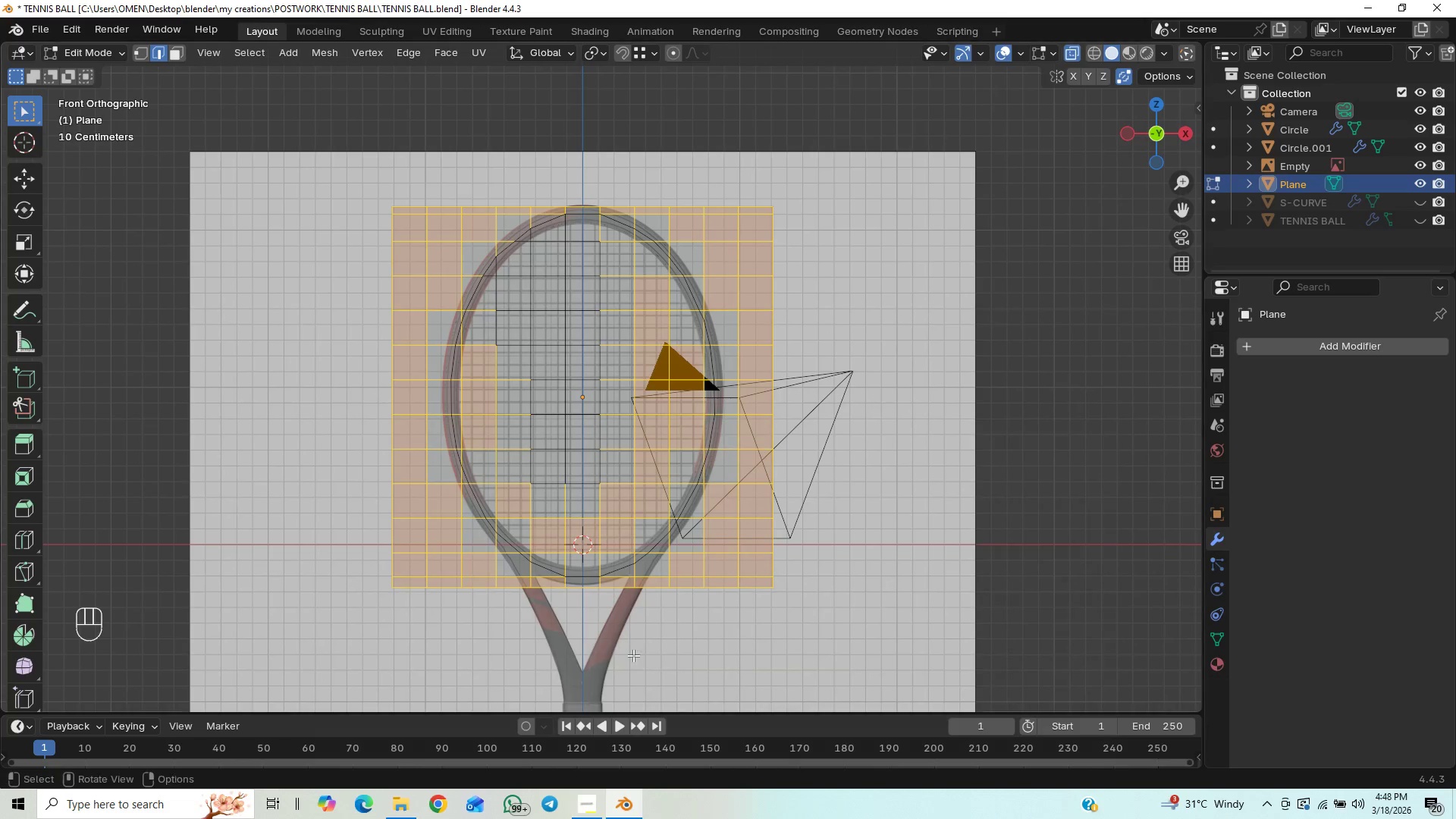 
left_click_drag(start_coordinate=[618, 232], to_coordinate=[590, 253])
 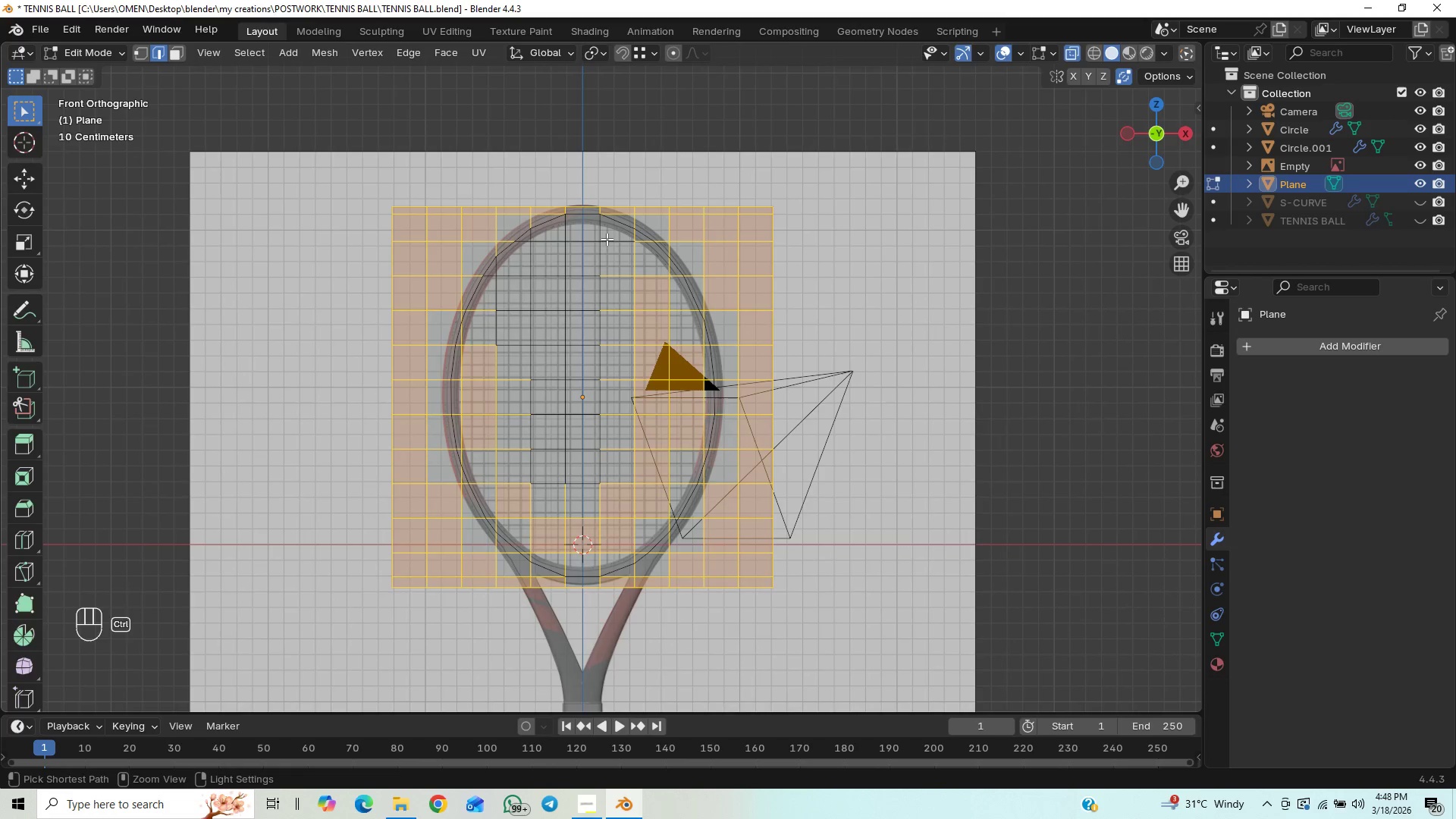 
hold_key(key=ControlLeft, duration=1.5)
left_click_drag(start_coordinate=[613, 231], to_coordinate=[636, 269])
 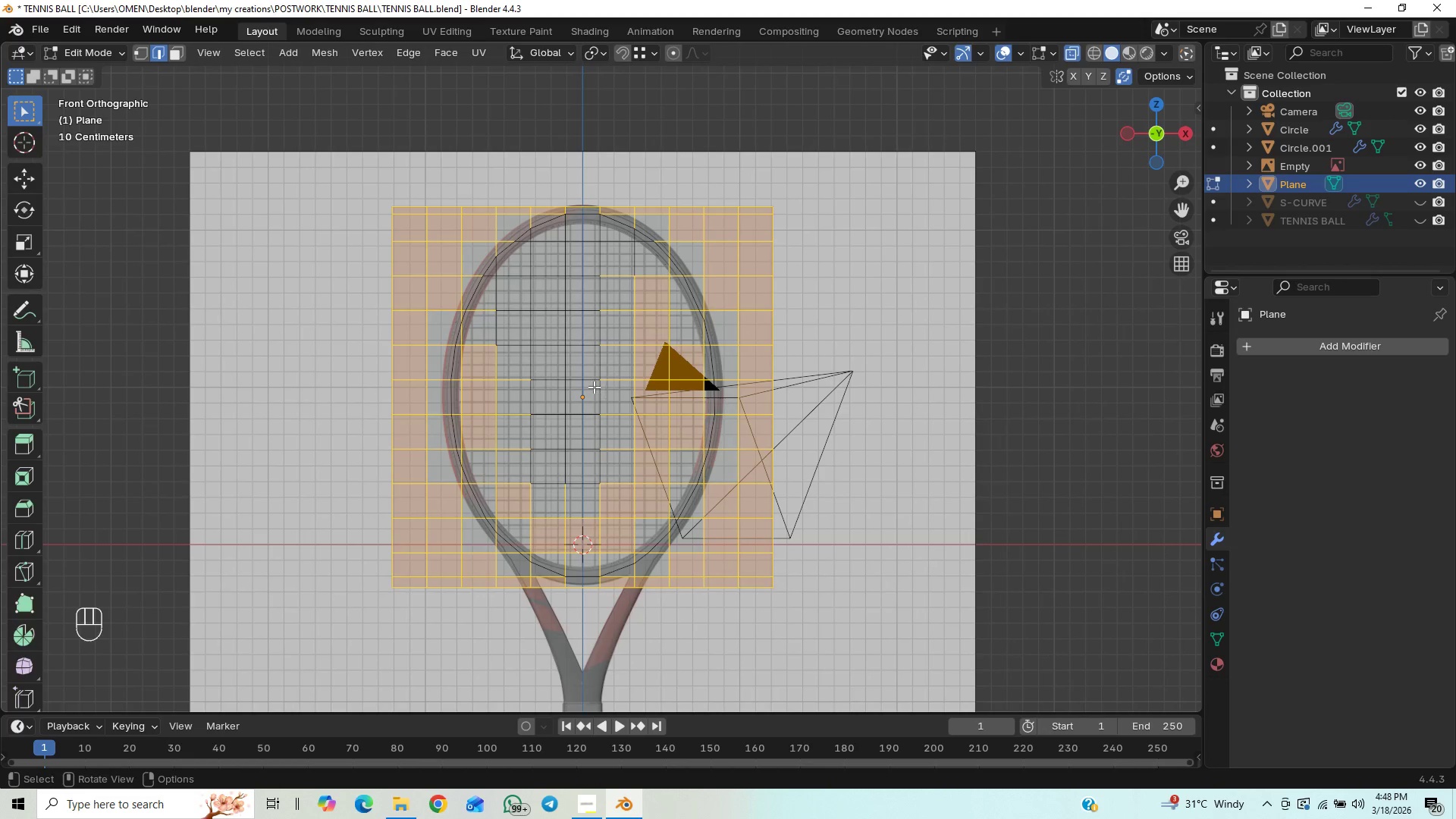 
hold_key(key=ControlLeft, duration=0.47)
 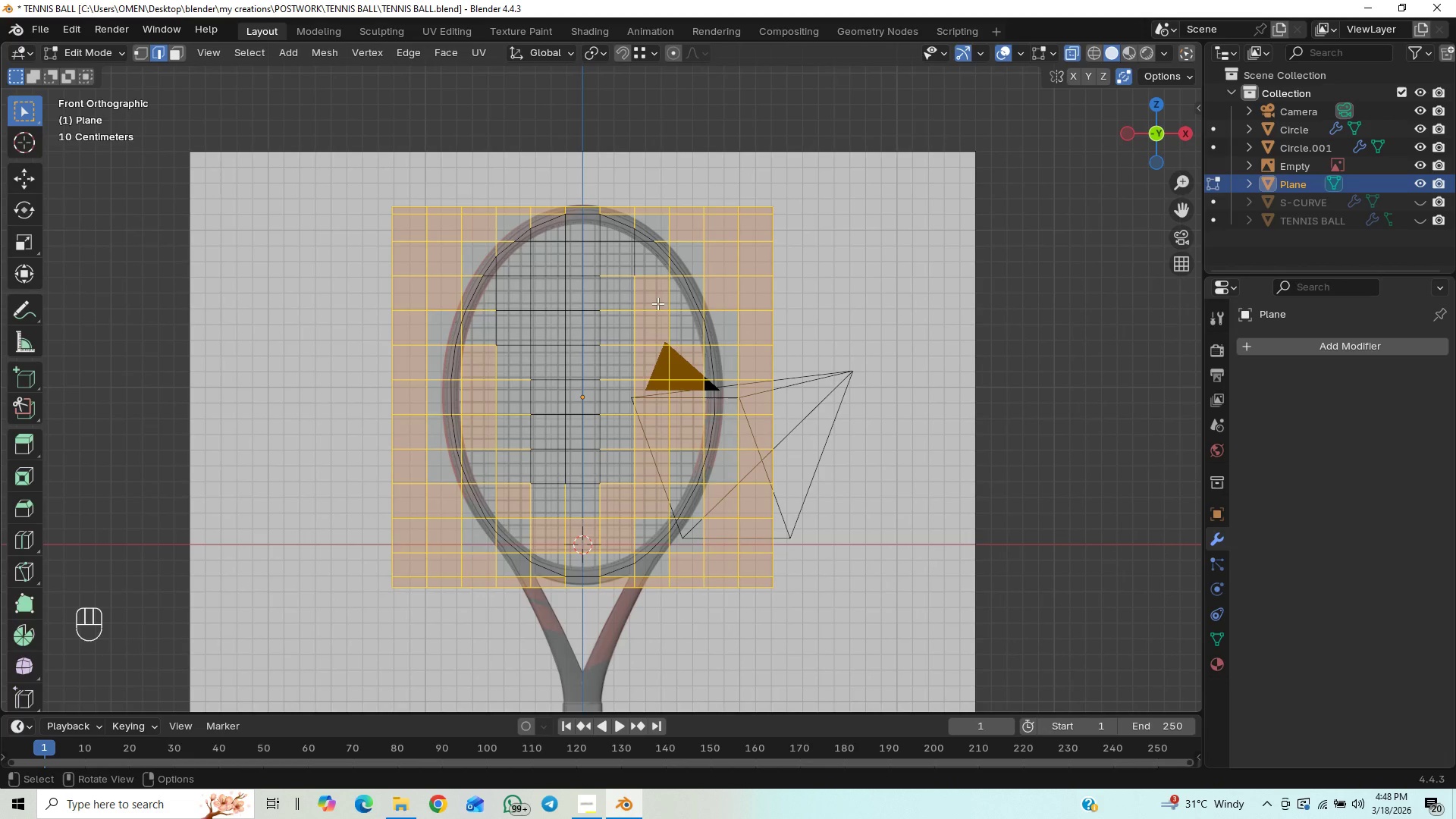 
hold_key(key=ControlLeft, duration=1.53)
left_click_drag(start_coordinate=[590, 263], to_coordinate=[620, 328])
 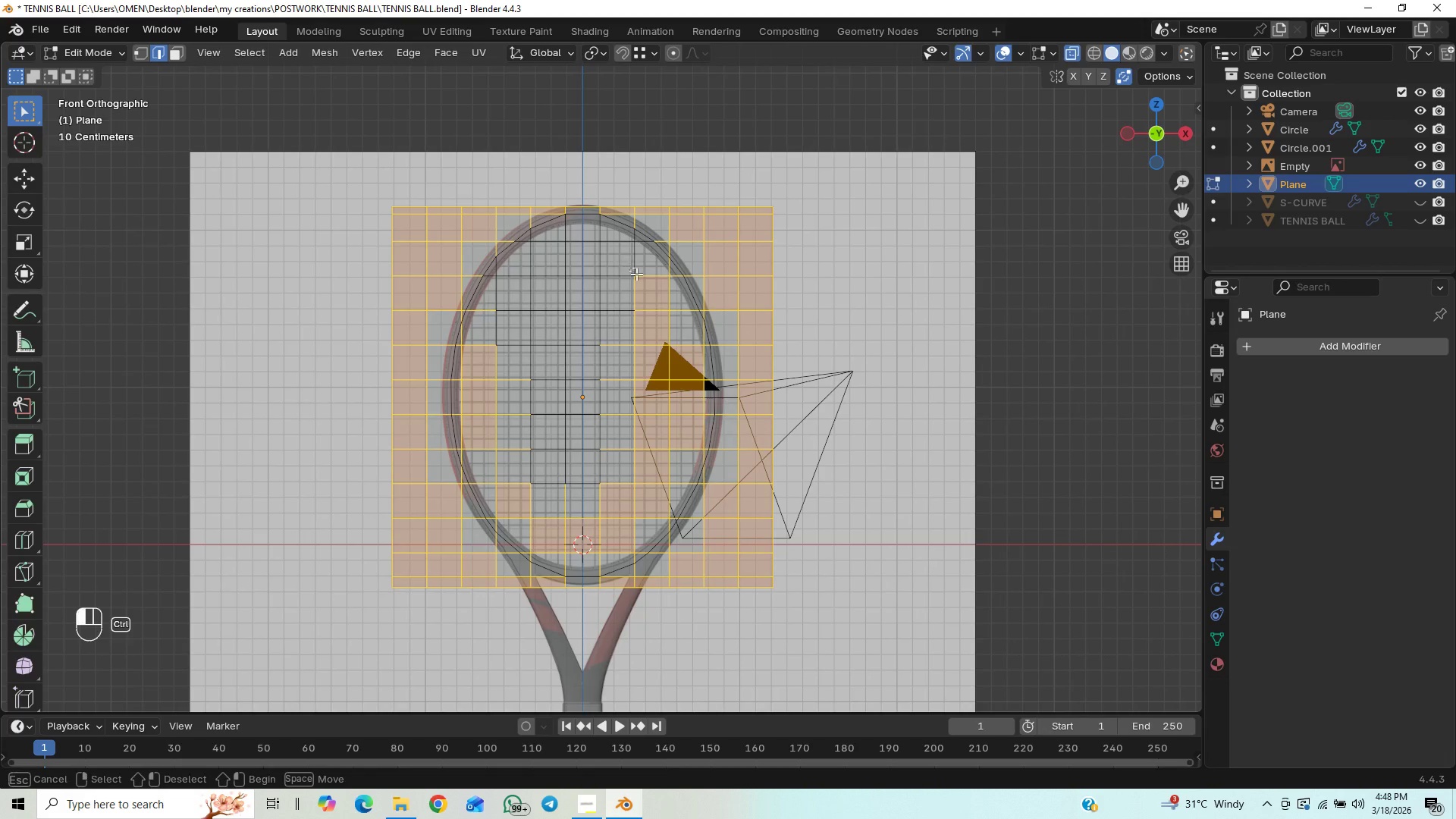 
hold_key(key=ControlLeft, duration=1.5)
left_click_drag(start_coordinate=[629, 268], to_coordinate=[644, 315])
 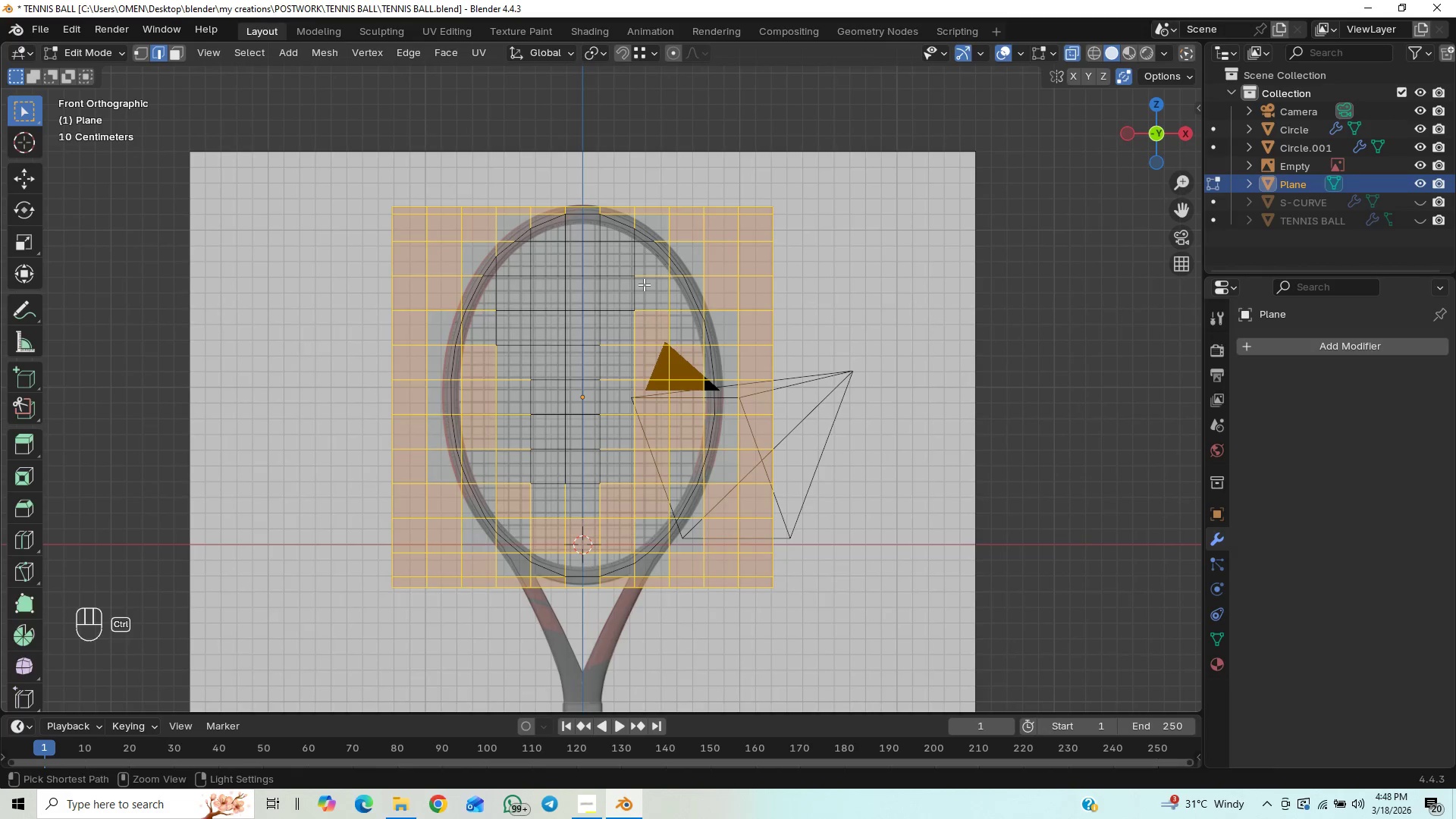 
hold_key(key=ControlLeft, duration=1.52)
left_click_drag(start_coordinate=[647, 267], to_coordinate=[657, 303])
 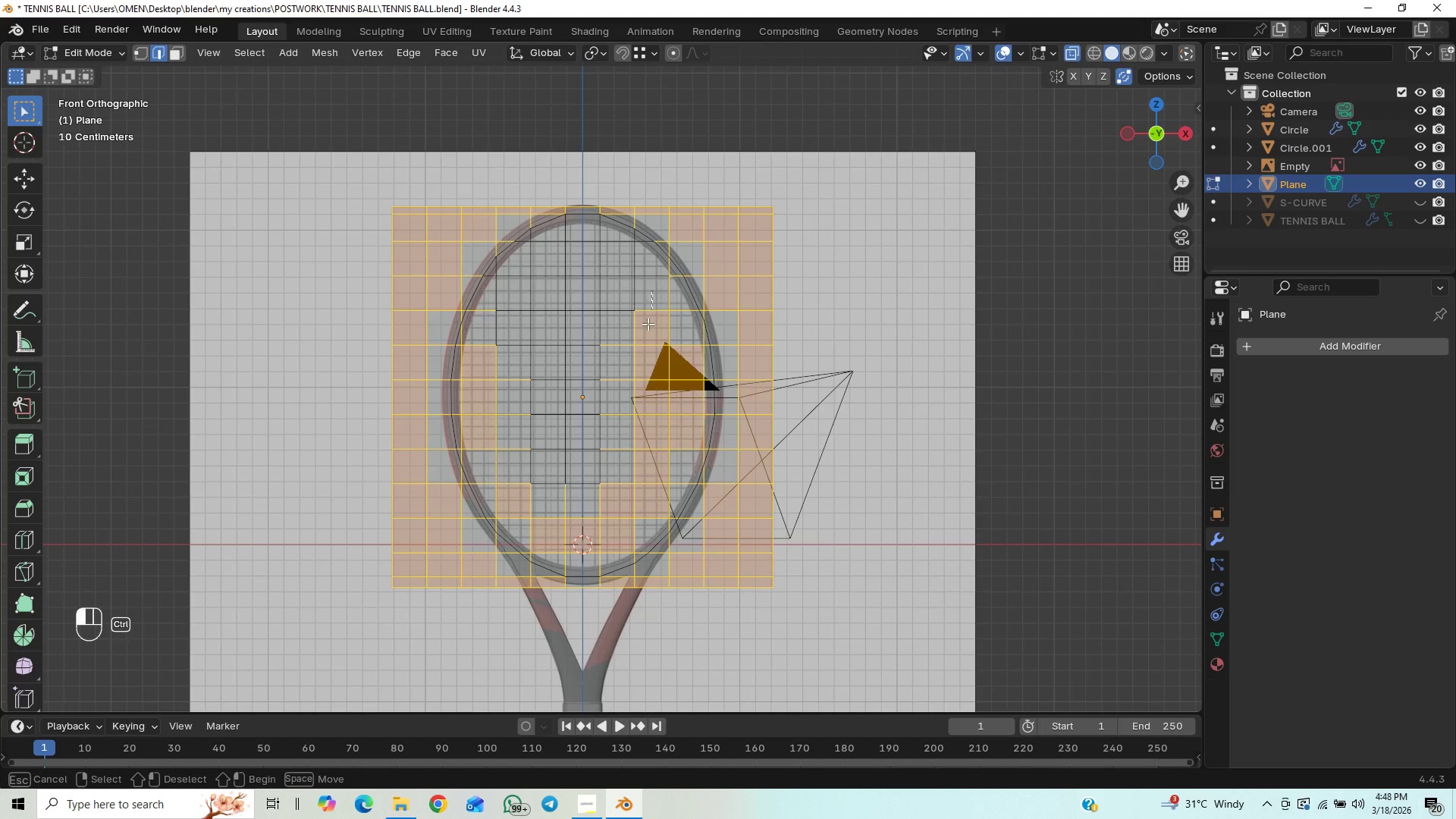 
left_click_drag(start_coordinate=[651, 290], to_coordinate=[630, 369])
 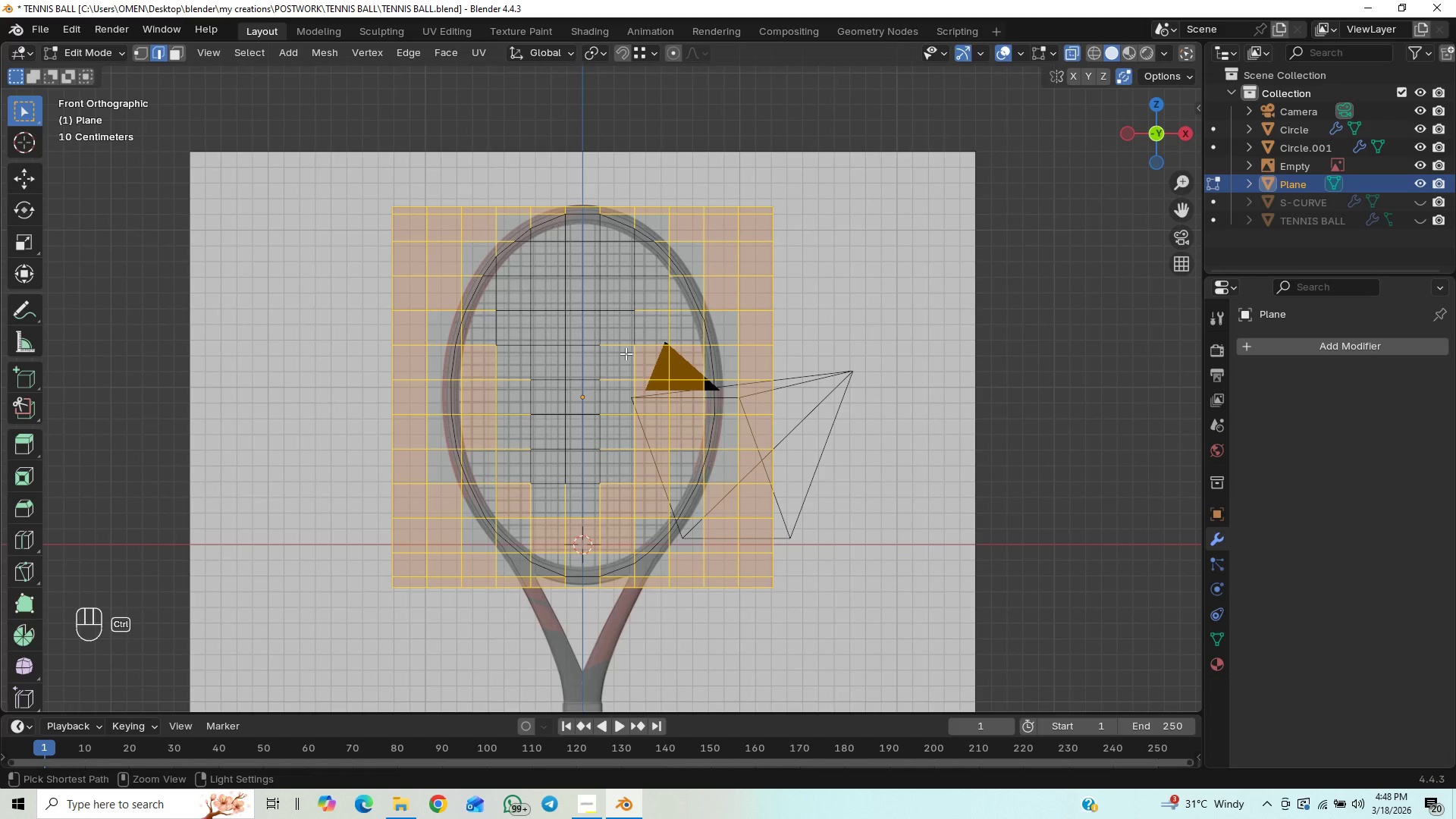 
hold_key(key=ControlLeft, duration=1.5)
 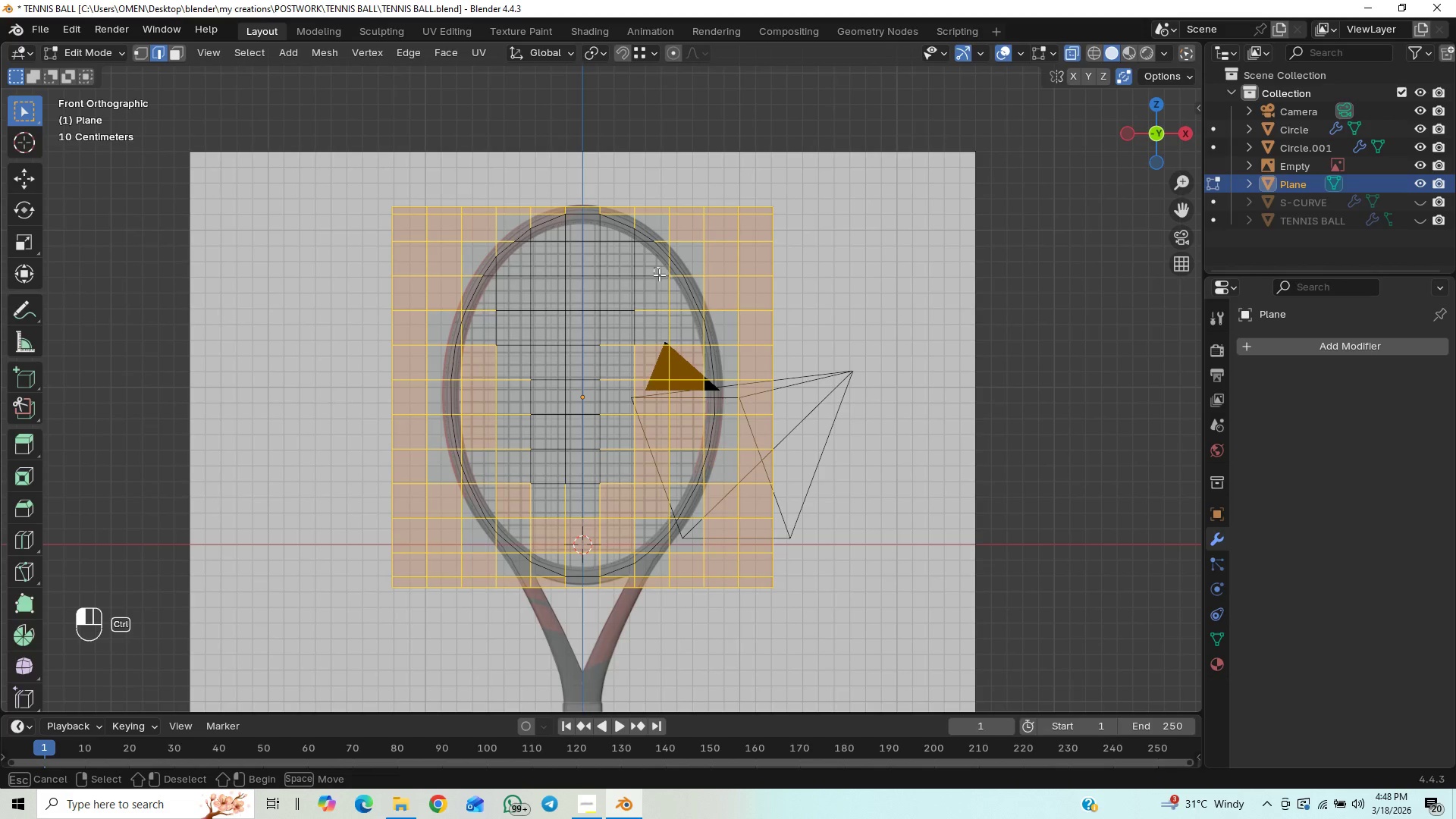 
hold_key(key=ControlLeft, duration=1.51)
left_click_drag(start_coordinate=[654, 267], to_coordinate=[675, 311])
 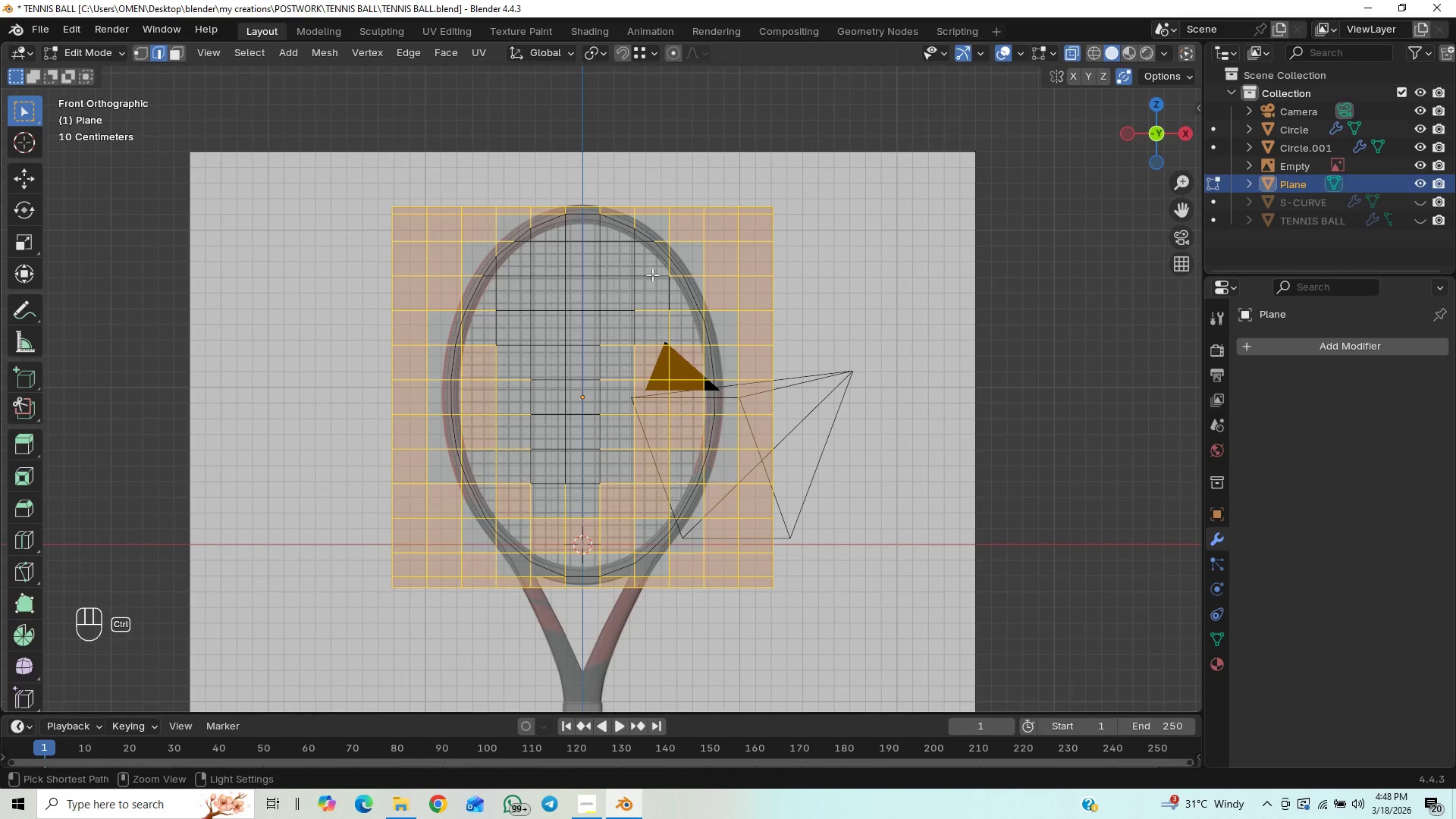 
hold_key(key=ControlLeft, duration=1.5)
 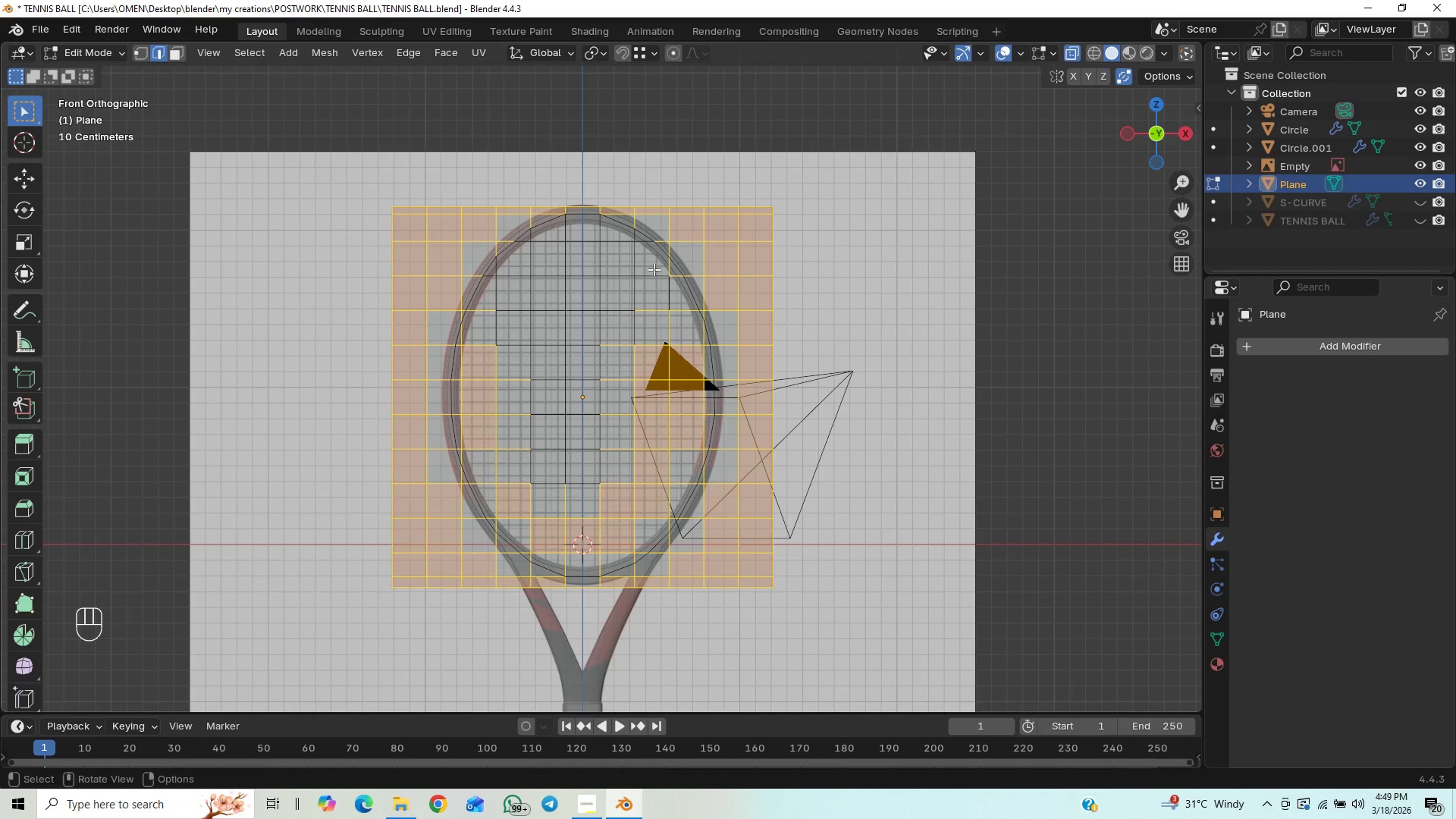 
hold_key(key=ControlLeft, duration=0.58)
 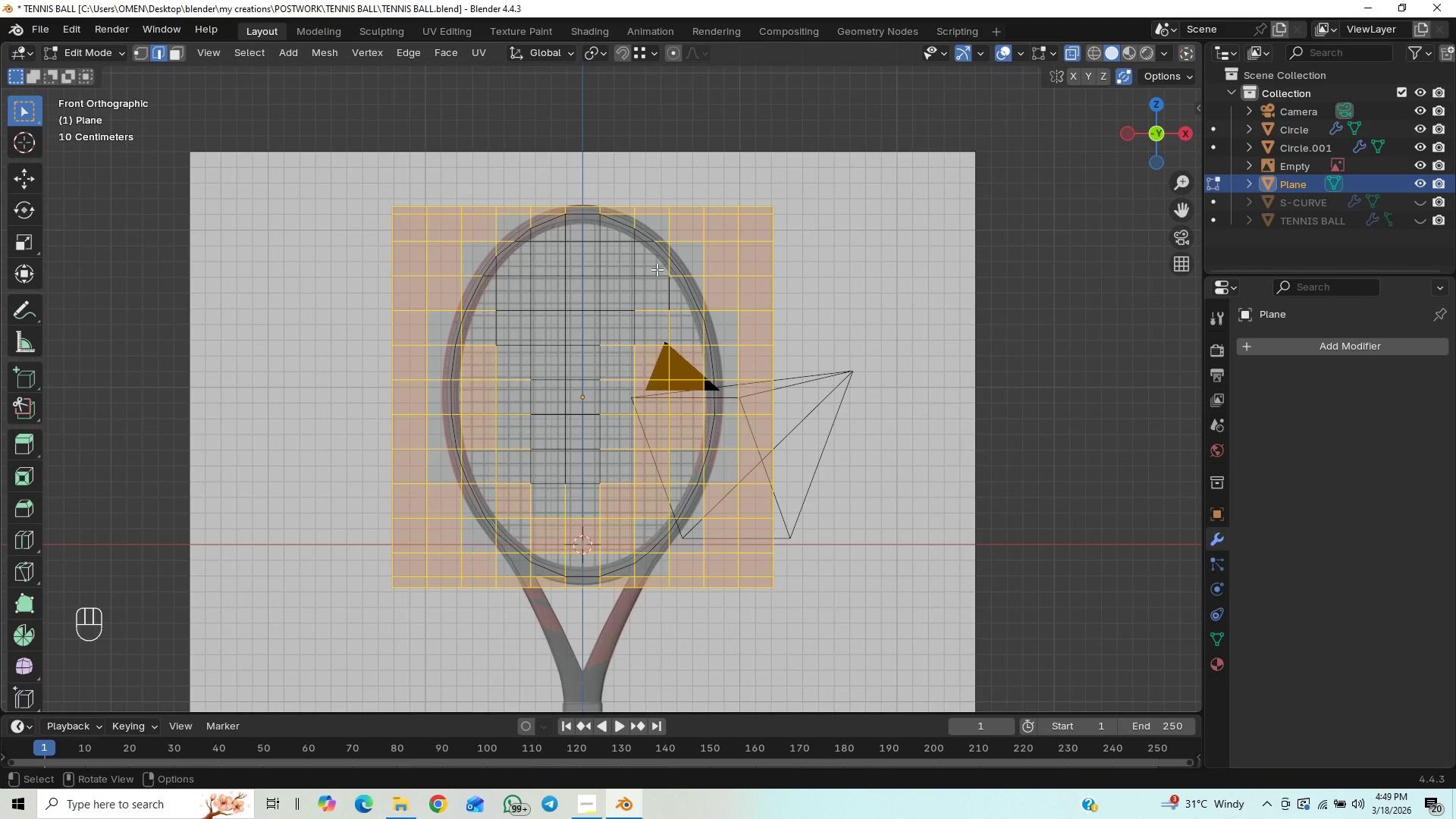 
hold_key(key=ControlLeft, duration=1.51)
left_click_drag(start_coordinate=[658, 265], to_coordinate=[682, 297])
 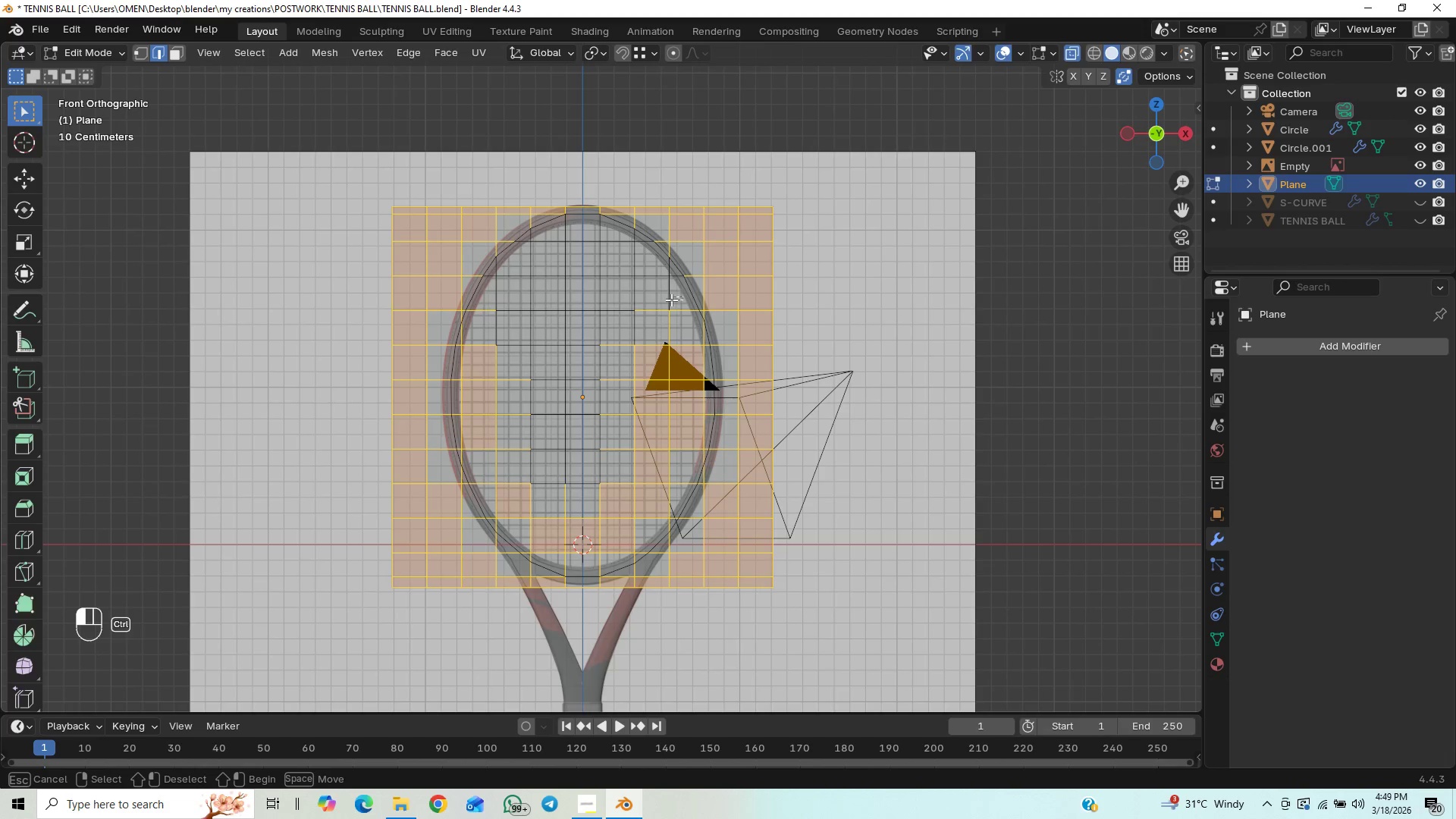 
hold_key(key=ControlLeft, duration=1.52)
left_click_drag(start_coordinate=[682, 297], to_coordinate=[671, 300])
 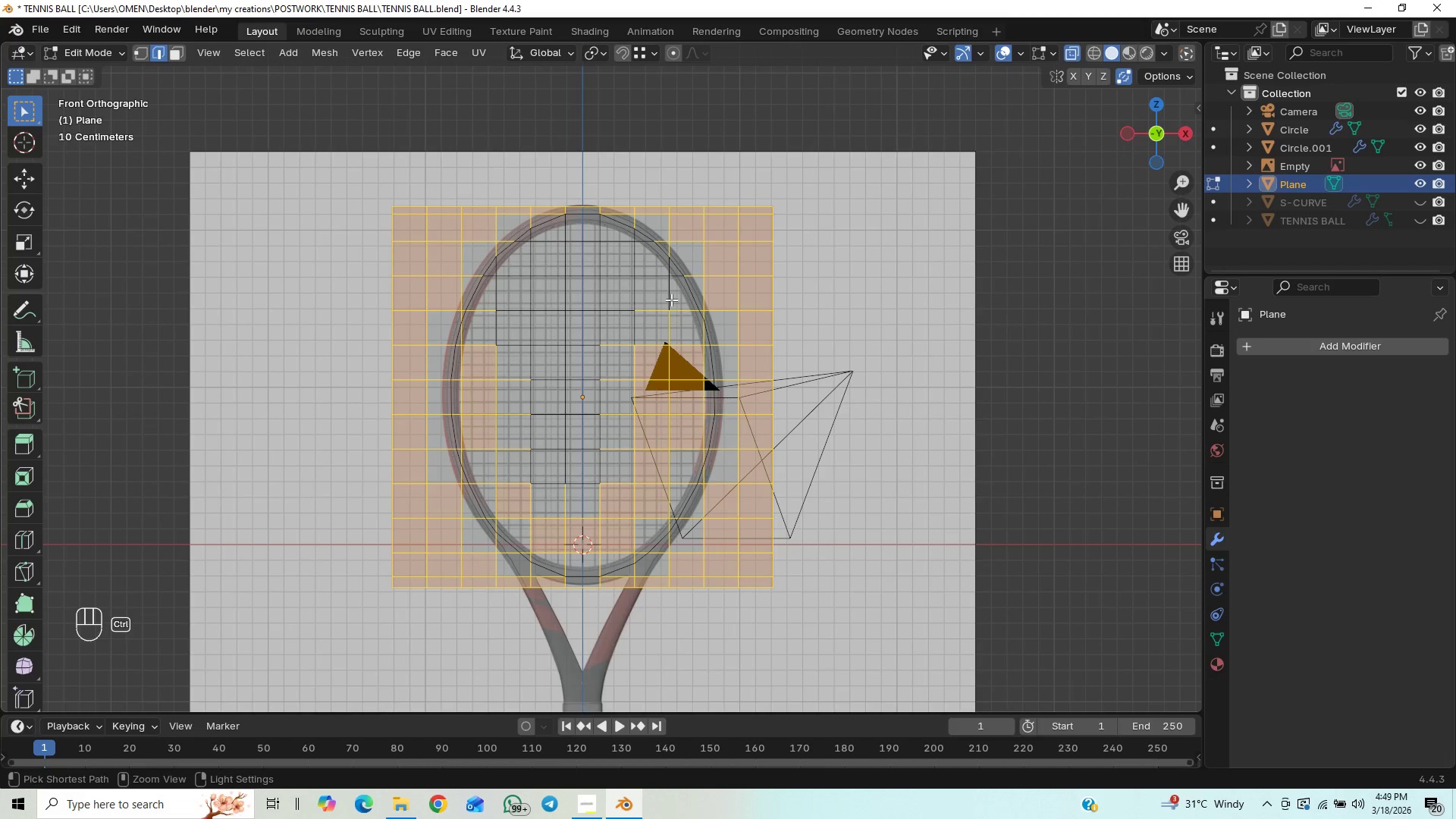 
key(Control+ControlLeft)
 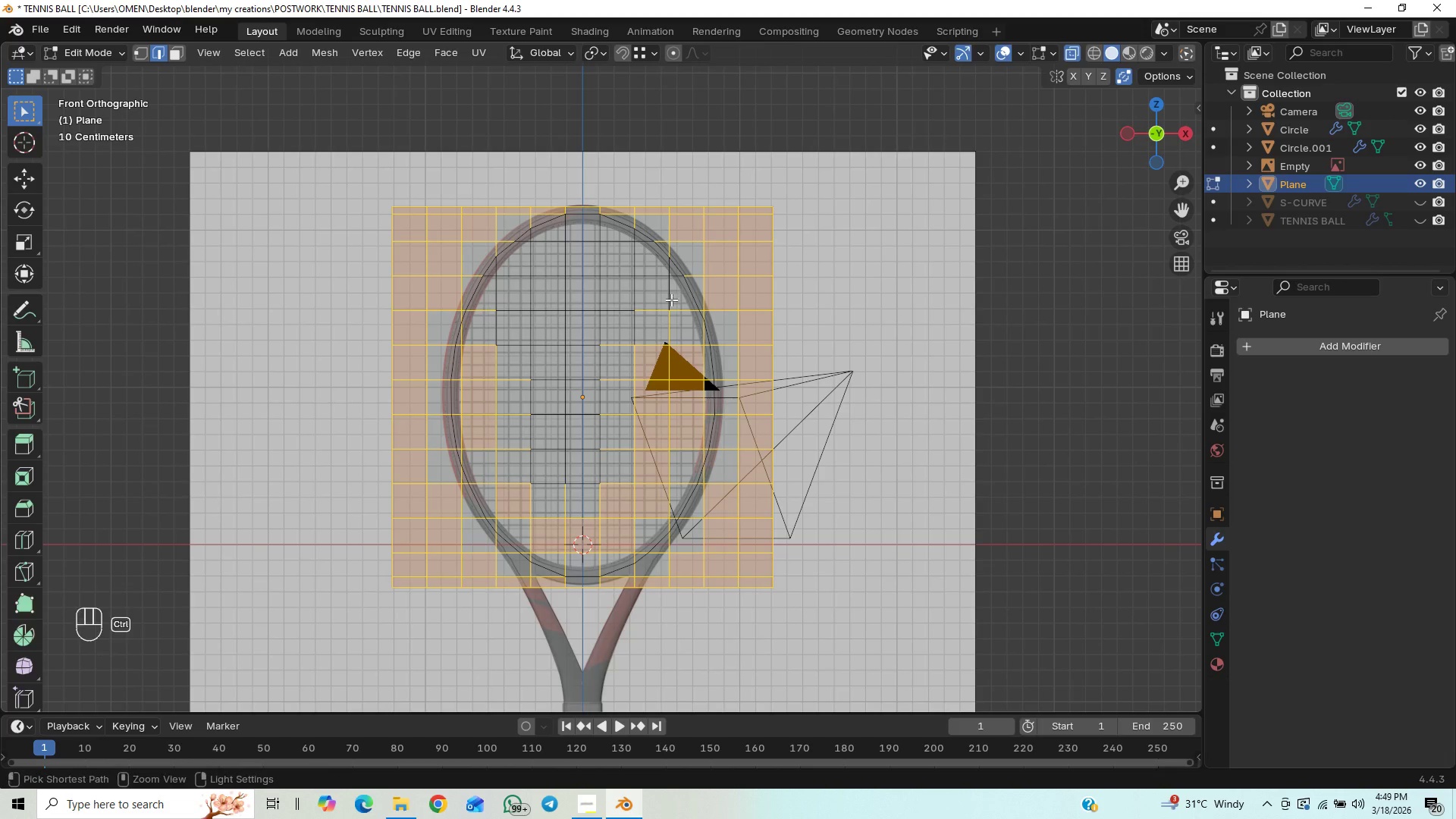 
key(Control+ControlLeft)
 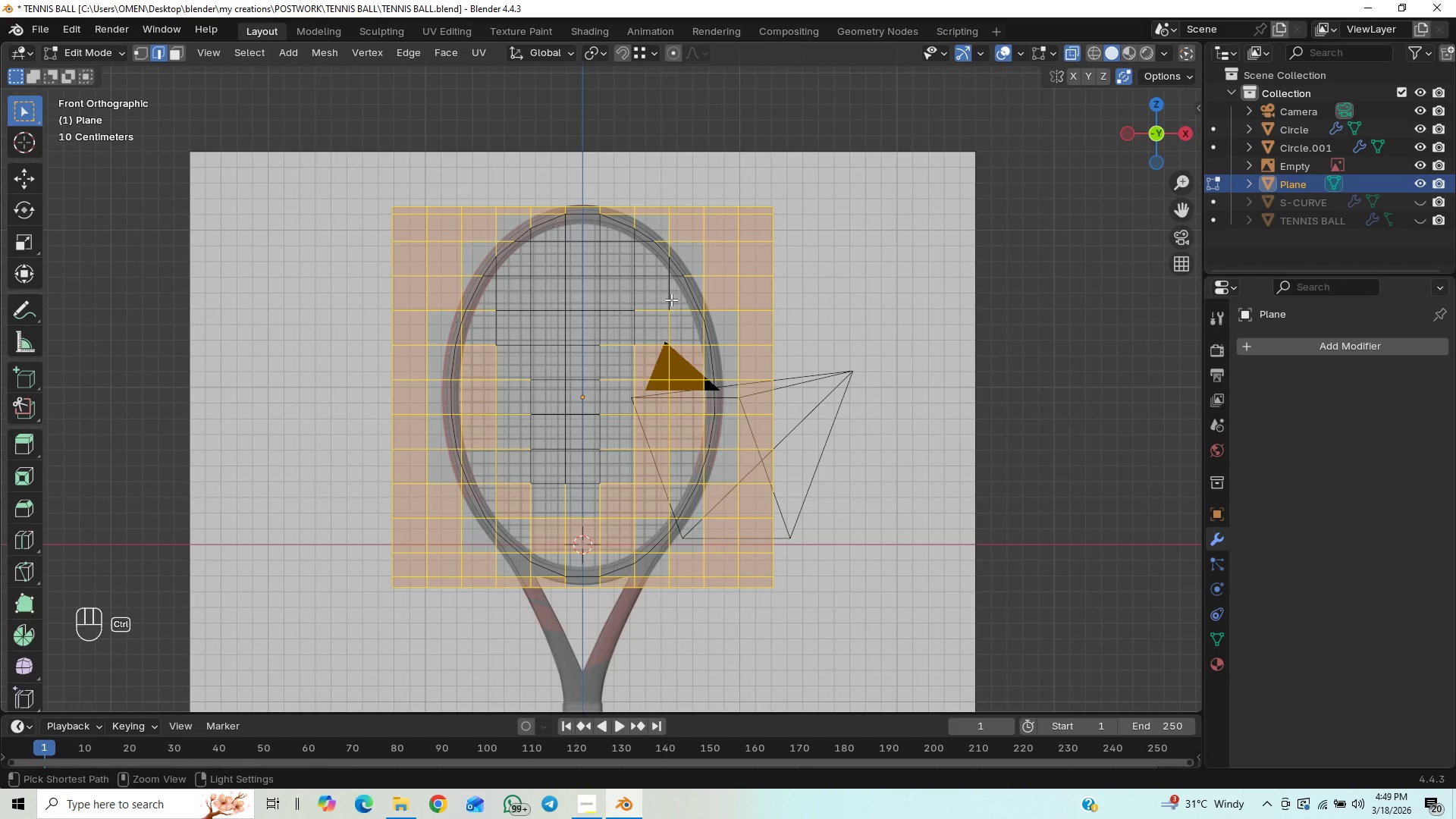 
key(Control+ControlLeft)
 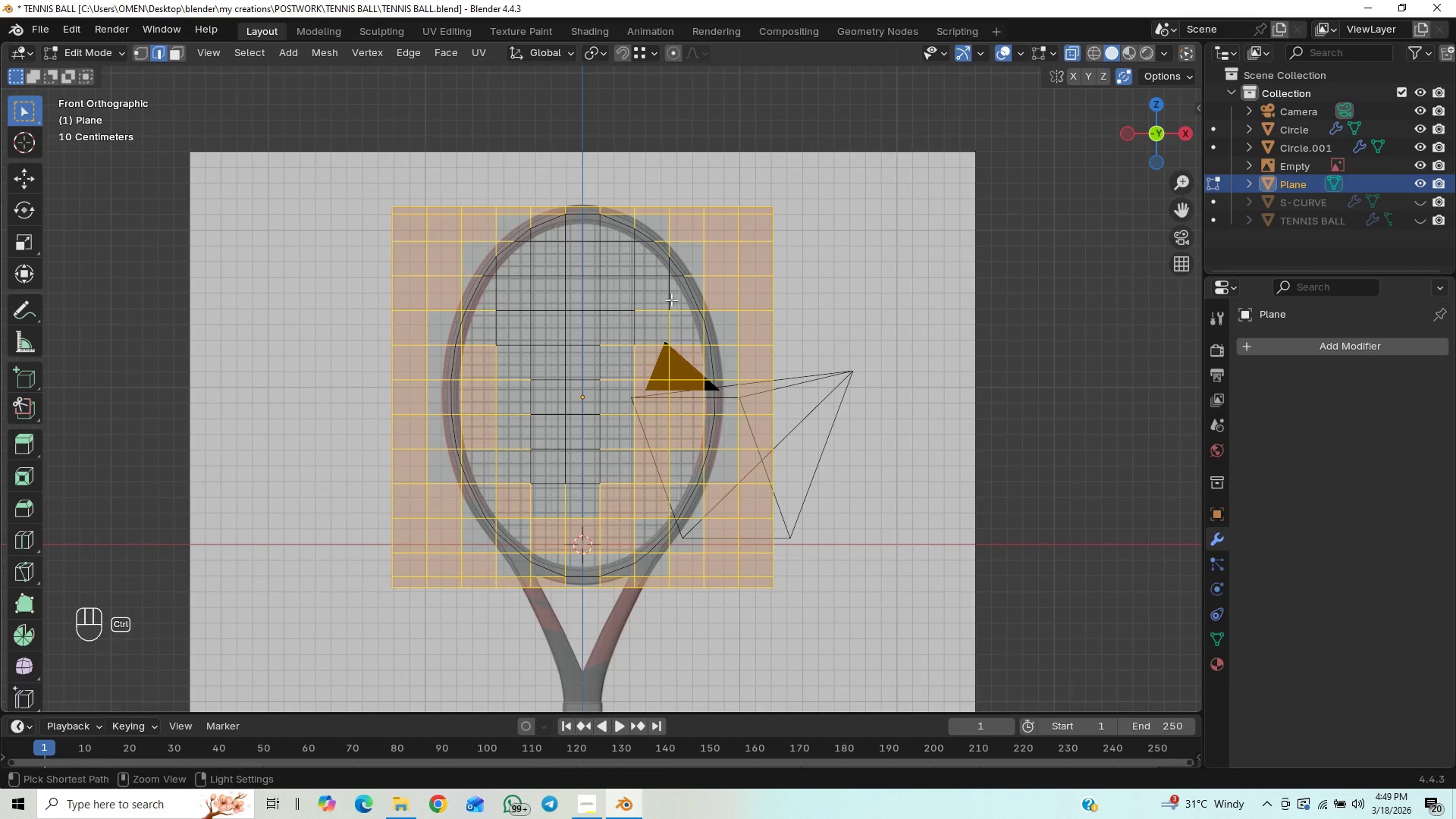 
key(Control+ControlLeft)
 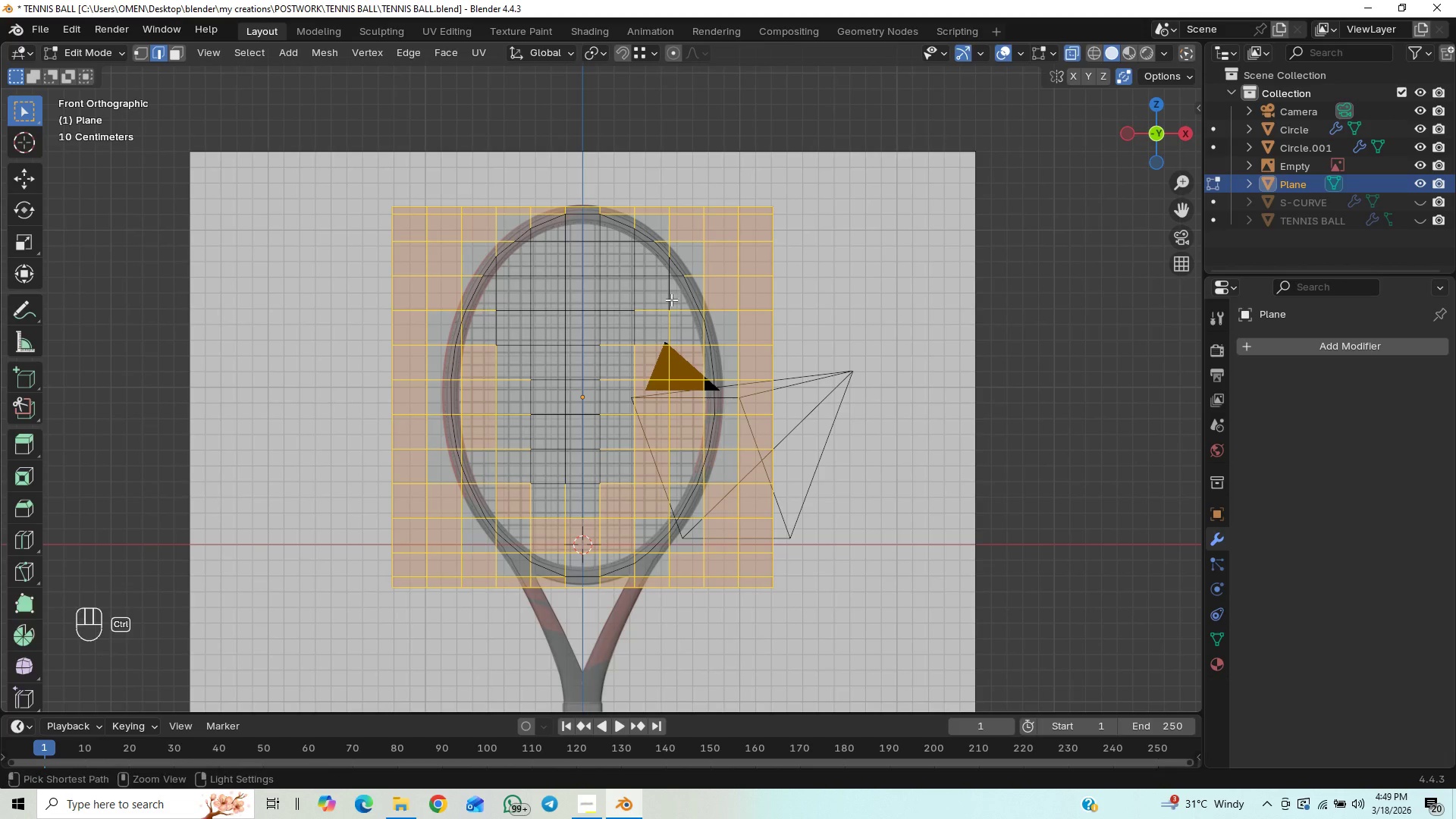 
key(Control+ControlLeft)
 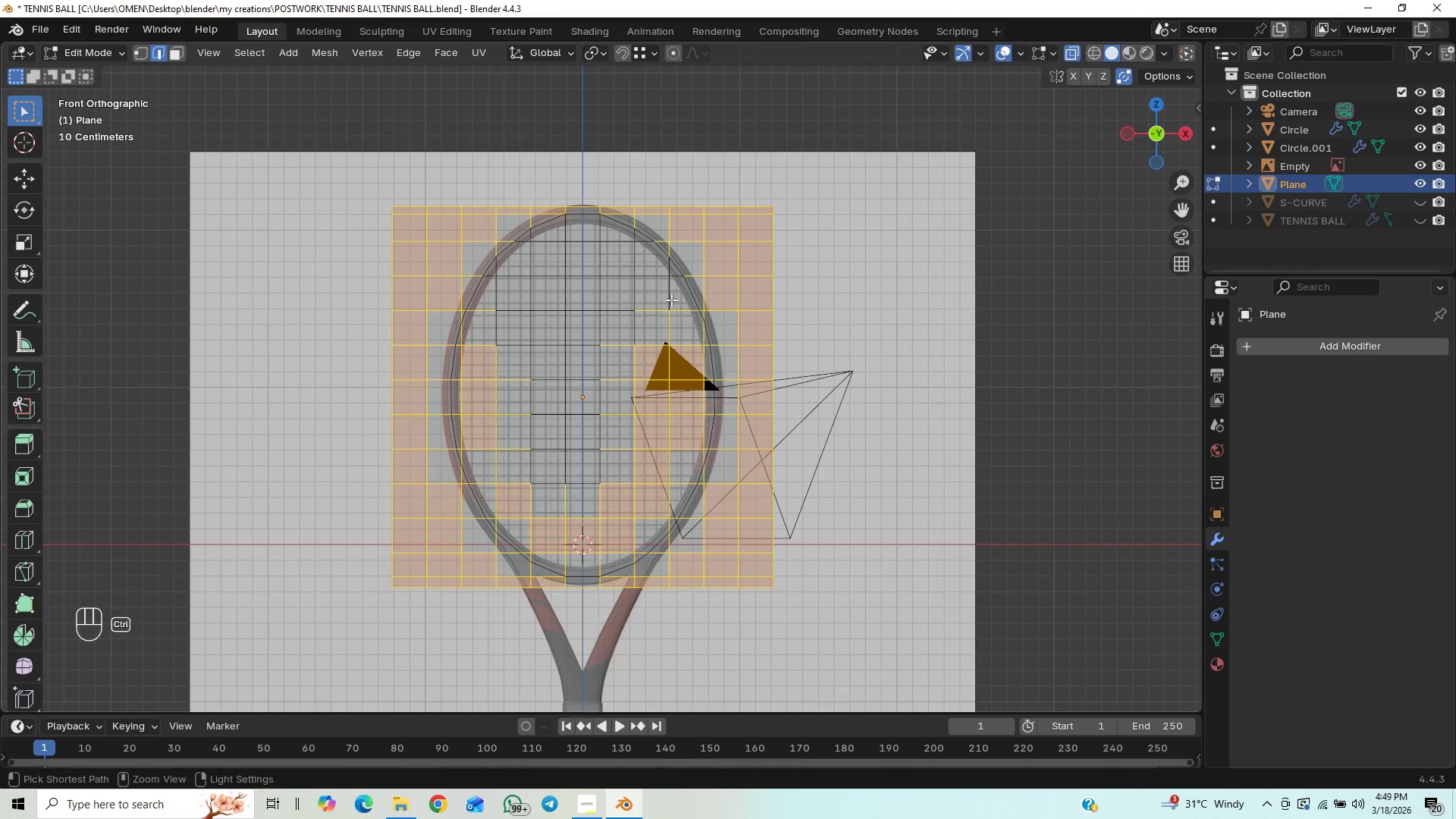 
key(Control+ControlLeft)
 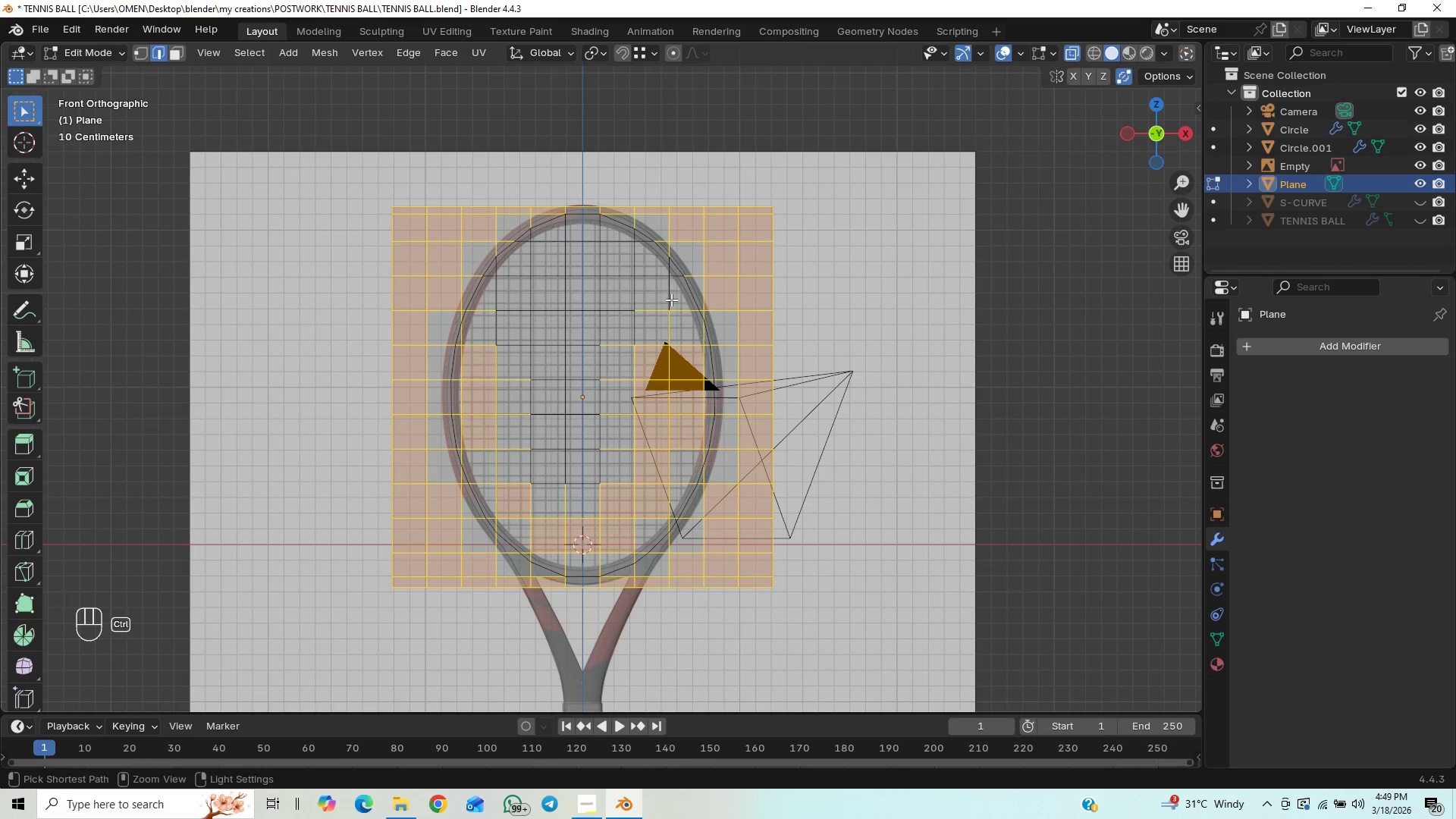 
key(Control+ControlLeft)
 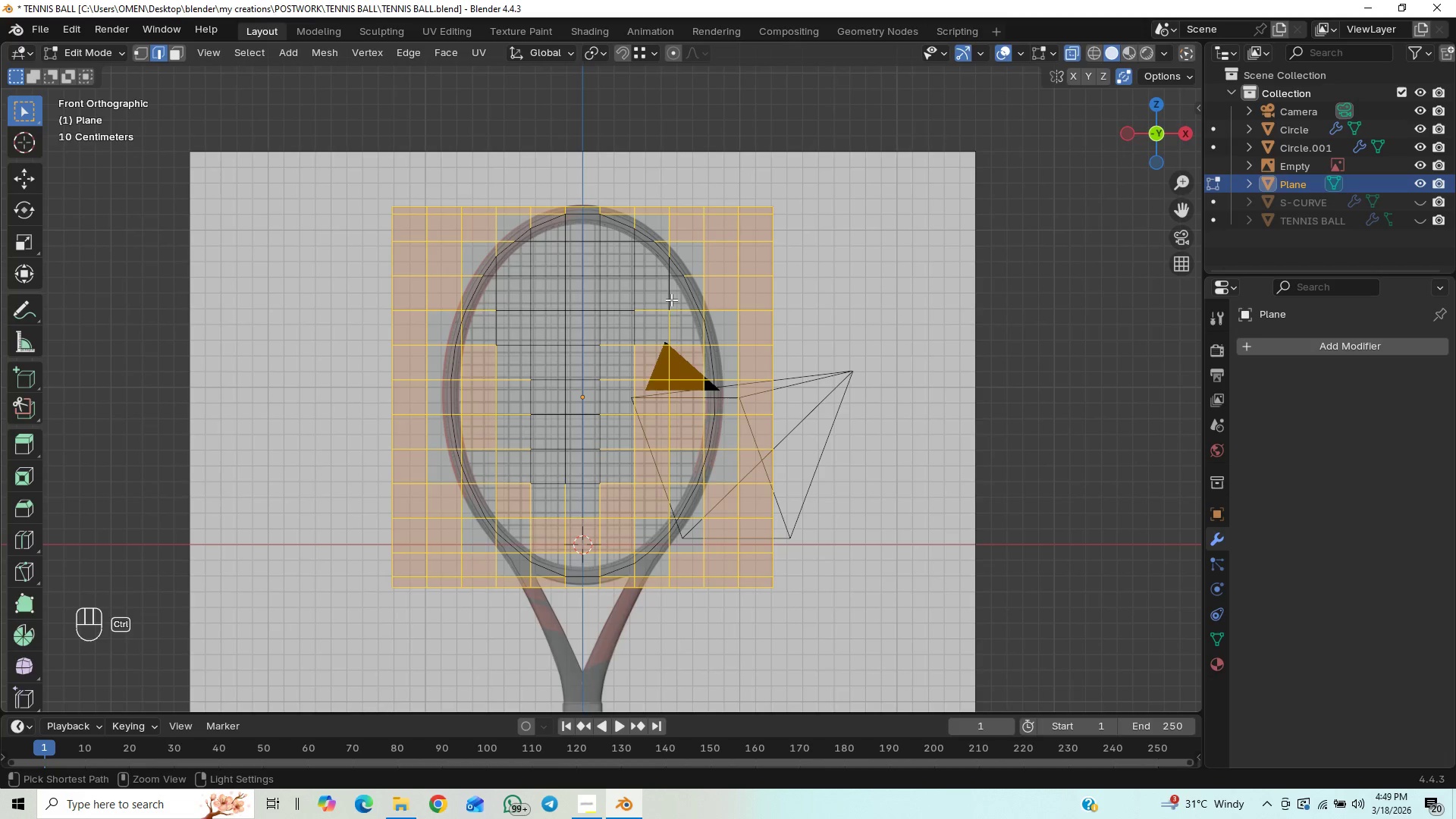 
key(Control+Z)
 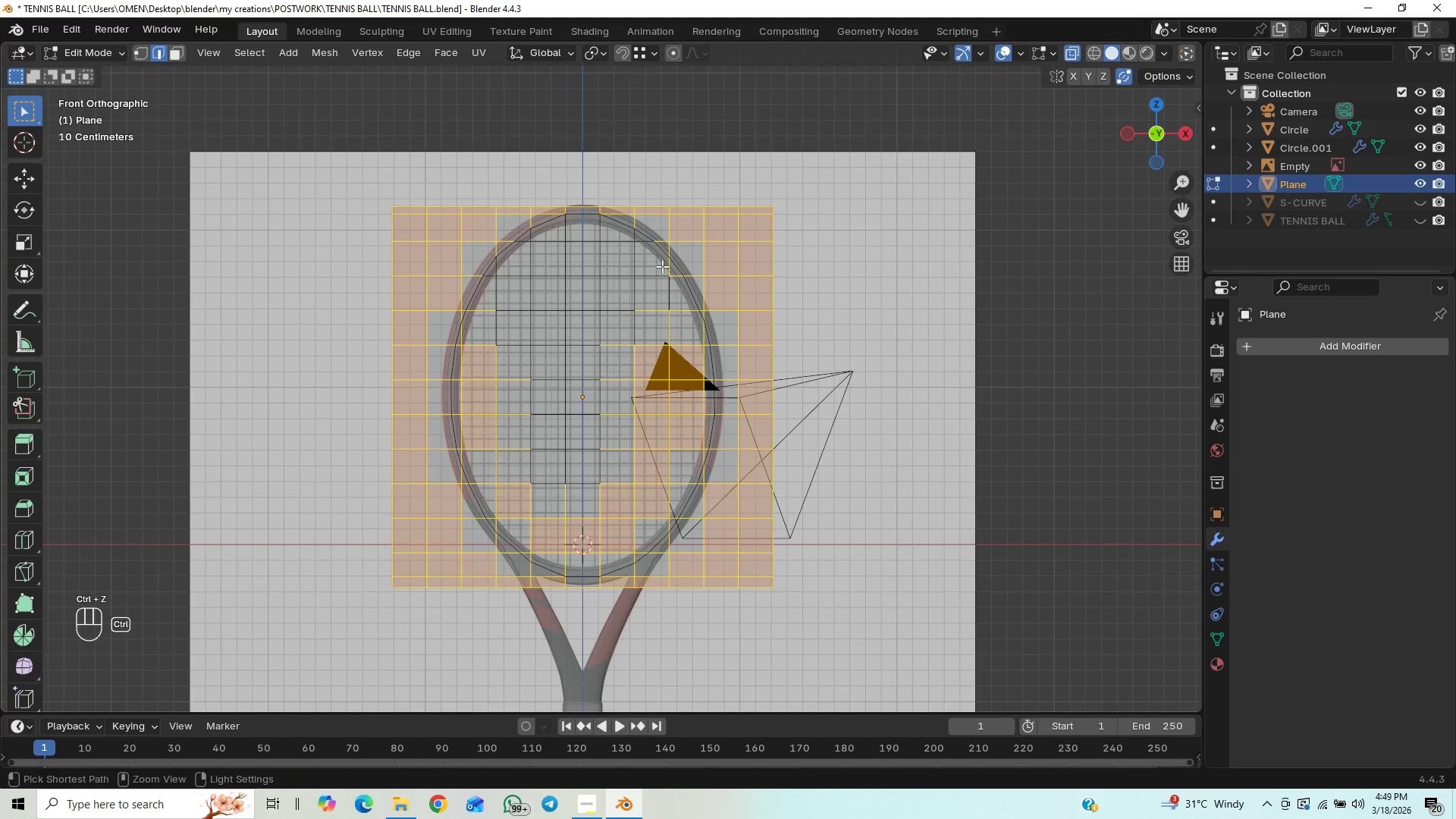 
left_click_drag(start_coordinate=[661, 265], to_coordinate=[674, 288])
 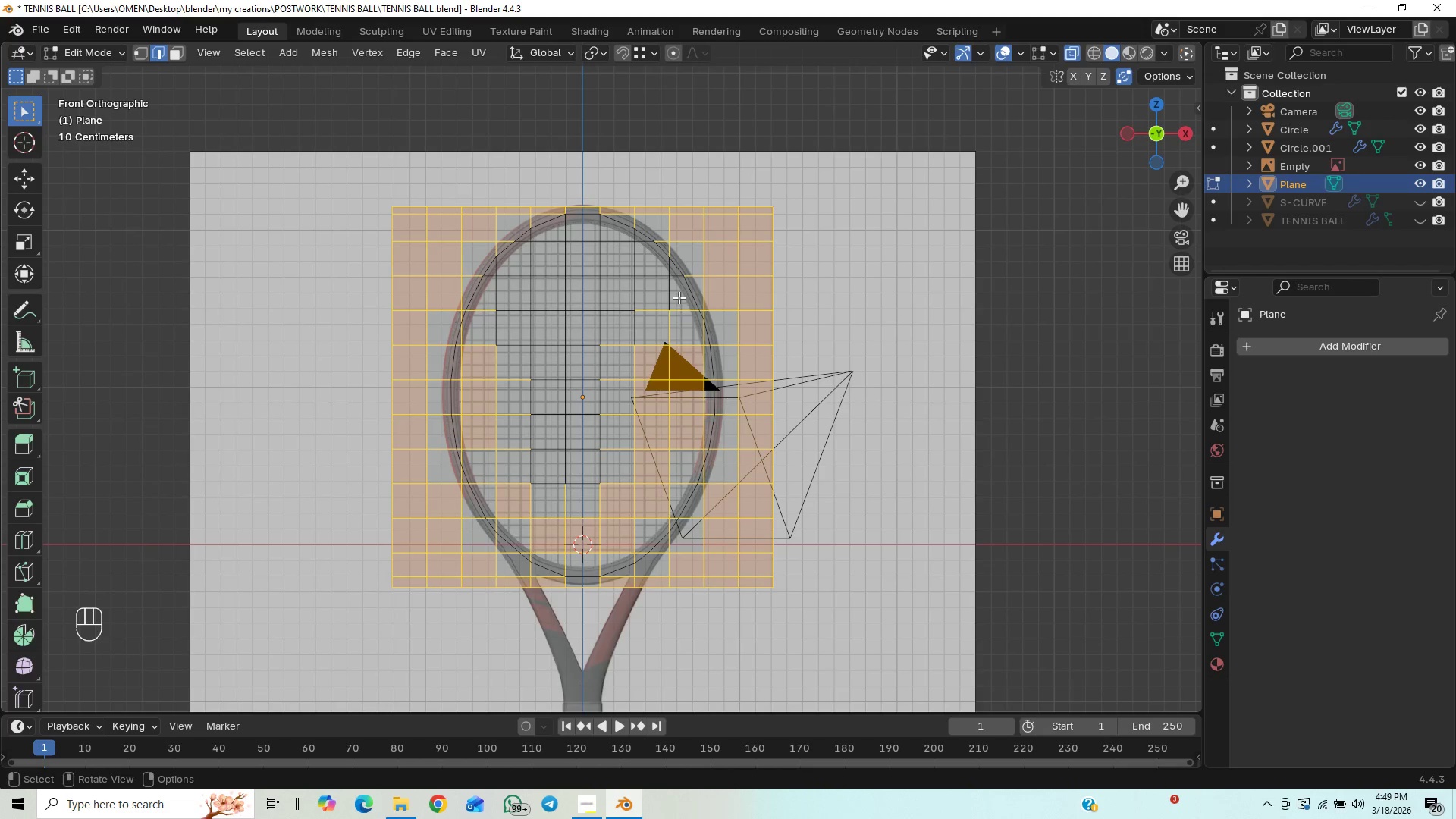 
hold_key(key=ControlLeft, duration=1.5)
left_click_drag(start_coordinate=[679, 297], to_coordinate=[666, 364])
 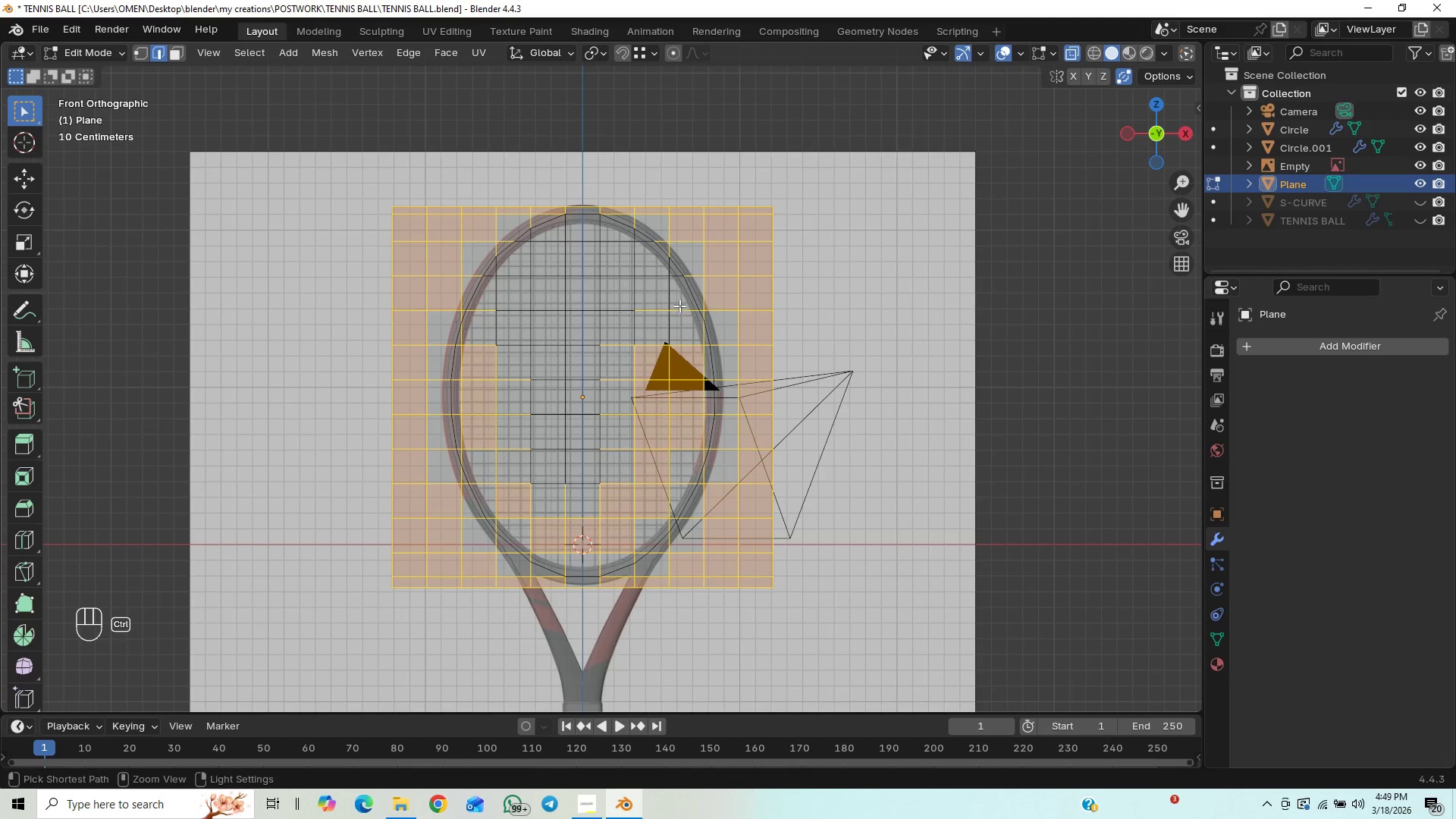 
left_click_drag(start_coordinate=[682, 305], to_coordinate=[628, 351])
 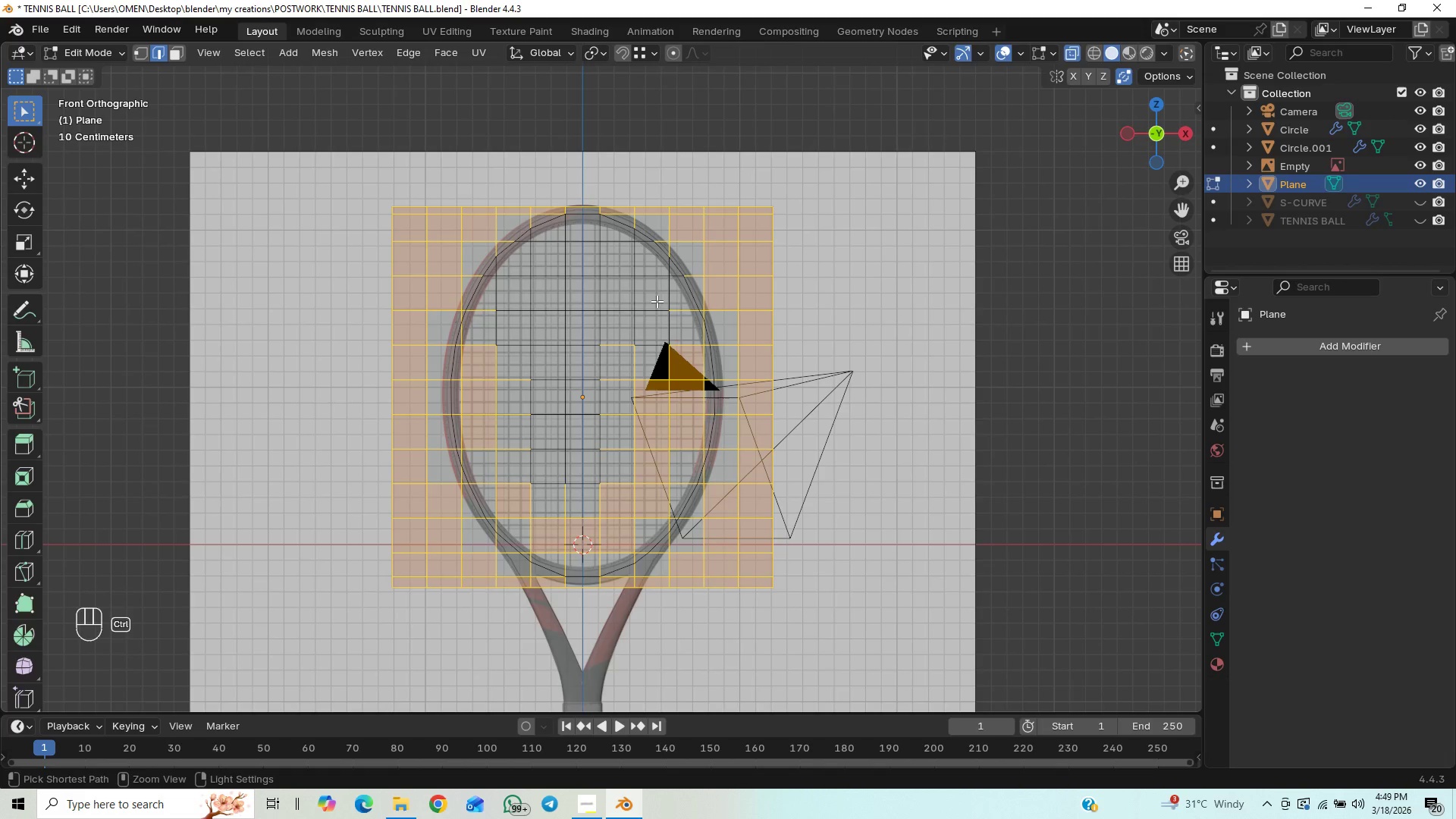 
hold_key(key=ControlLeft, duration=1.51)
left_click_drag(start_coordinate=[654, 295], to_coordinate=[676, 371])
 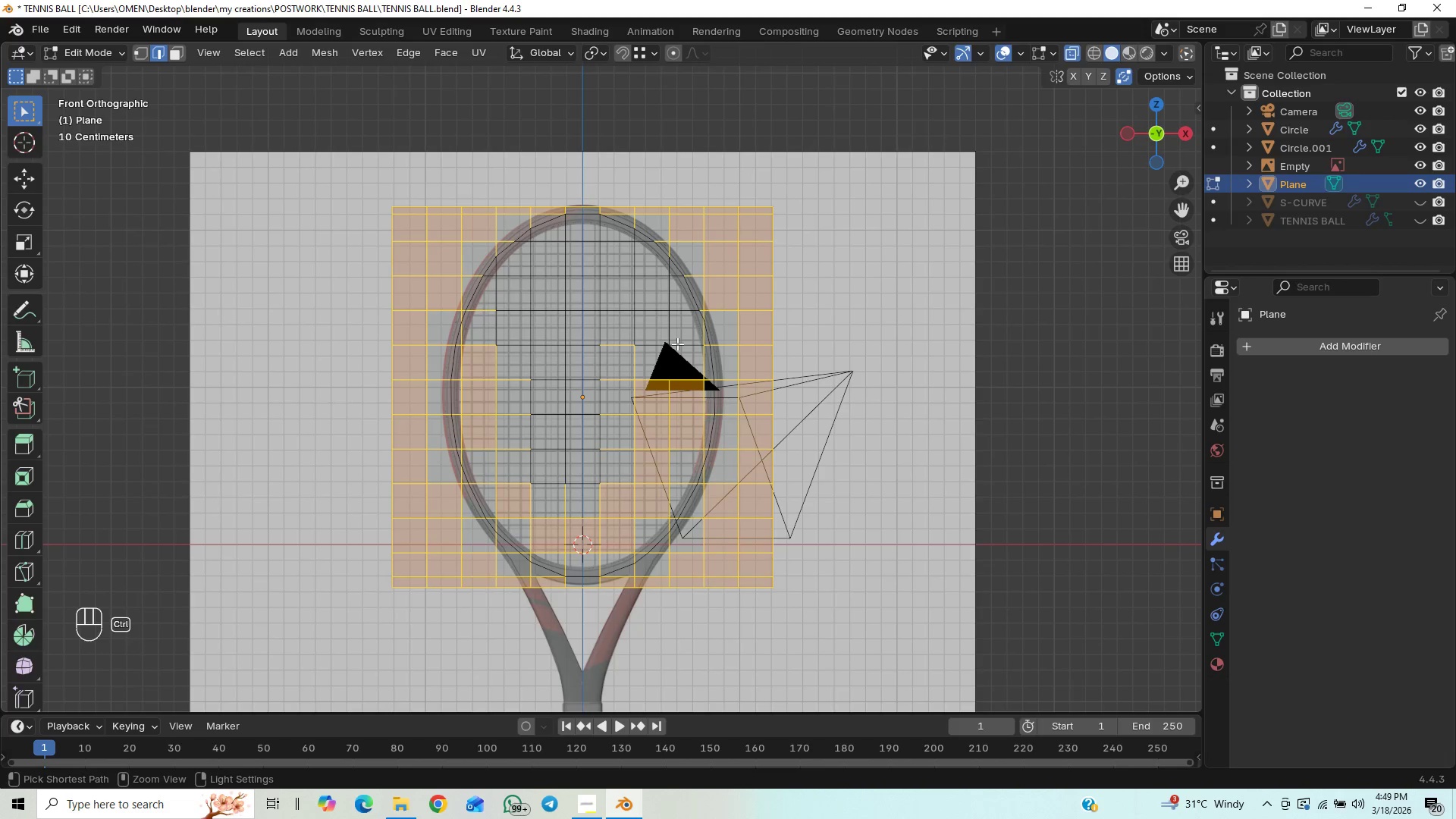 
hold_key(key=ControlLeft, duration=1.5)
 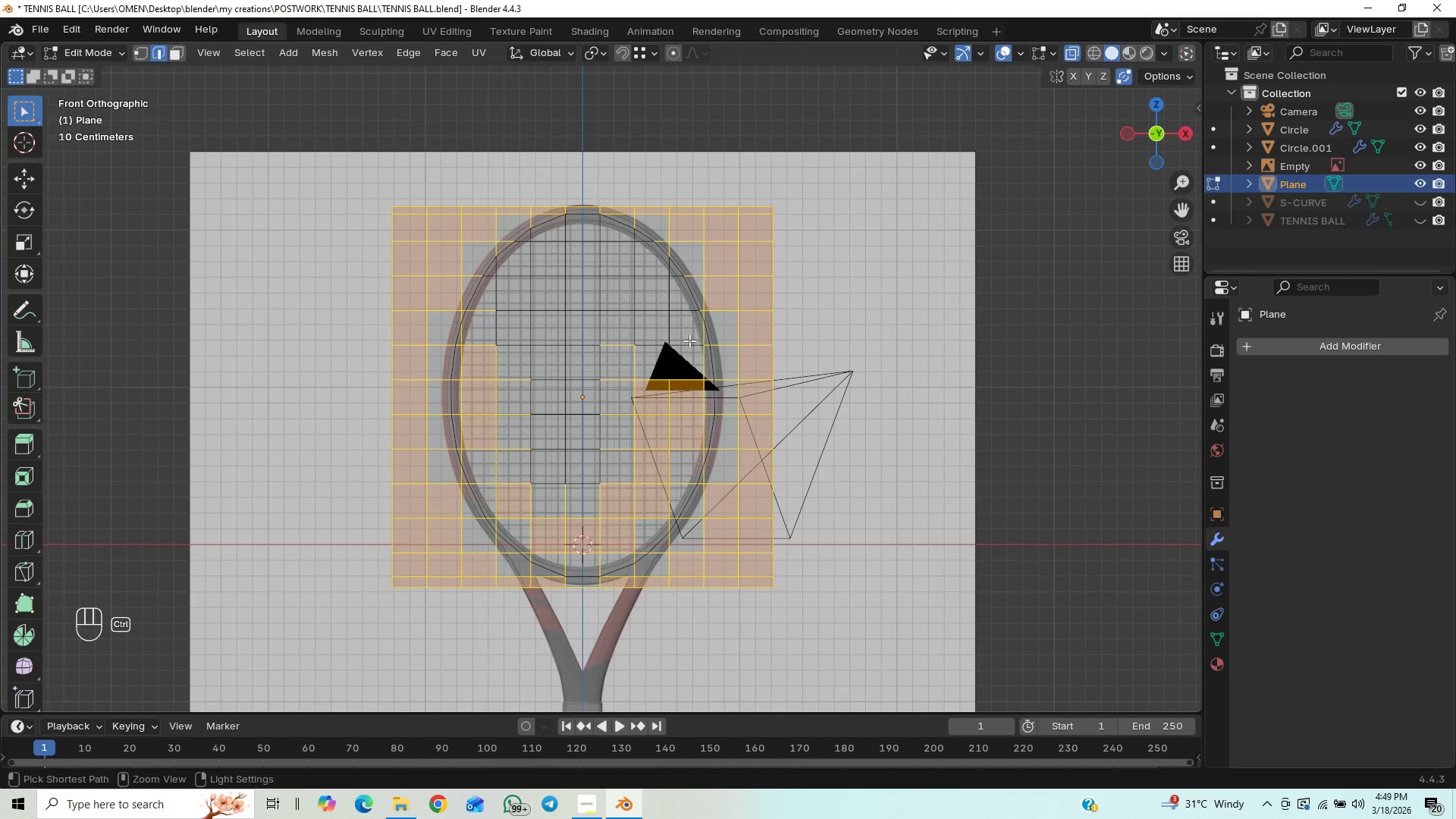 
hold_key(key=ControlLeft, duration=1.52)
left_click_drag(start_coordinate=[691, 339], to_coordinate=[707, 378])
 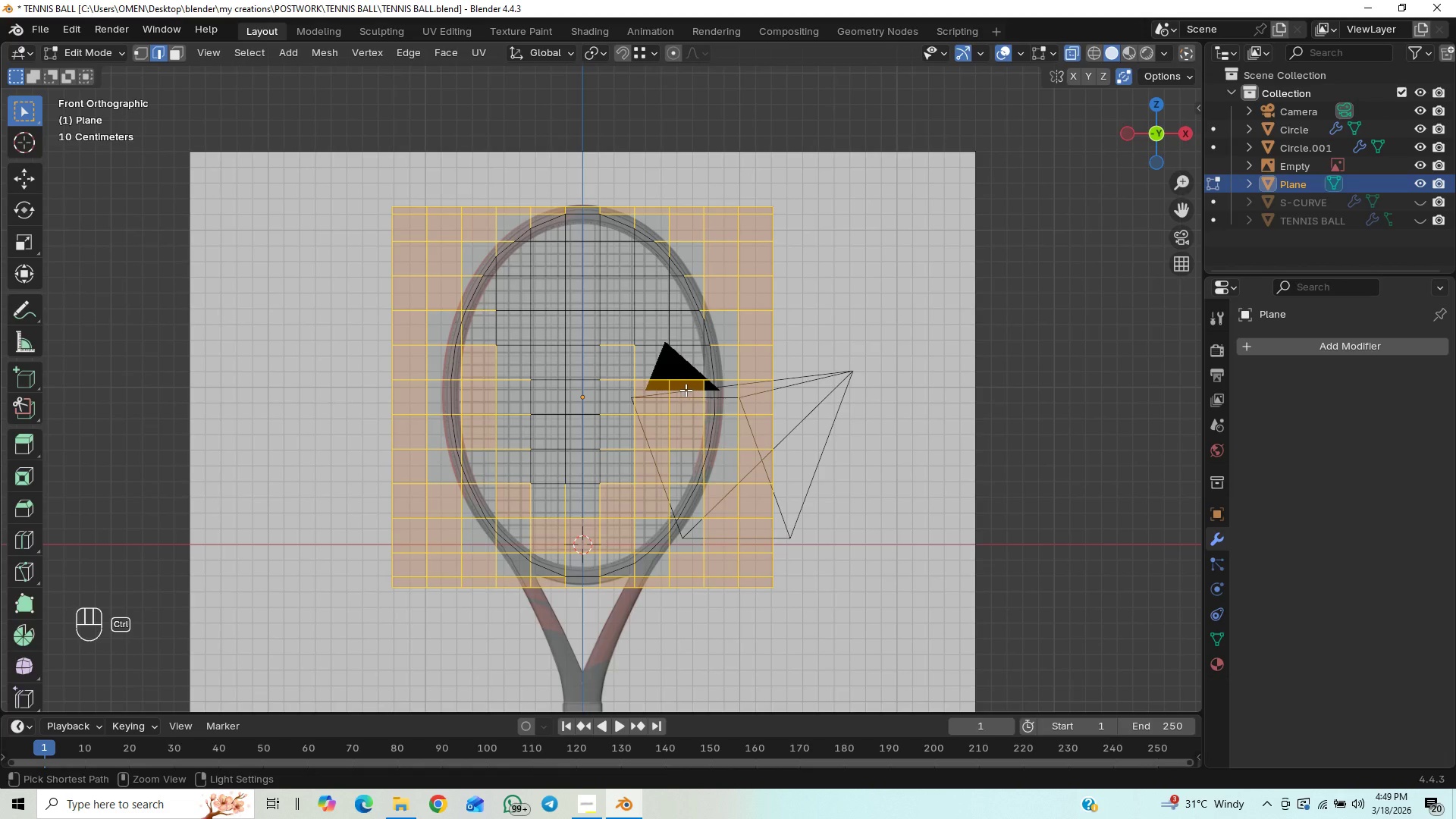 
hold_key(key=ControlLeft, duration=1.5)
 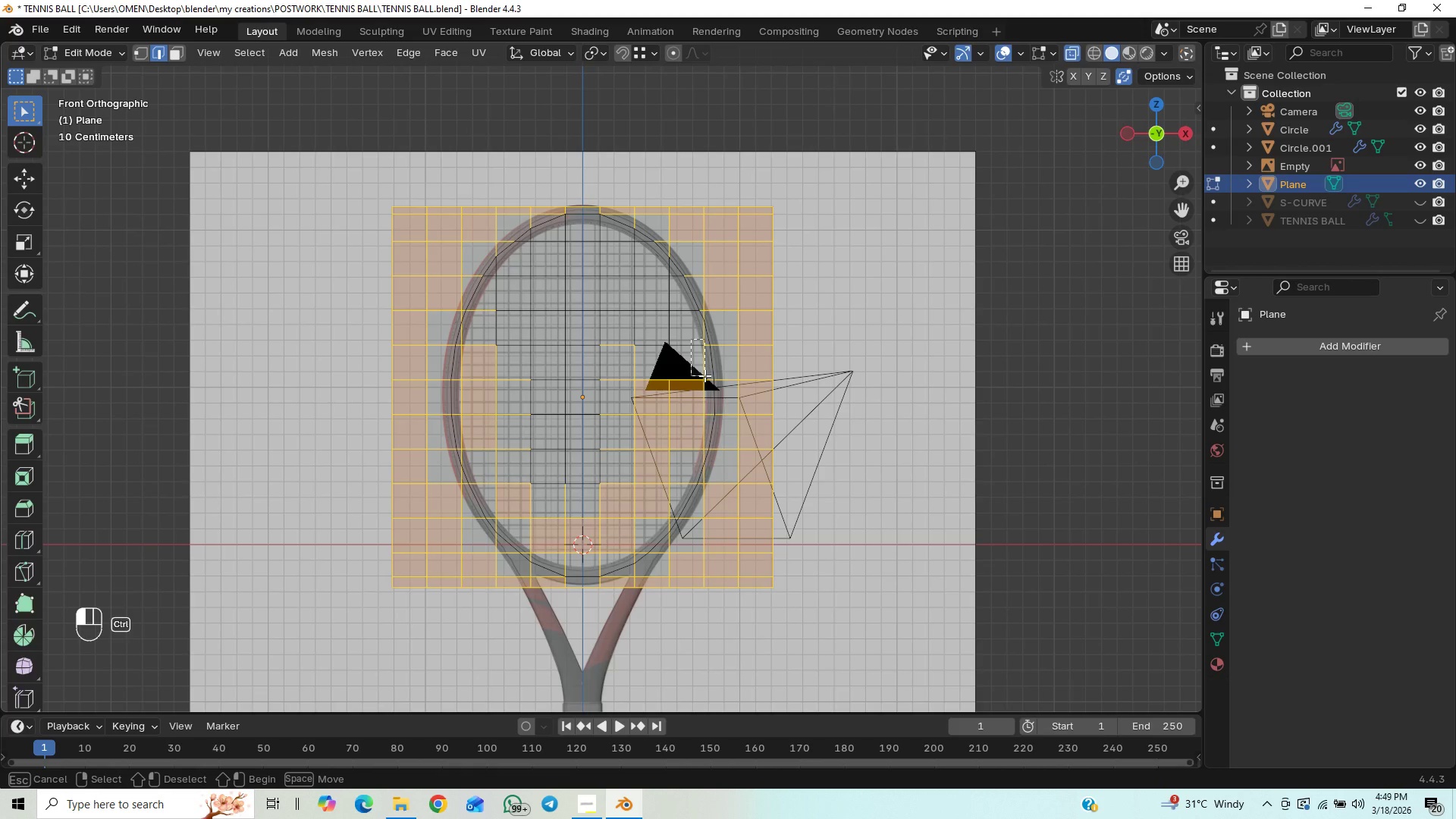 
hold_key(key=ControlLeft, duration=1.52)
 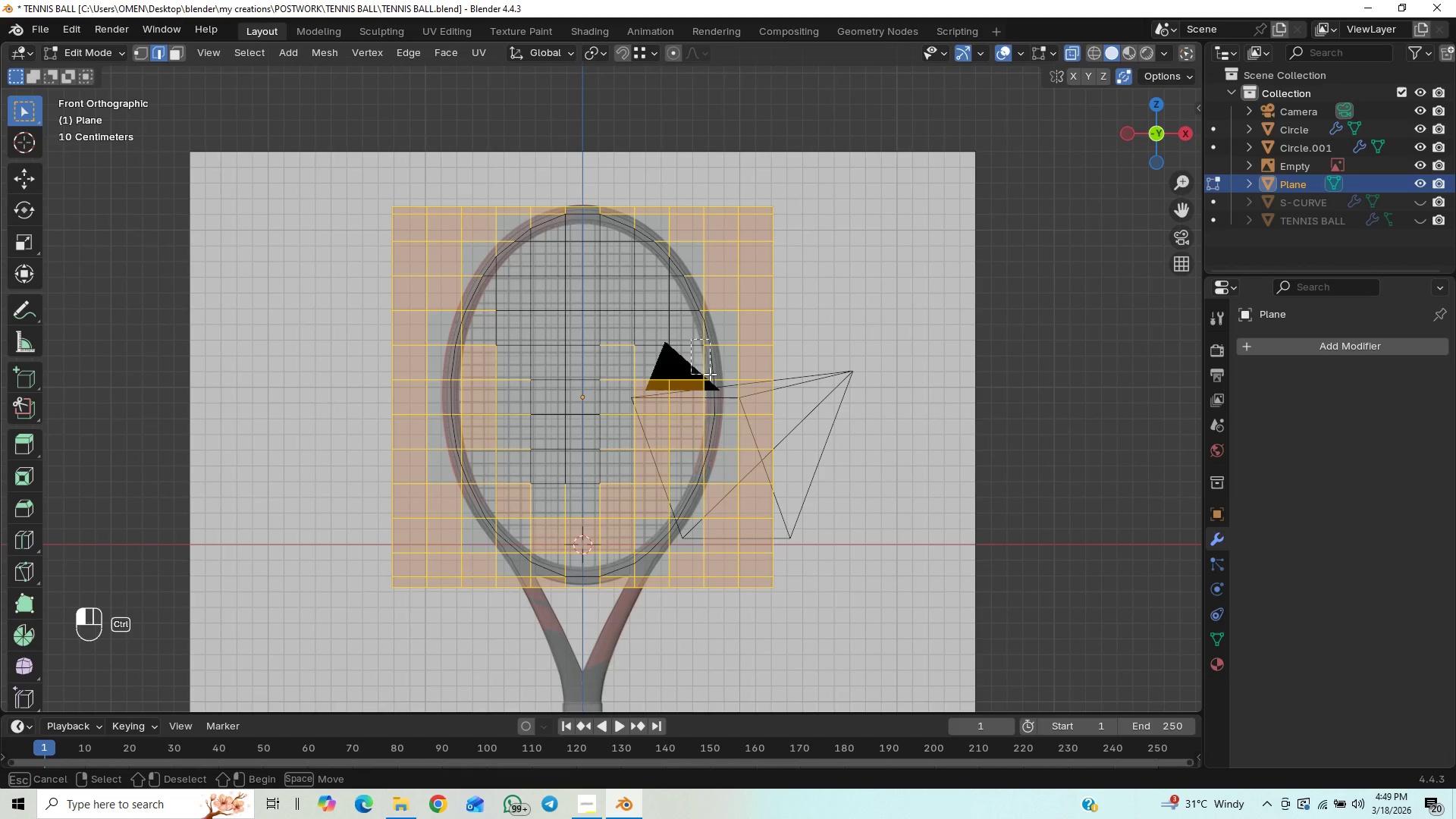 
hold_key(key=ControlLeft, duration=1.5)
 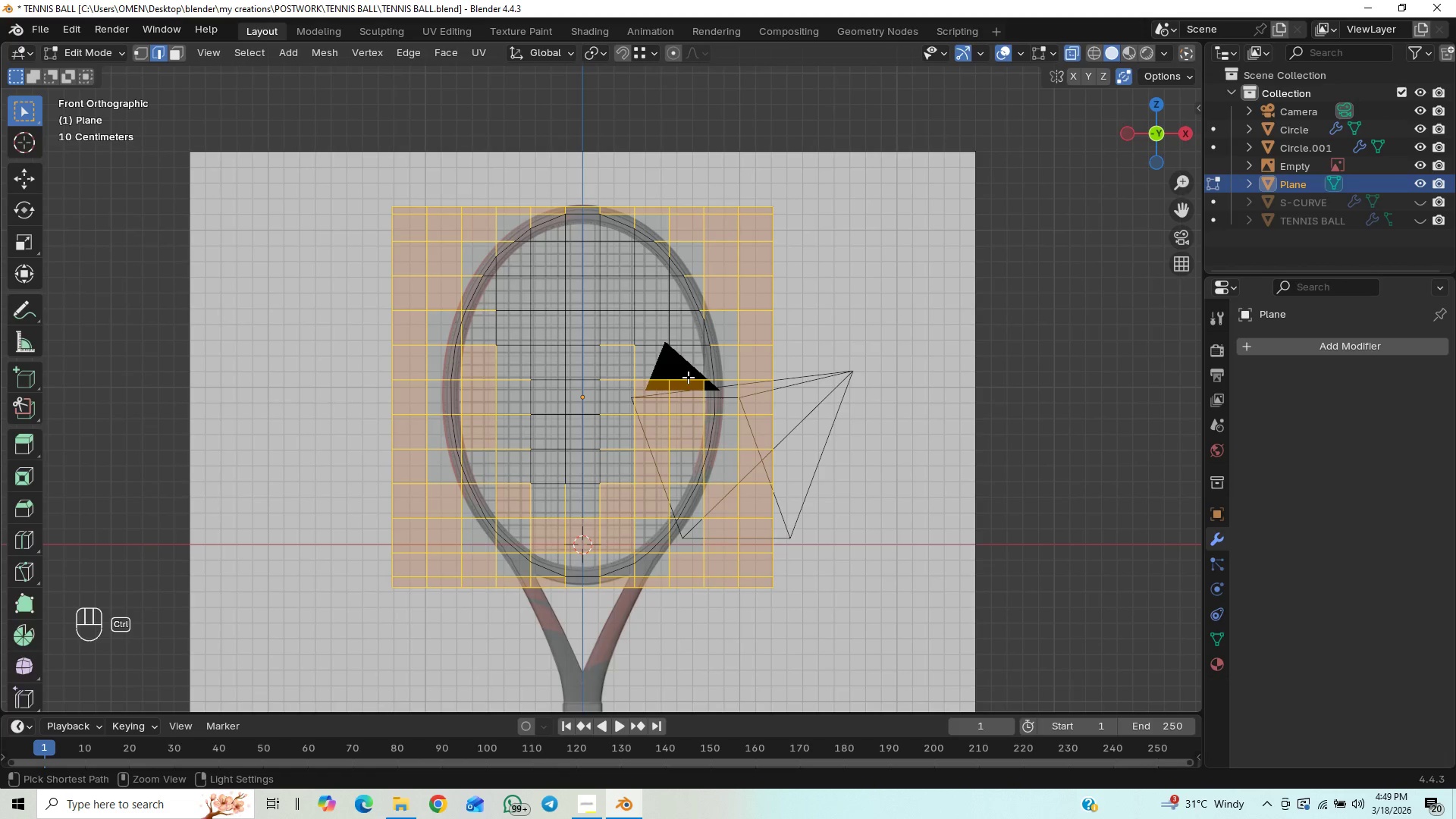 
hold_key(key=ControlLeft, duration=1.51)
 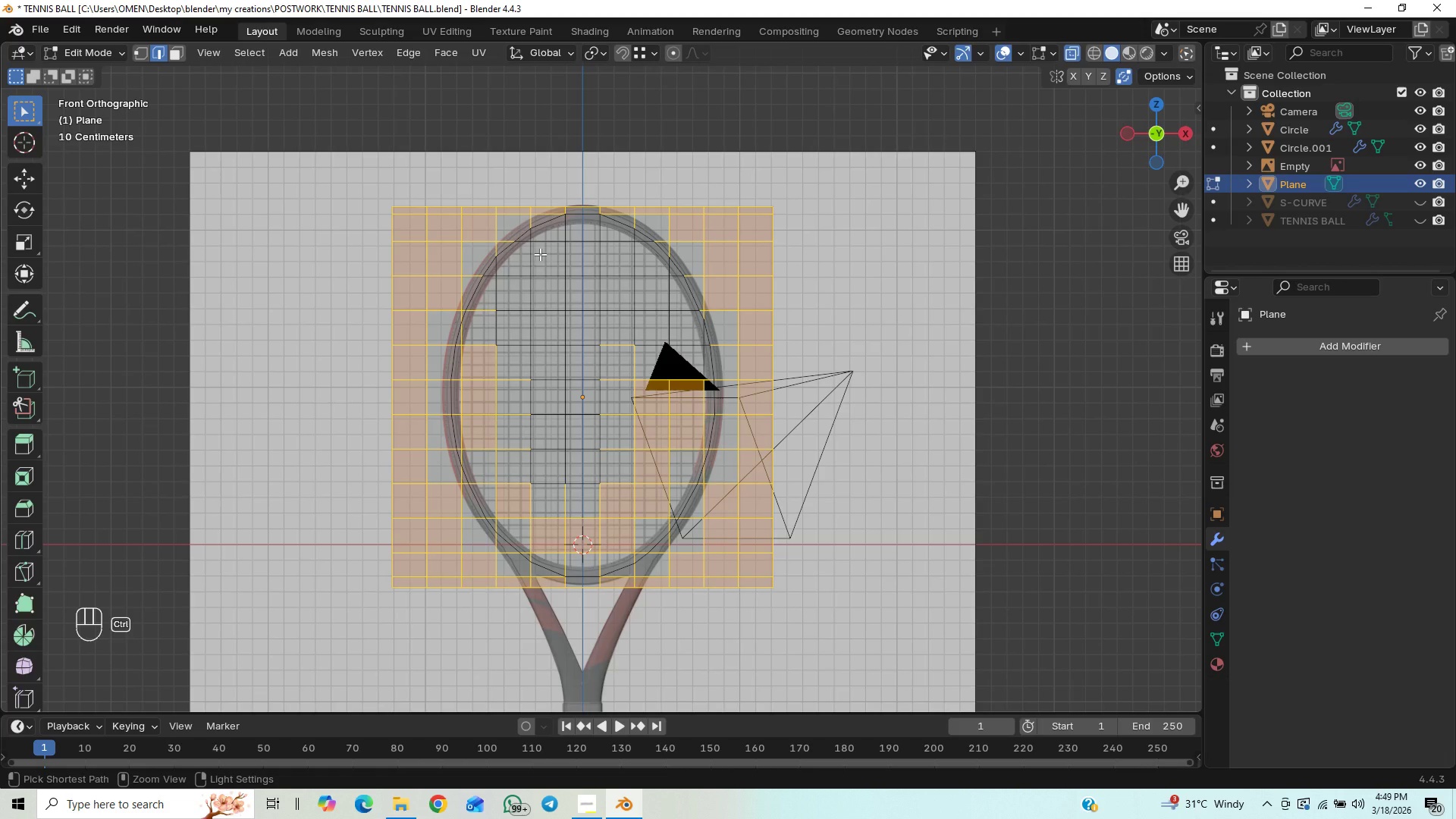 
hold_key(key=ControlLeft, duration=1.3)
 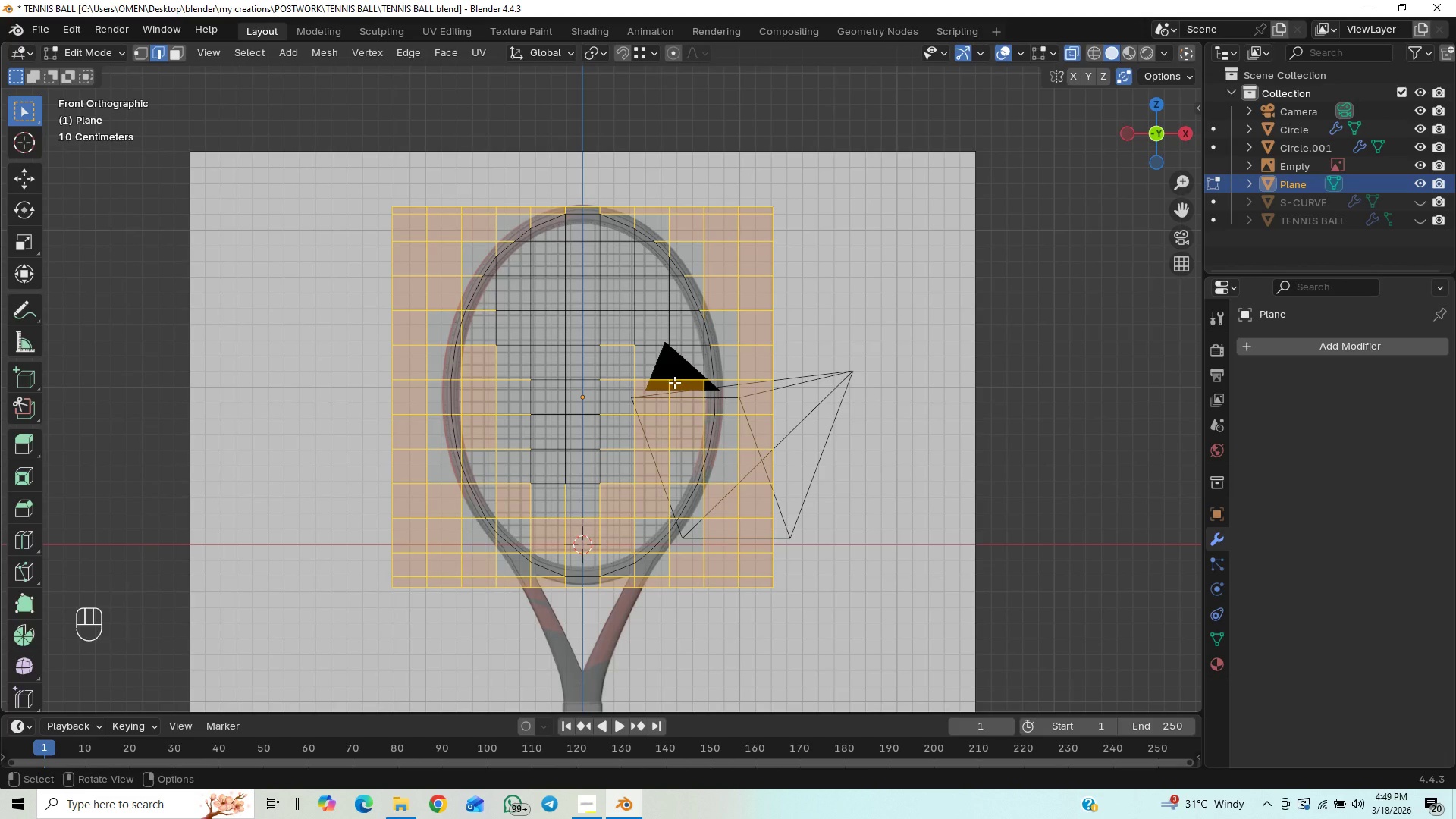 
hold_key(key=ControlLeft, duration=1.5)
 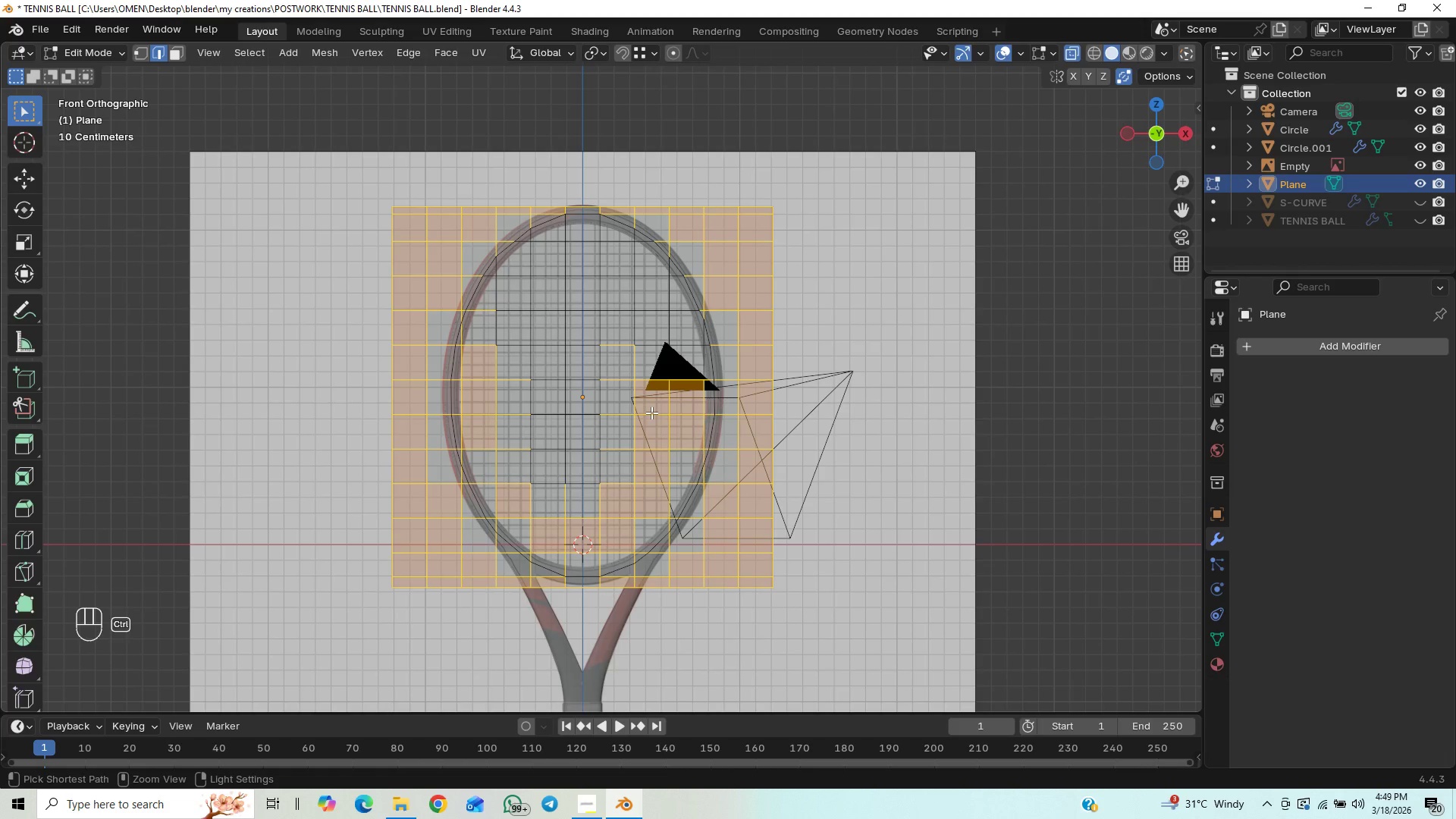 
hold_key(key=ControlLeft, duration=1.5)
 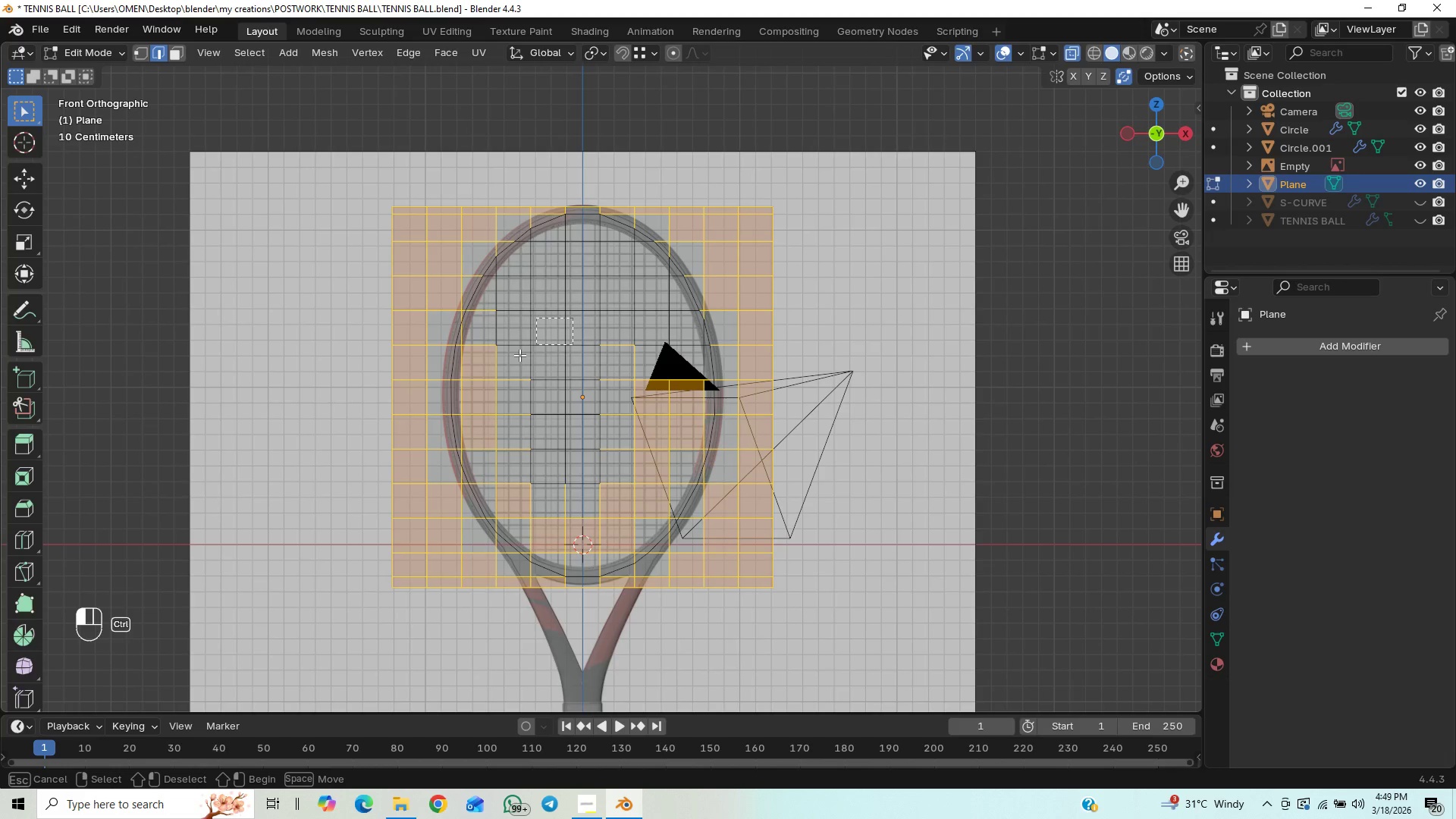 
hold_key(key=ControlLeft, duration=1.51)
left_click_drag(start_coordinate=[573, 318], to_coordinate=[480, 400])
 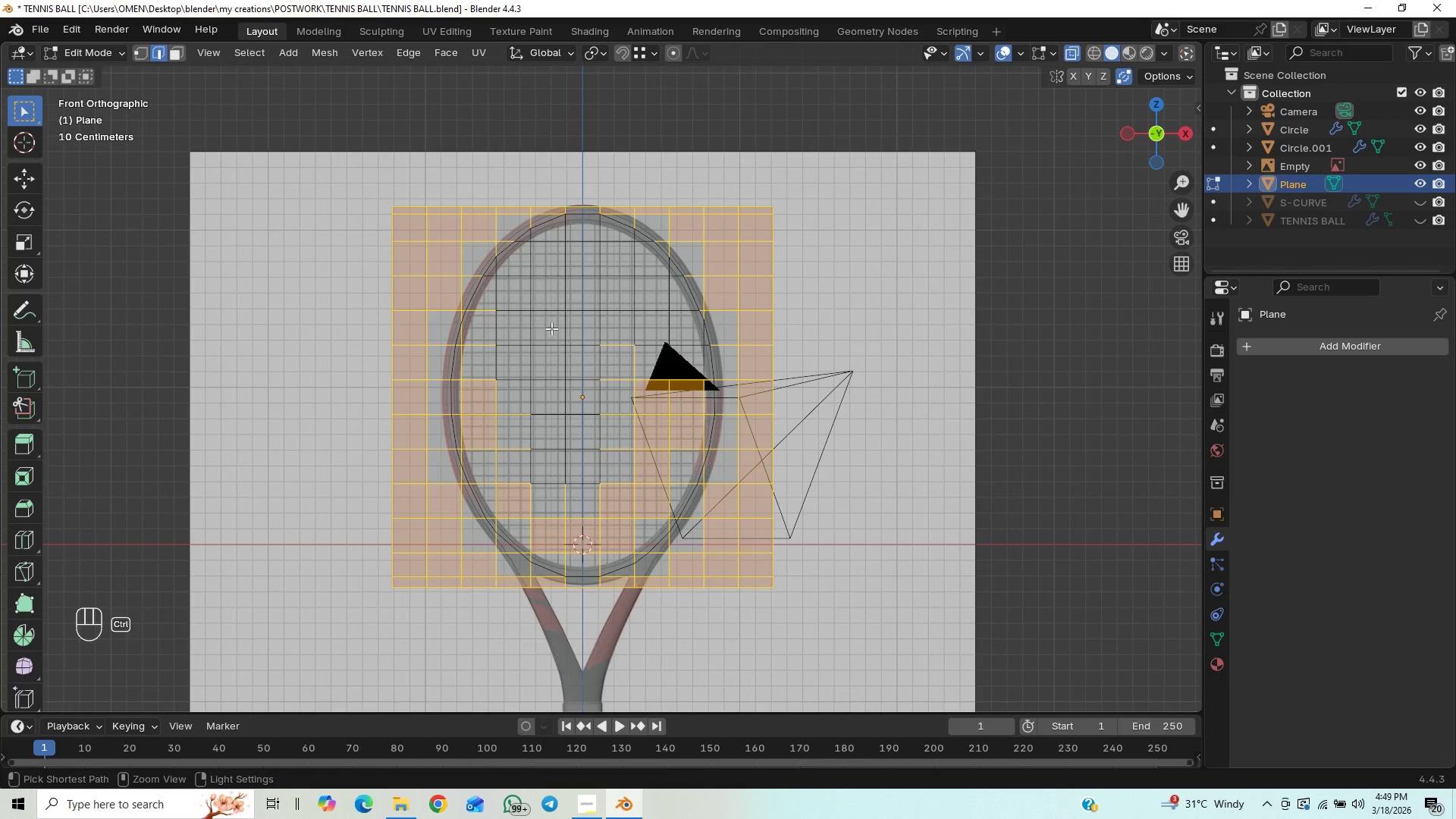 
hold_key(key=ControlLeft, duration=1.52)
left_click_drag(start_coordinate=[551, 328], to_coordinate=[654, 428])
 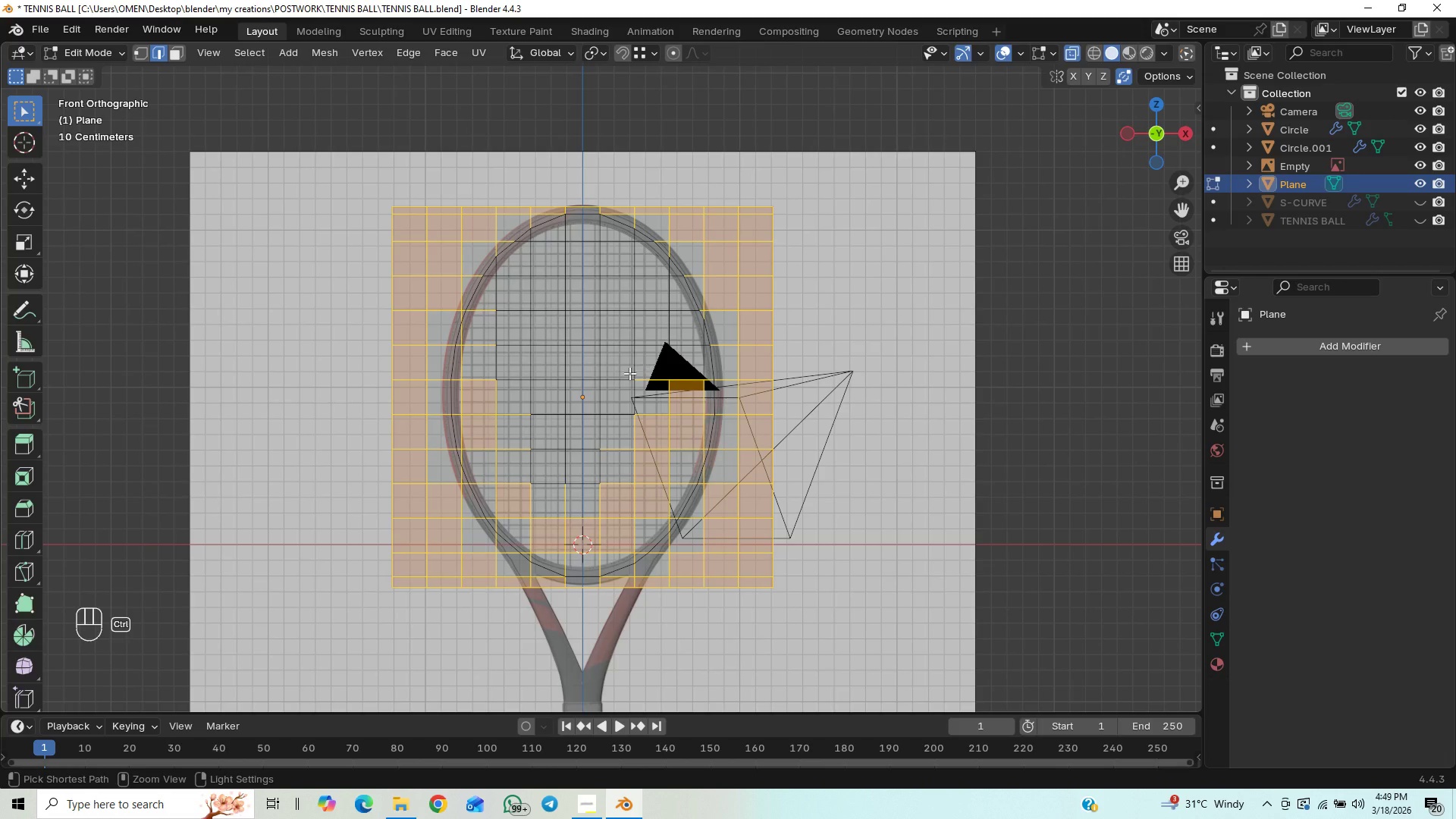 
left_click_drag(start_coordinate=[635, 370], to_coordinate=[482, 453])
 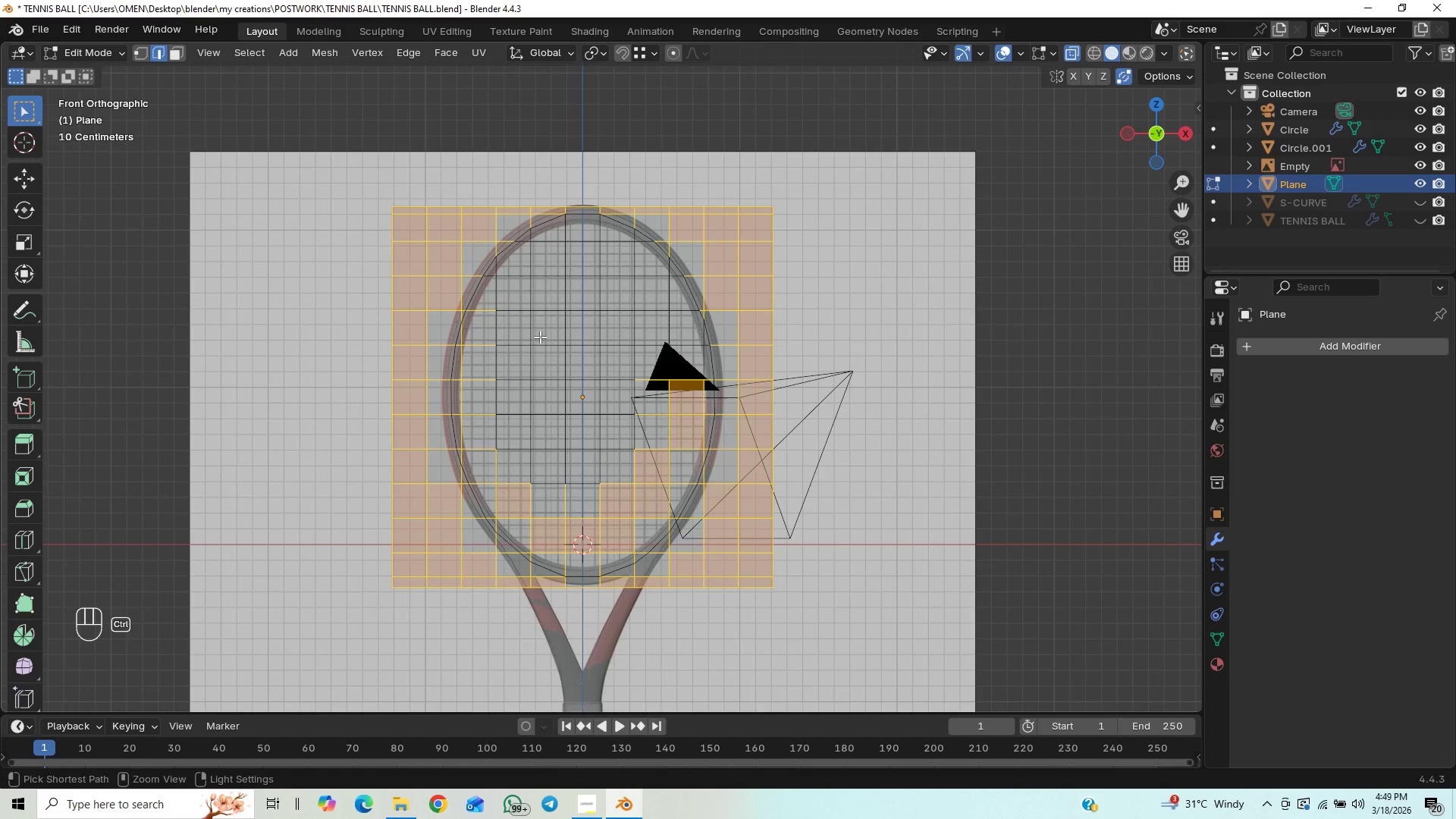 
hold_key(key=ControlLeft, duration=1.5)
 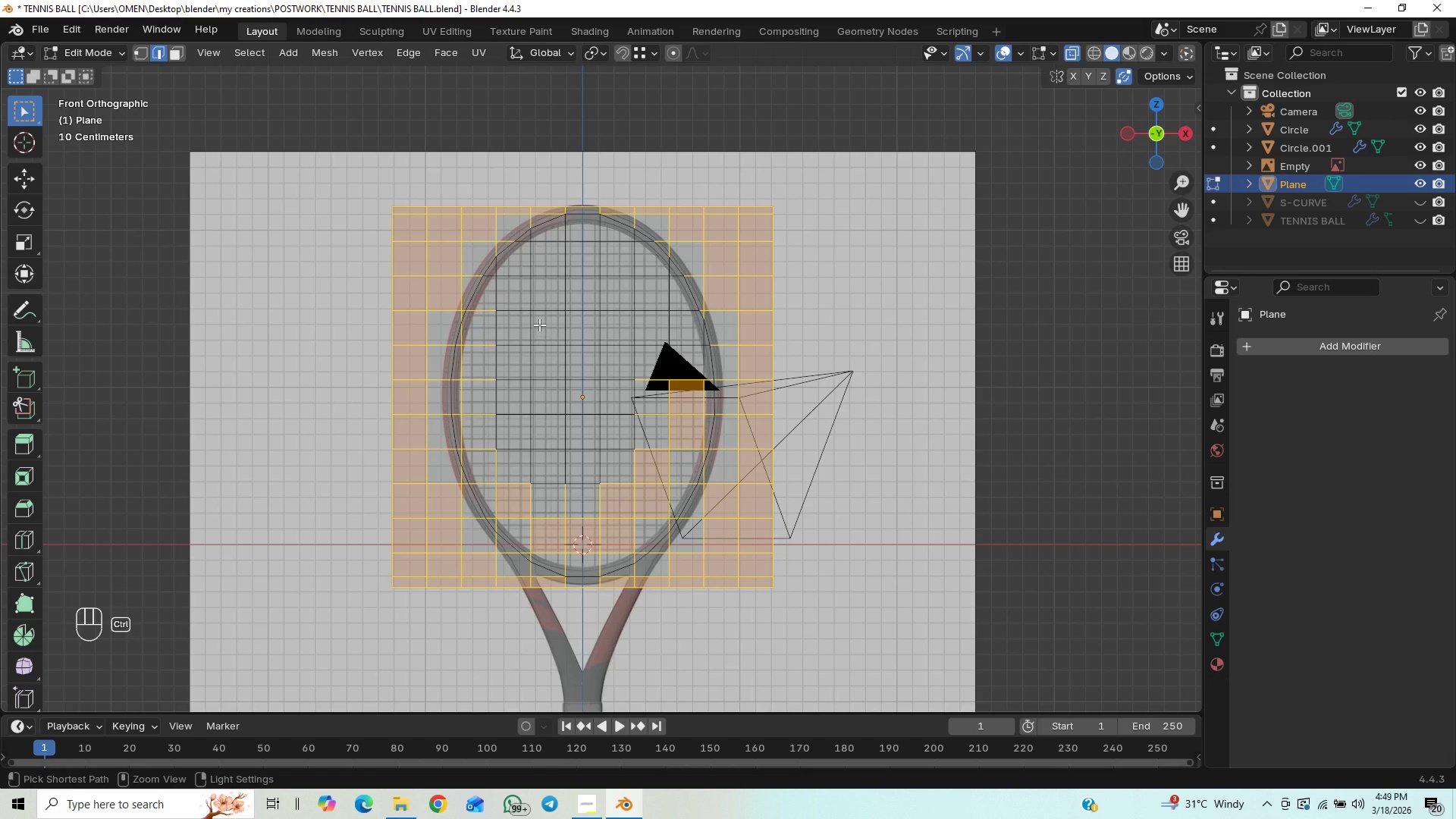 
hold_key(key=ControlLeft, duration=1.52)
left_click_drag(start_coordinate=[539, 325], to_coordinate=[479, 460])
 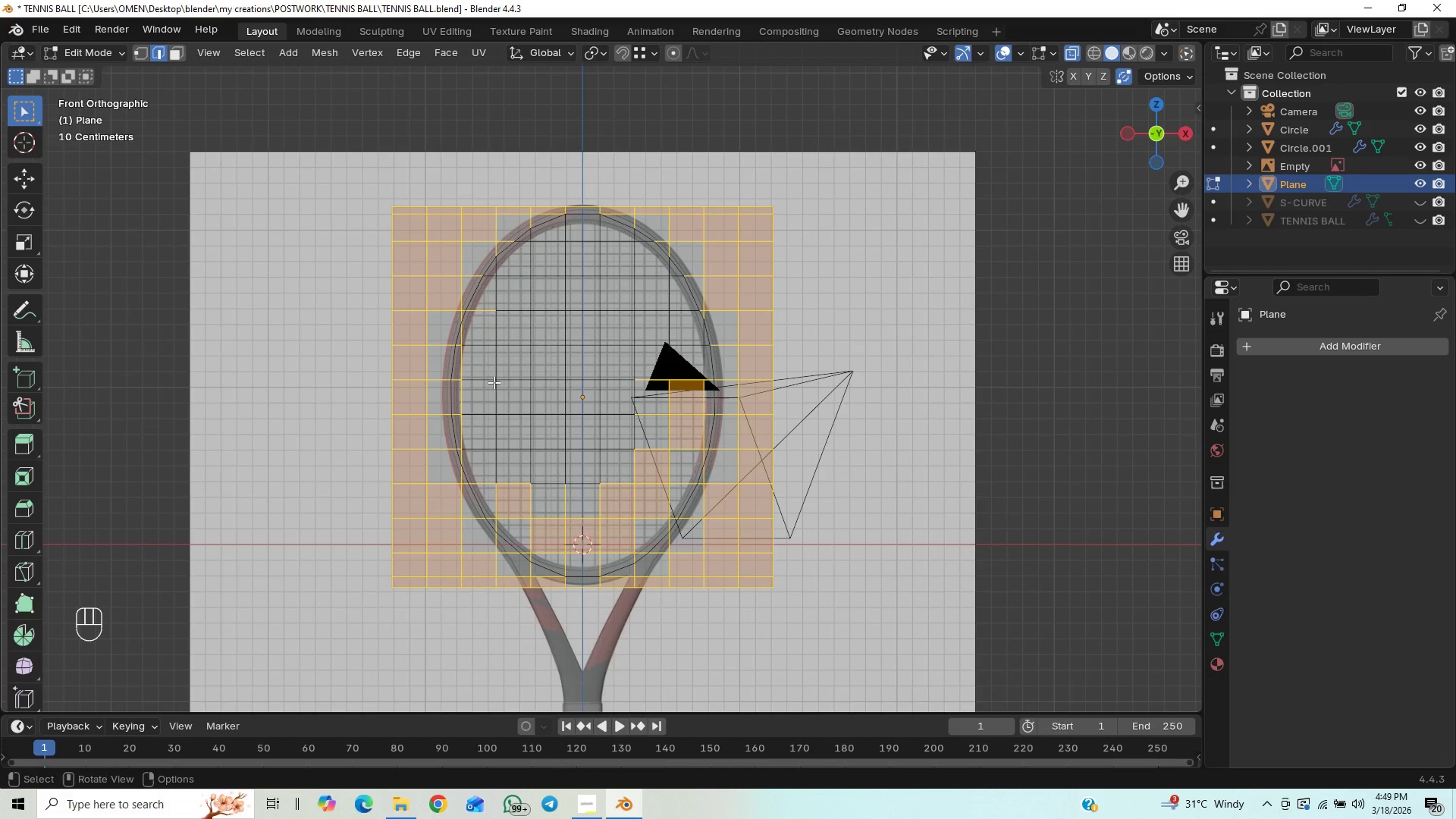 
hold_key(key=ControlLeft, duration=0.98)
 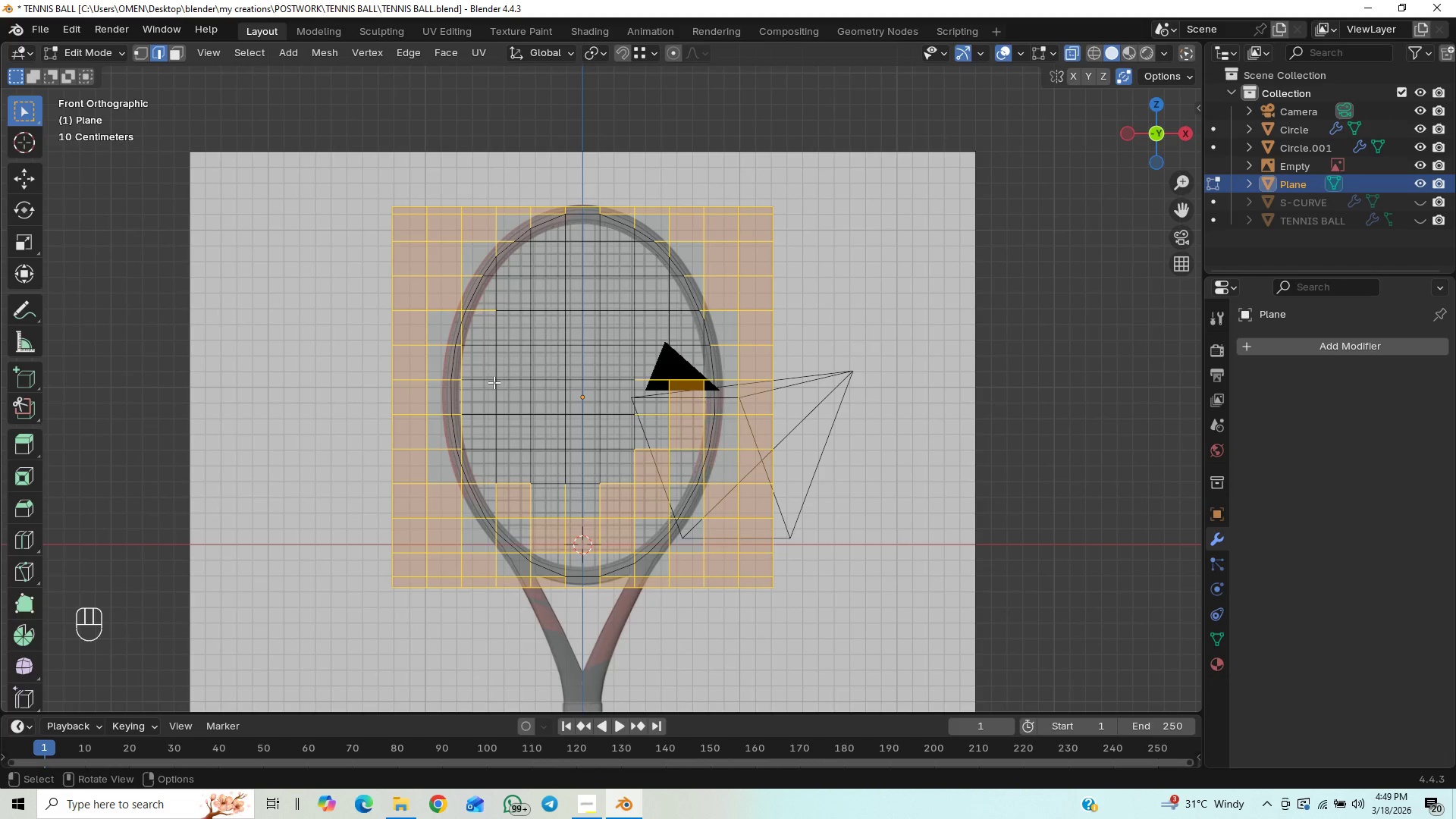 
hold_key(key=ControlLeft, duration=1.52)
left_click_drag(start_coordinate=[507, 296], to_coordinate=[475, 347])
 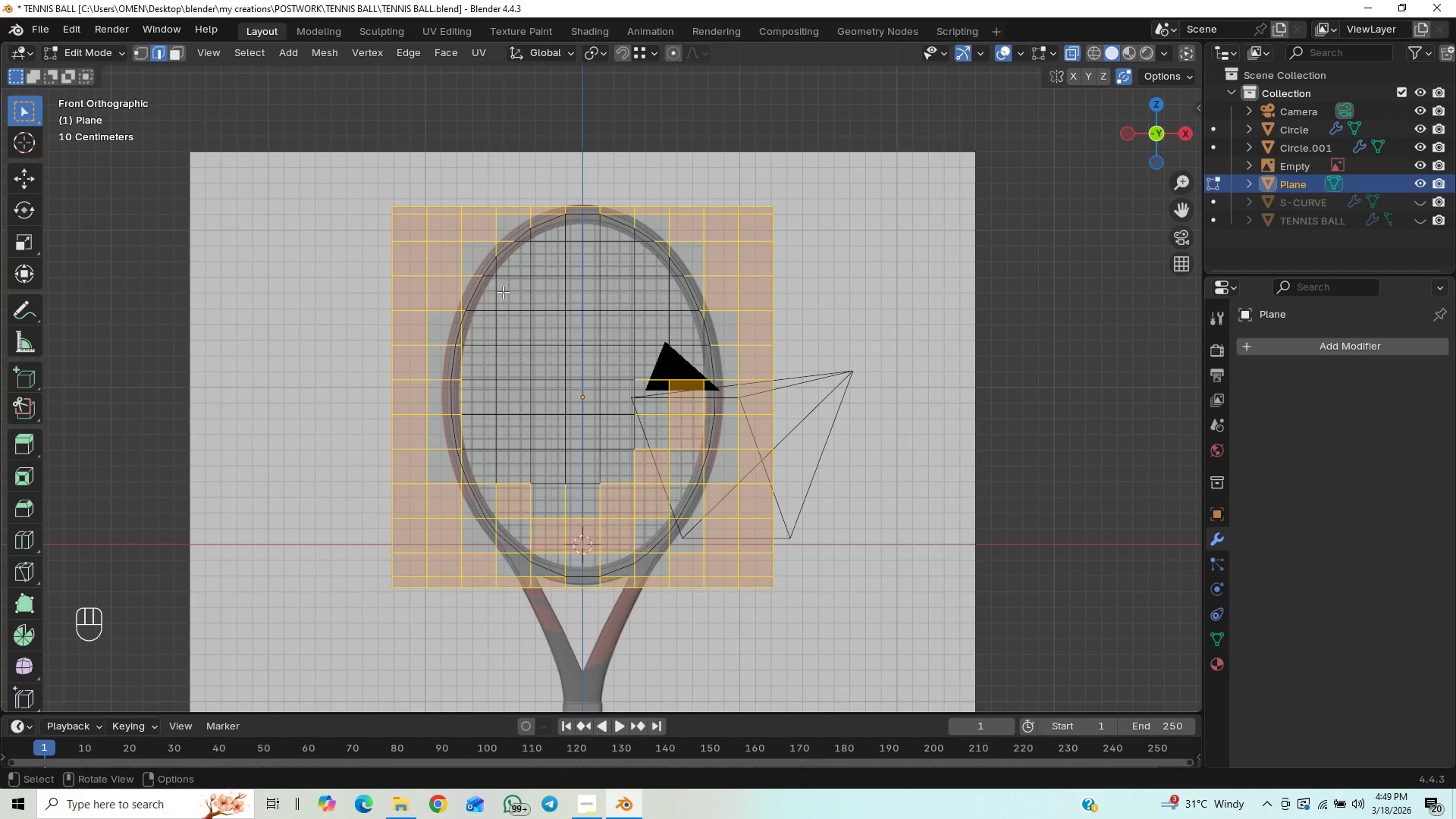 
hold_key(key=ControlLeft, duration=1.51)
 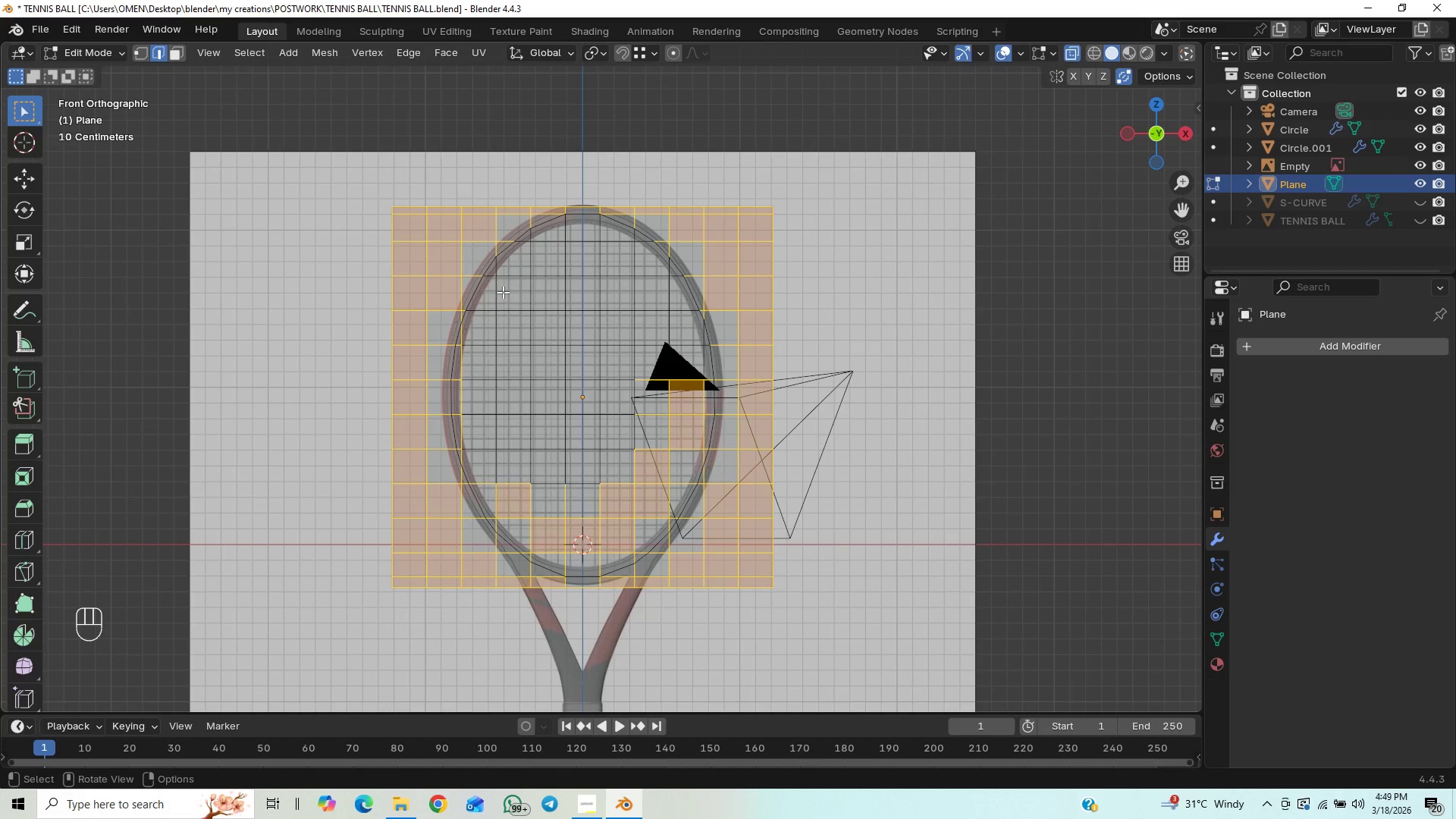 
hold_key(key=ControlLeft, duration=8.83)
 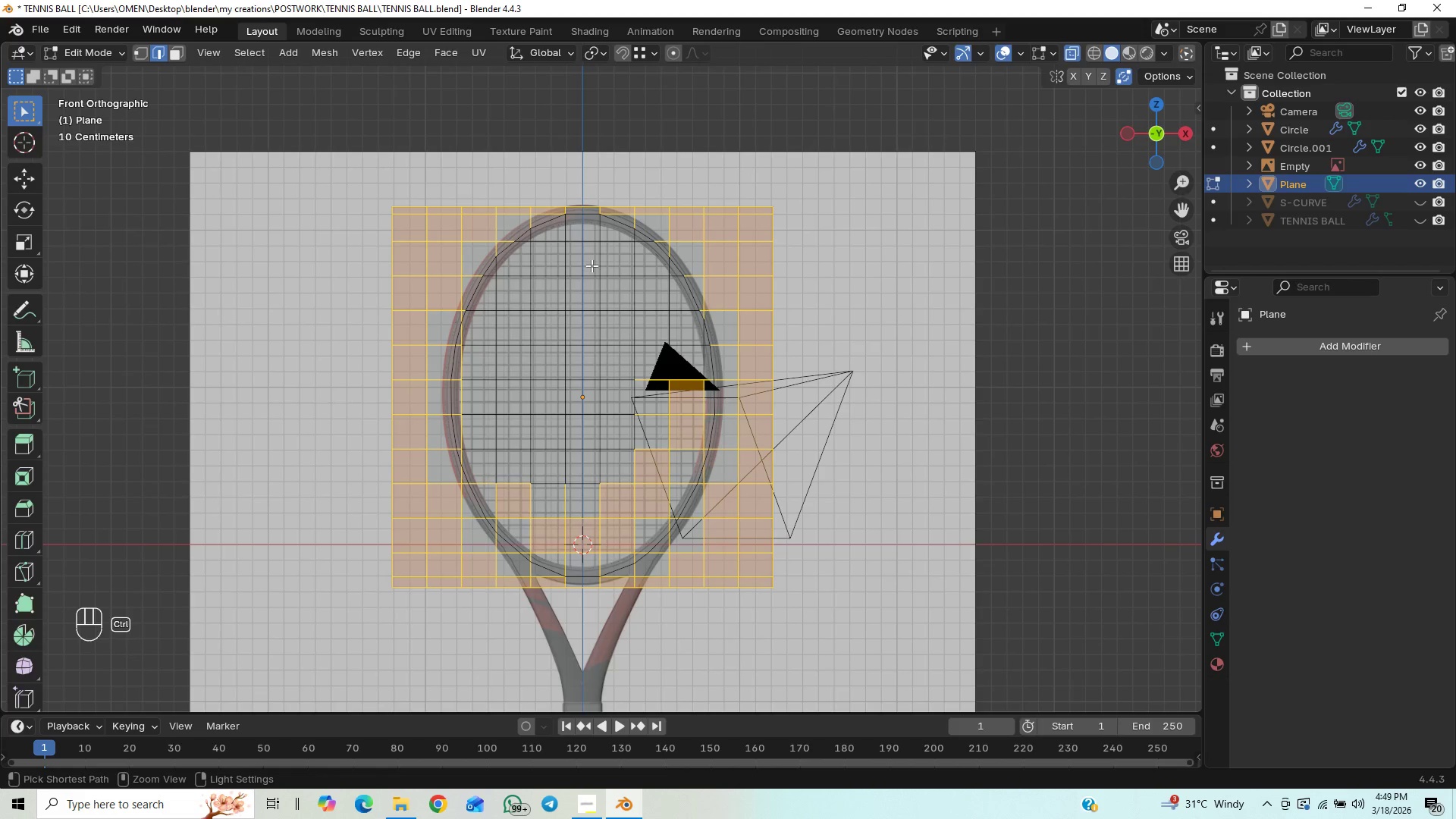 
hold_key(key=ControlLeft, duration=0.72)
 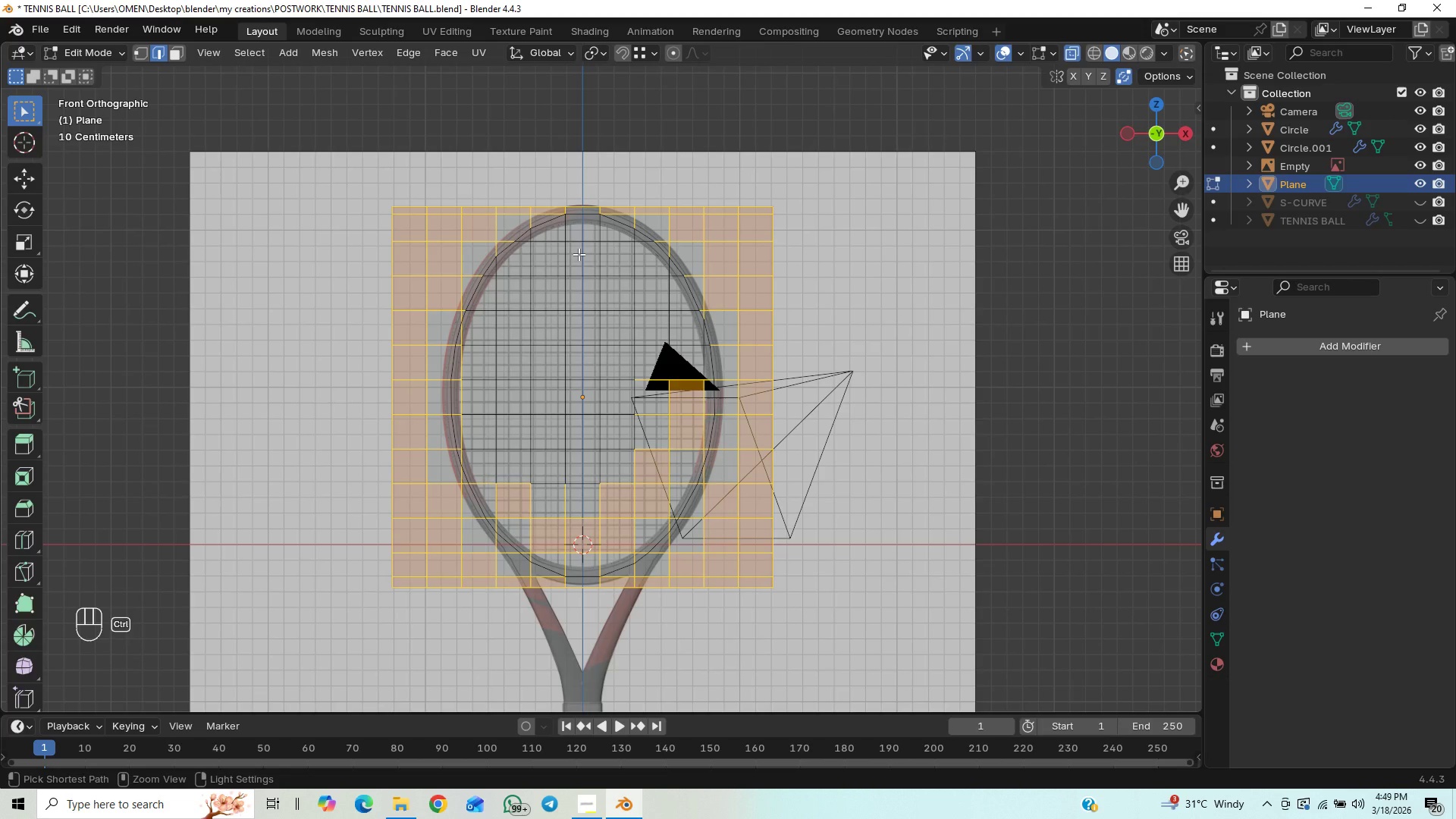 
hold_key(key=ControlLeft, duration=1.0)
 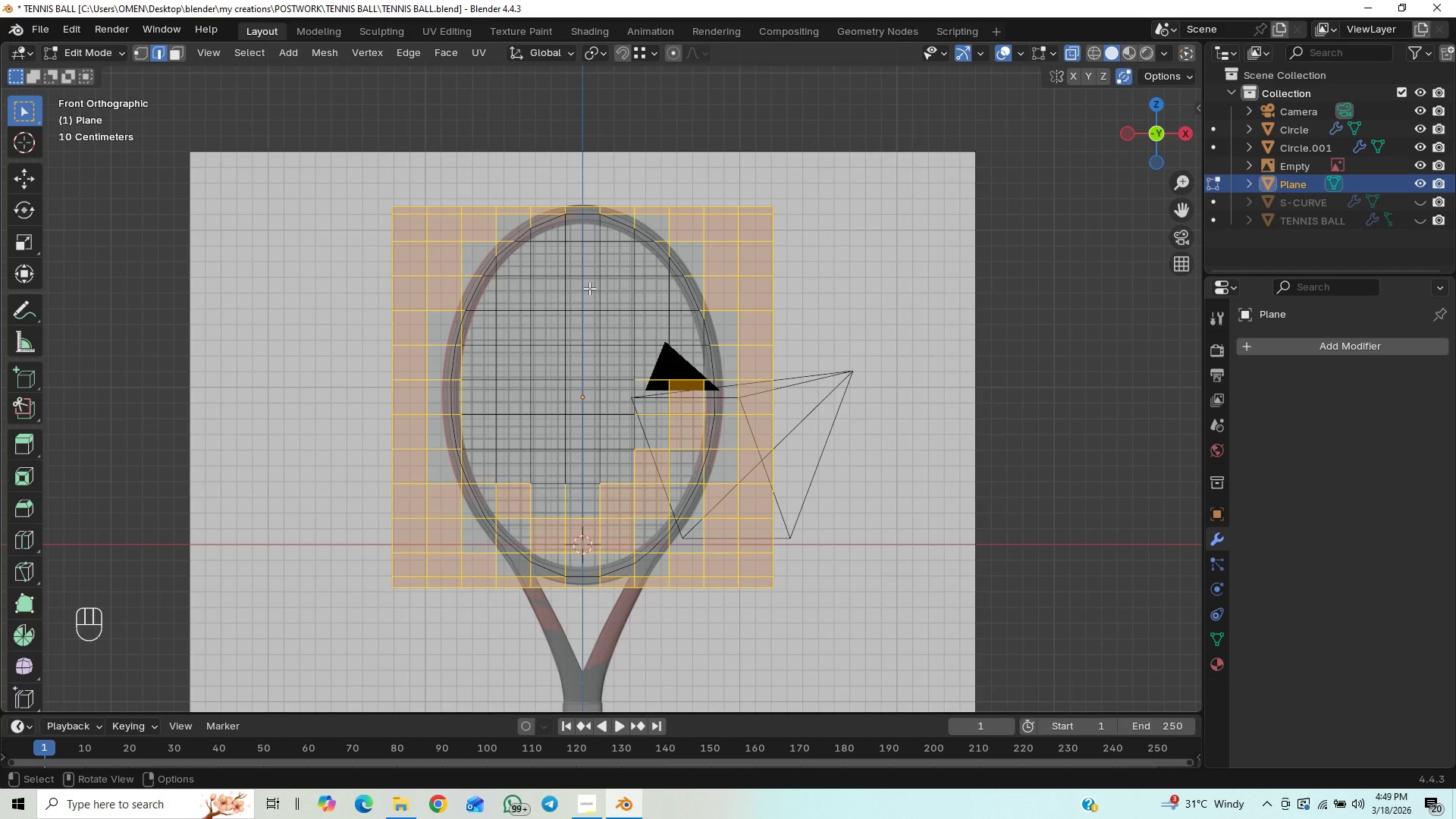 
hold_key(key=ControlLeft, duration=1.53)
left_click_drag(start_coordinate=[625, 346], to_coordinate=[682, 463])
 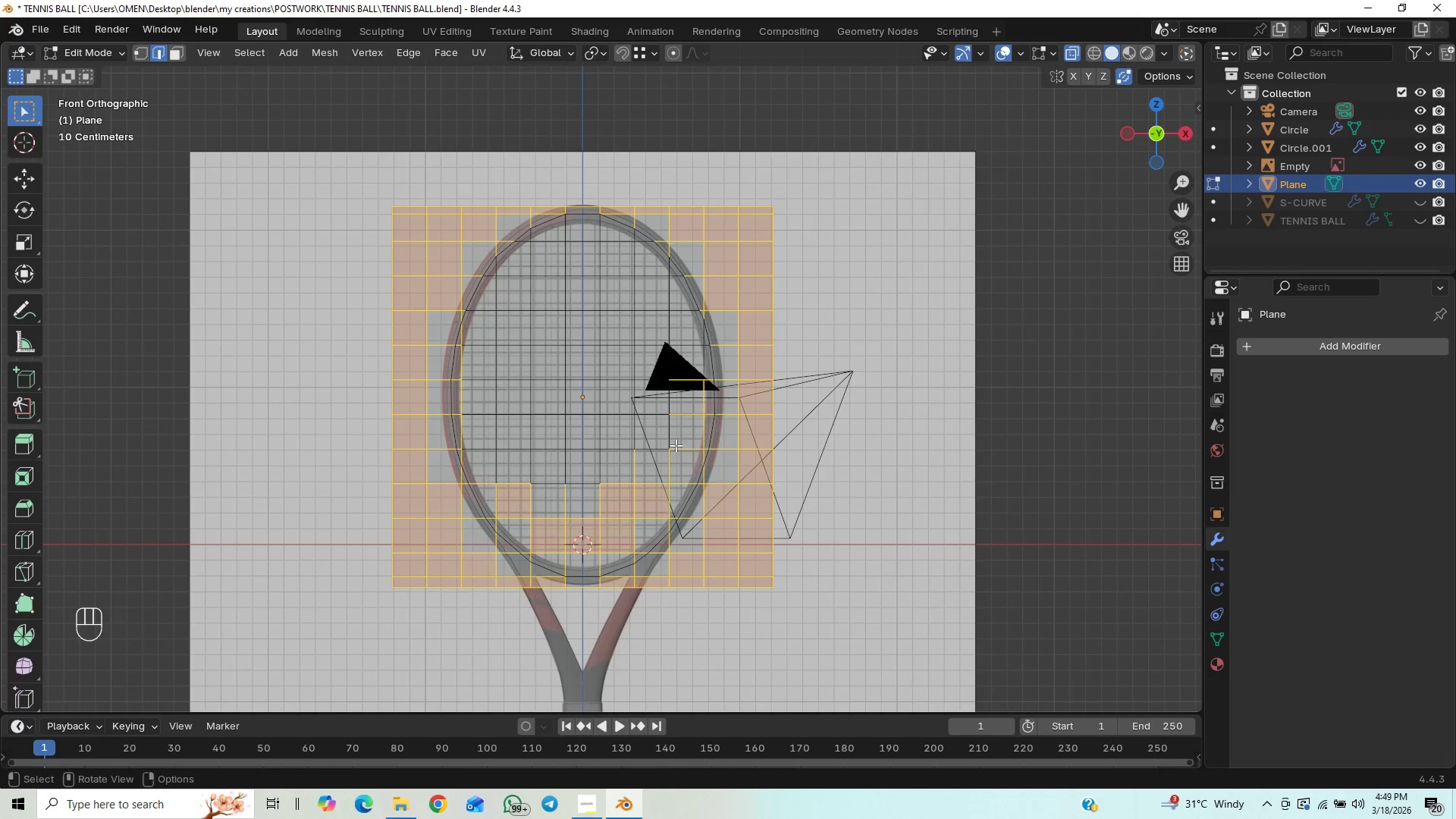 
hold_key(key=ControlLeft, duration=1.5)
 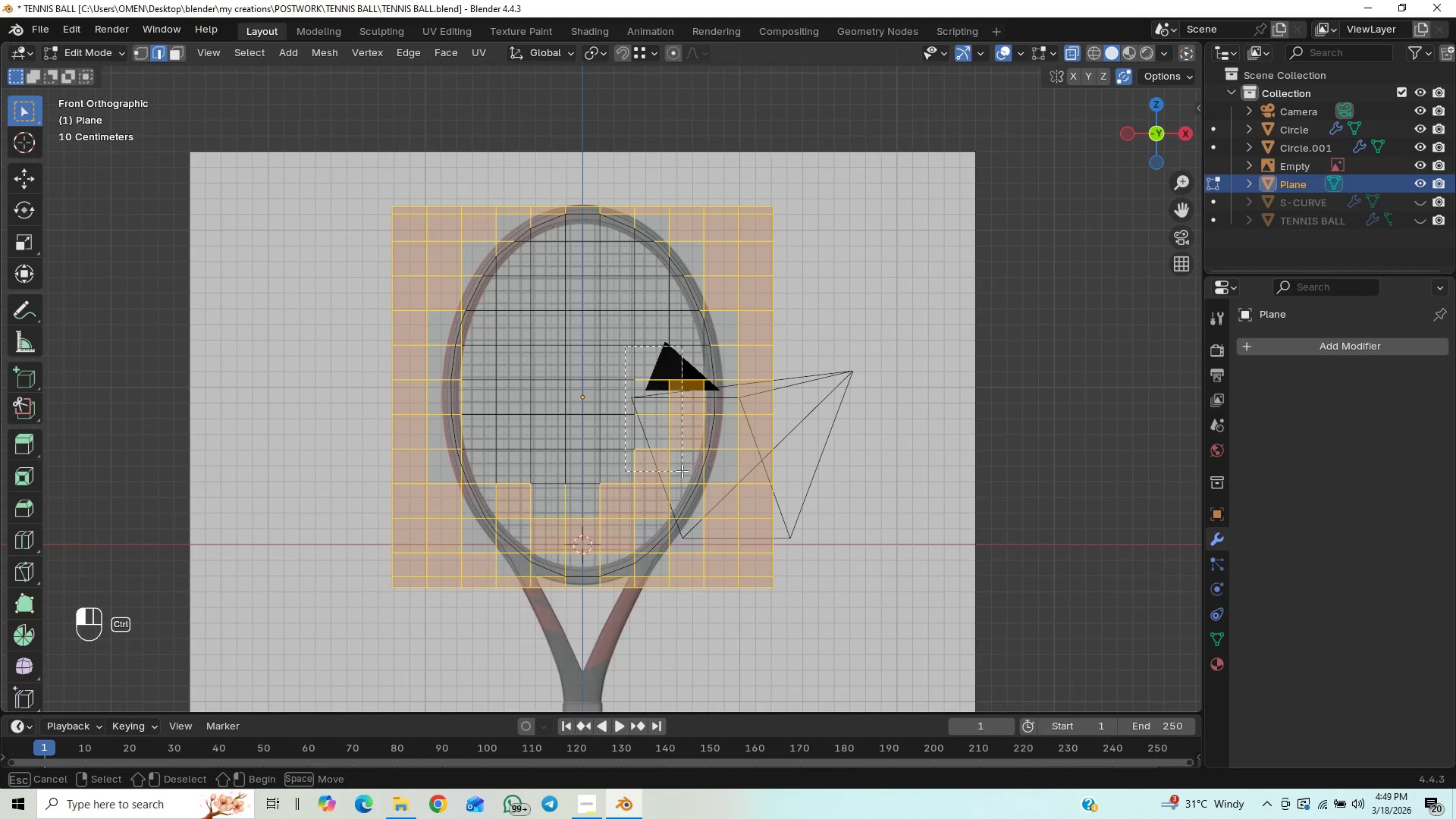 
hold_key(key=ControlLeft, duration=1.52)
 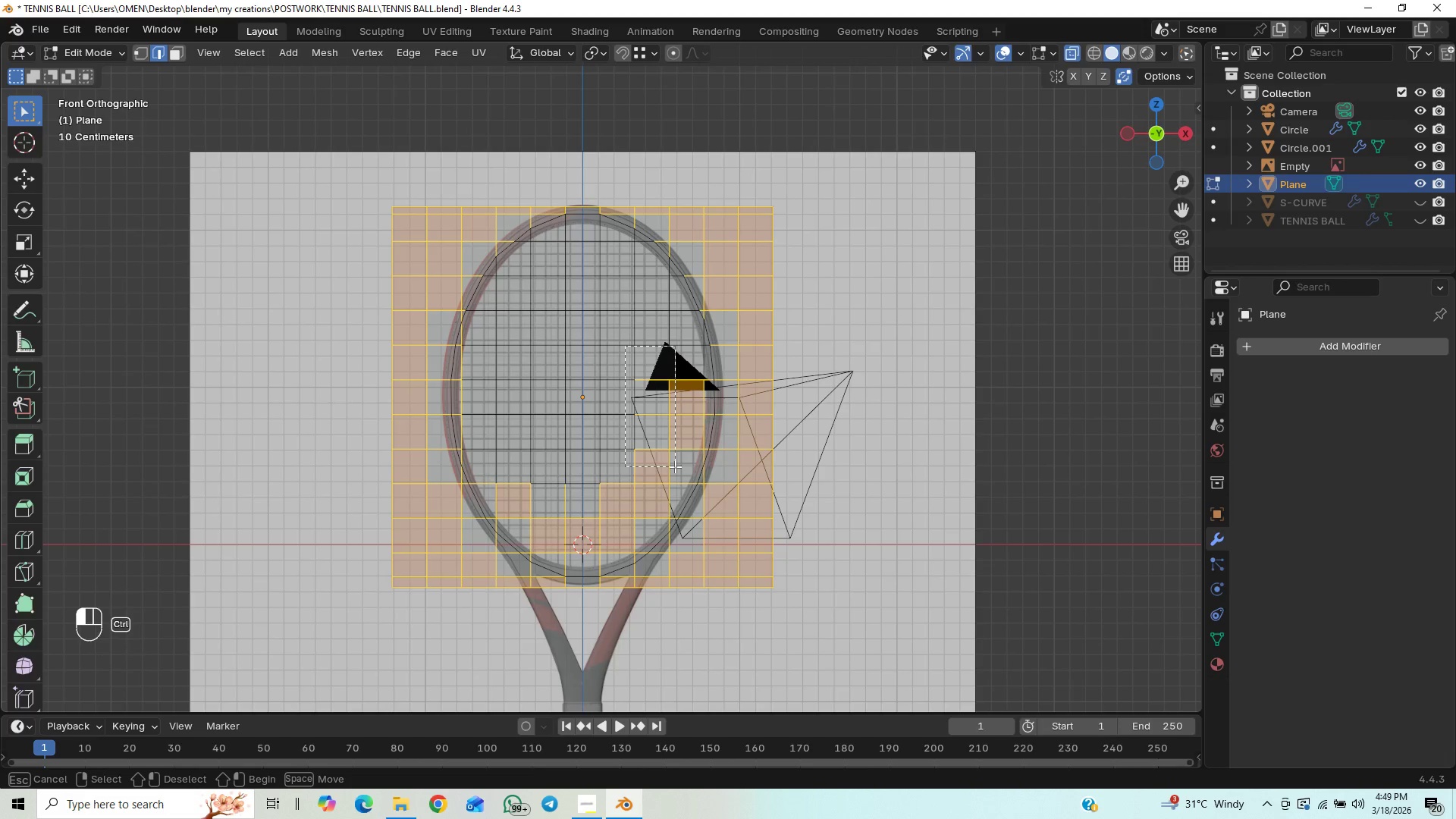 
hold_key(key=ControlLeft, duration=1.5)
 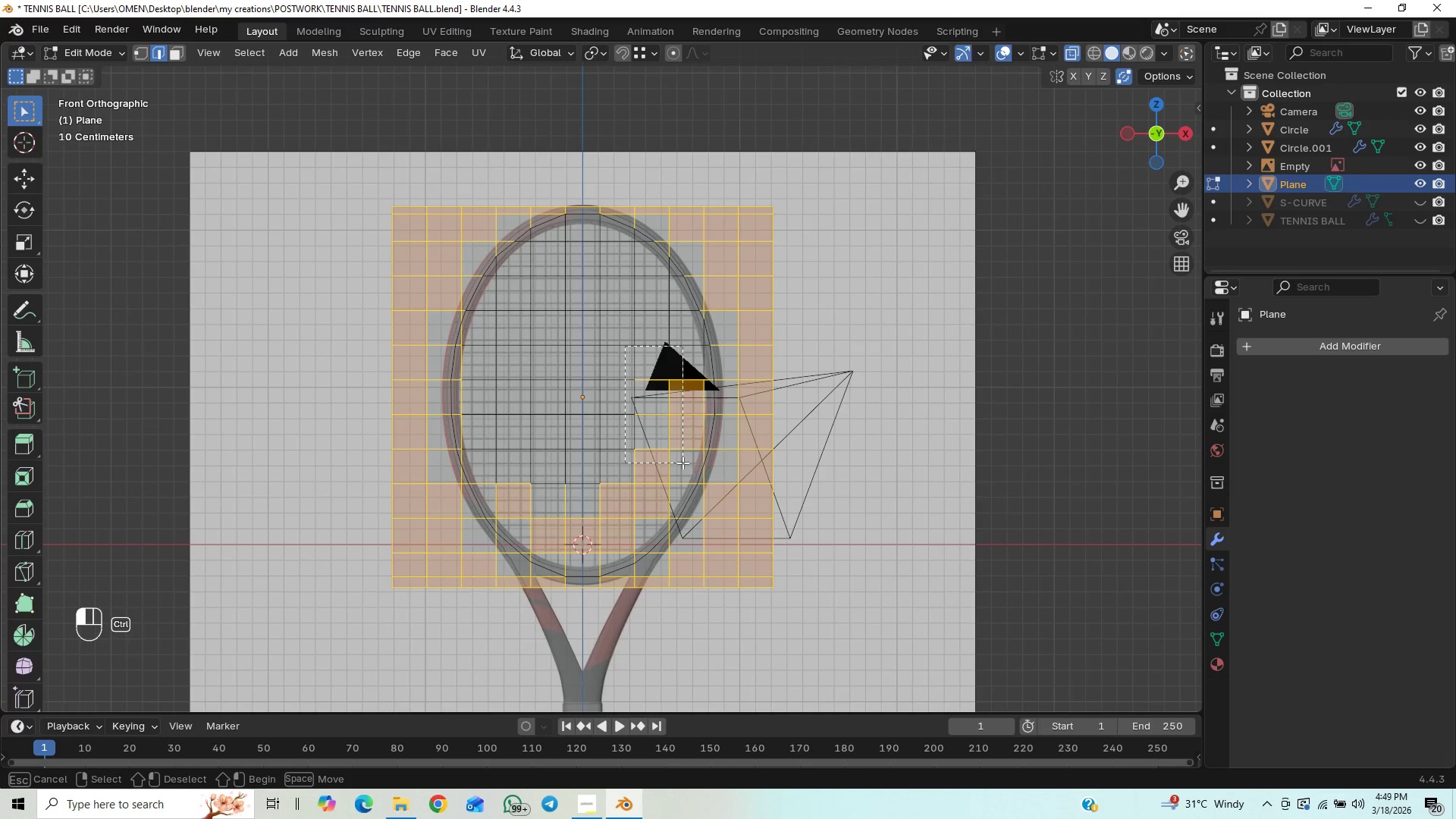 
hold_key(key=ControlLeft, duration=1.51)
 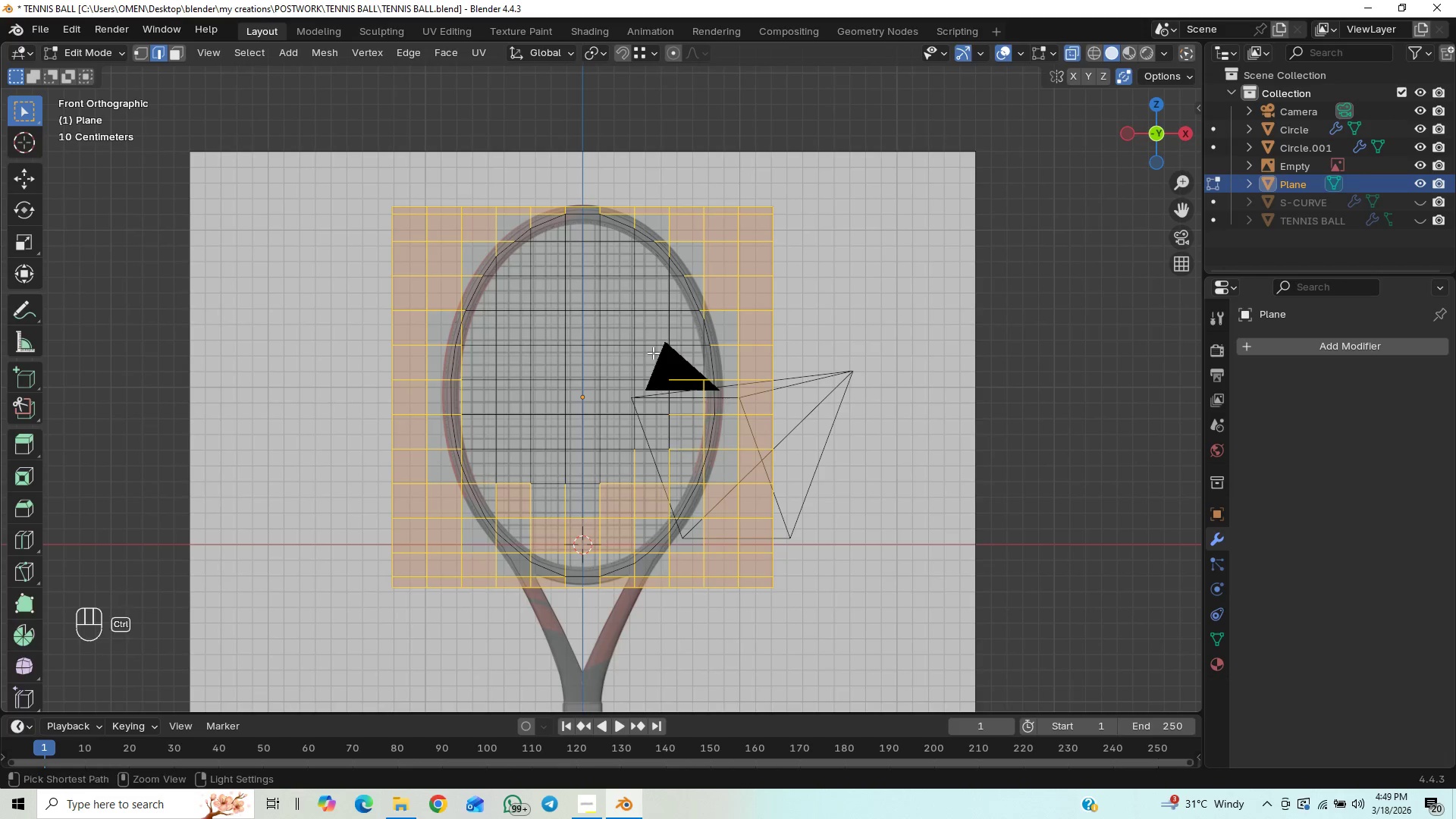 
hold_key(key=ControlLeft, duration=1.53)
left_click_drag(start_coordinate=[653, 350], to_coordinate=[681, 475])
 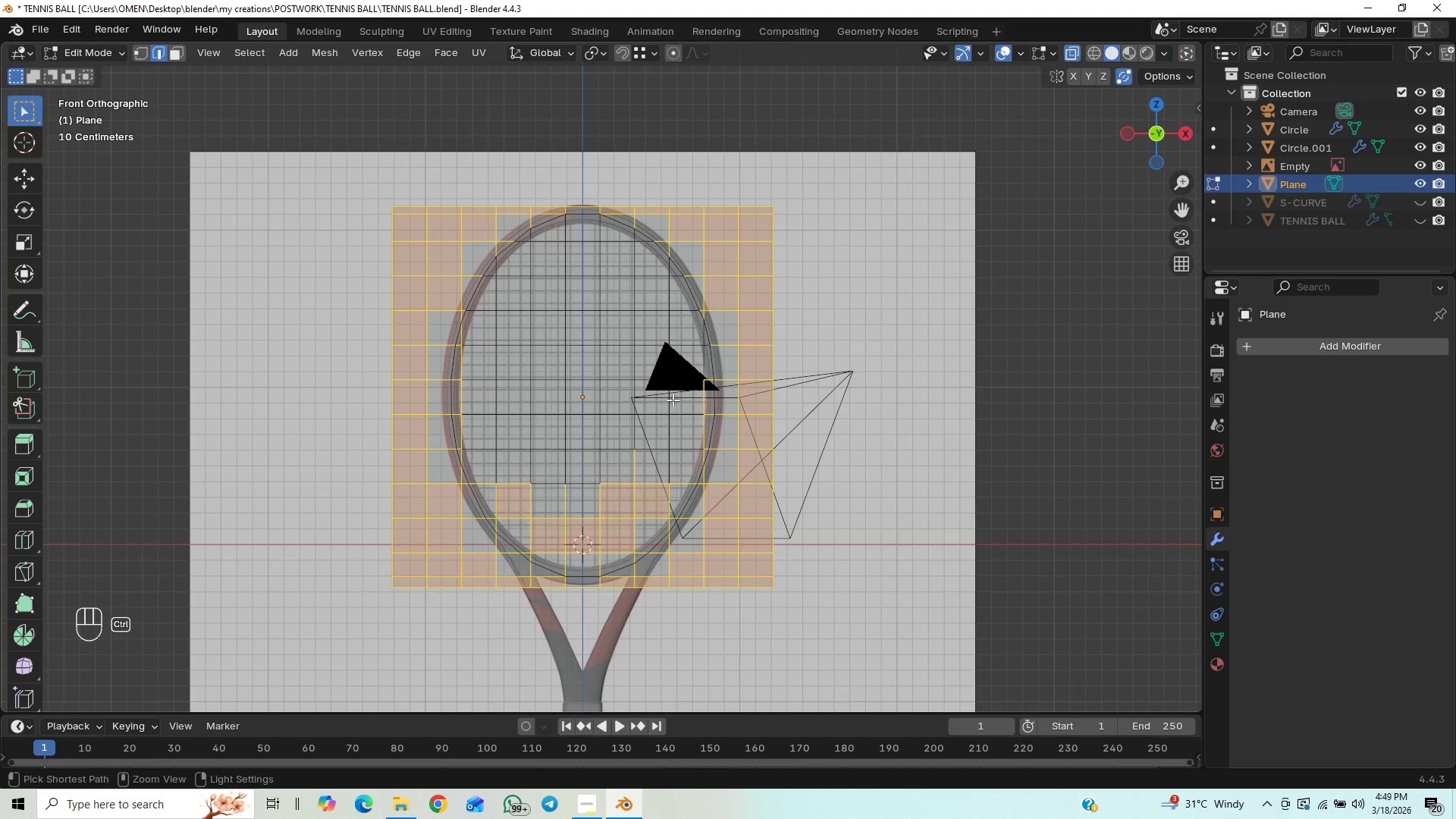 
hold_key(key=ControlLeft, duration=1.5)
left_click_drag(start_coordinate=[674, 390], to_coordinate=[709, 421])
 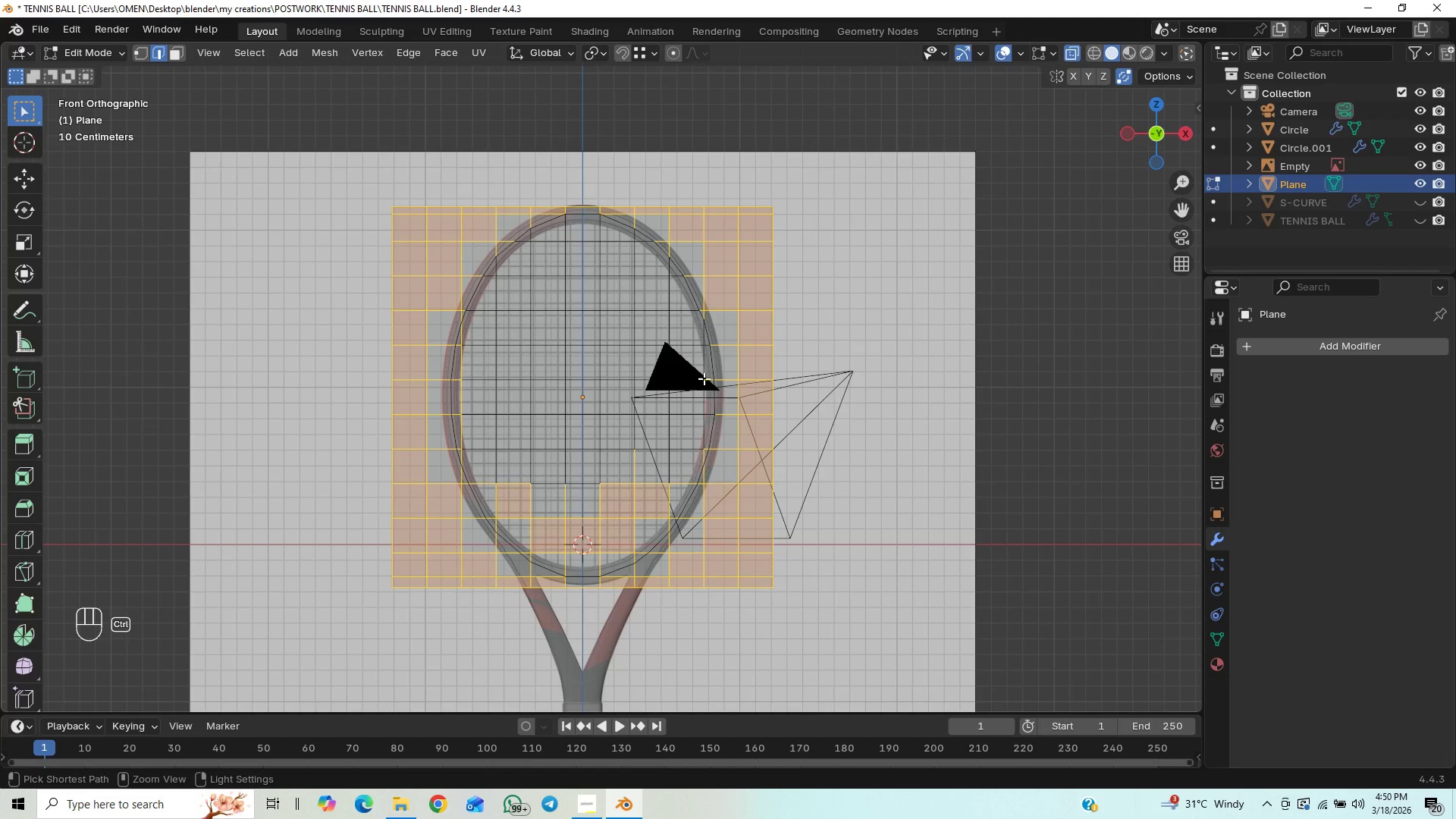 
hold_key(key=ControlLeft, duration=1.51)
 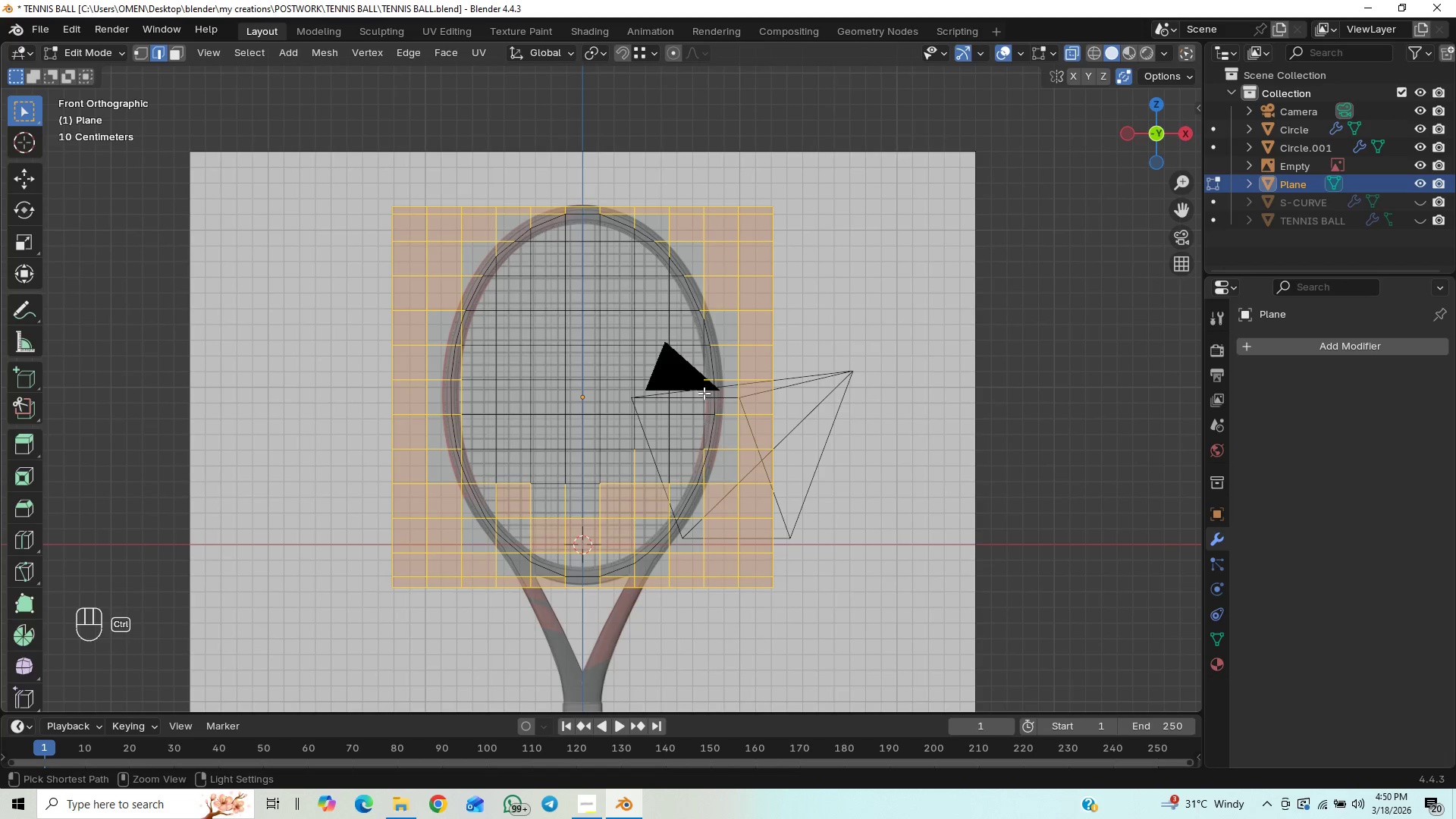 
hold_key(key=ControlLeft, duration=1.5)
left_click_drag(start_coordinate=[699, 366], to_coordinate=[711, 398])
 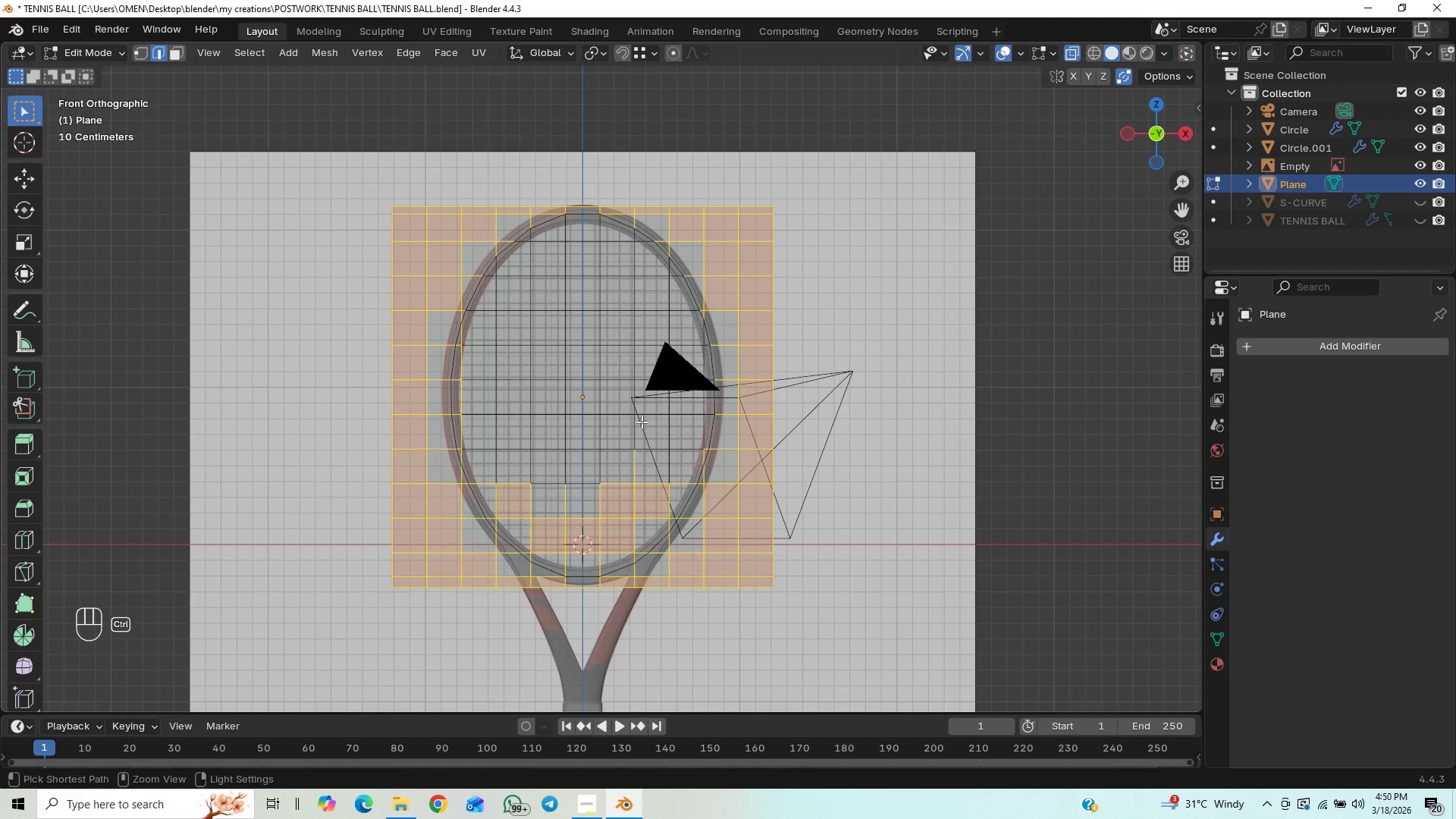 
hold_key(key=ControlLeft, duration=1.52)
 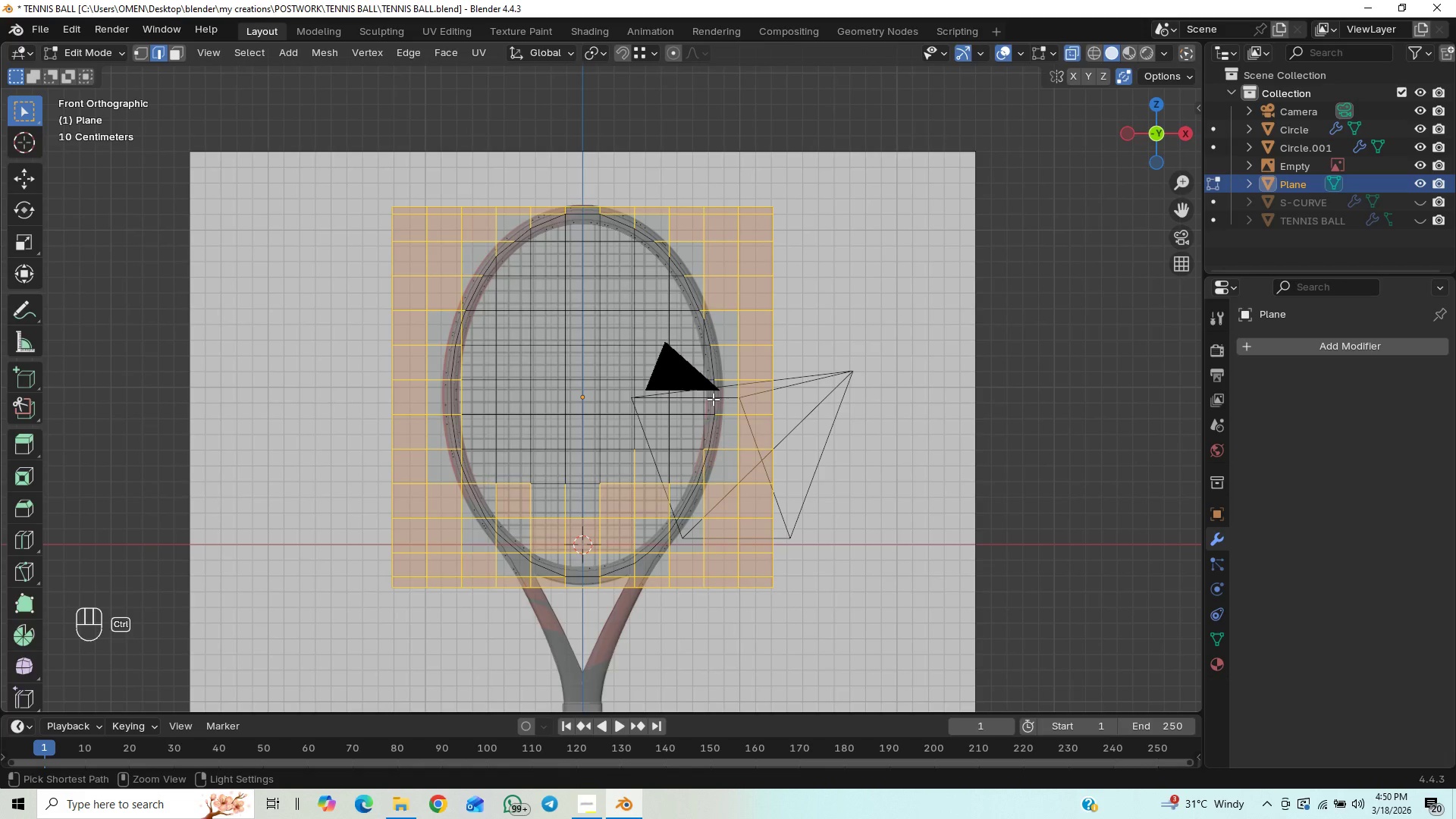 
hold_key(key=ControlLeft, duration=1.5)
 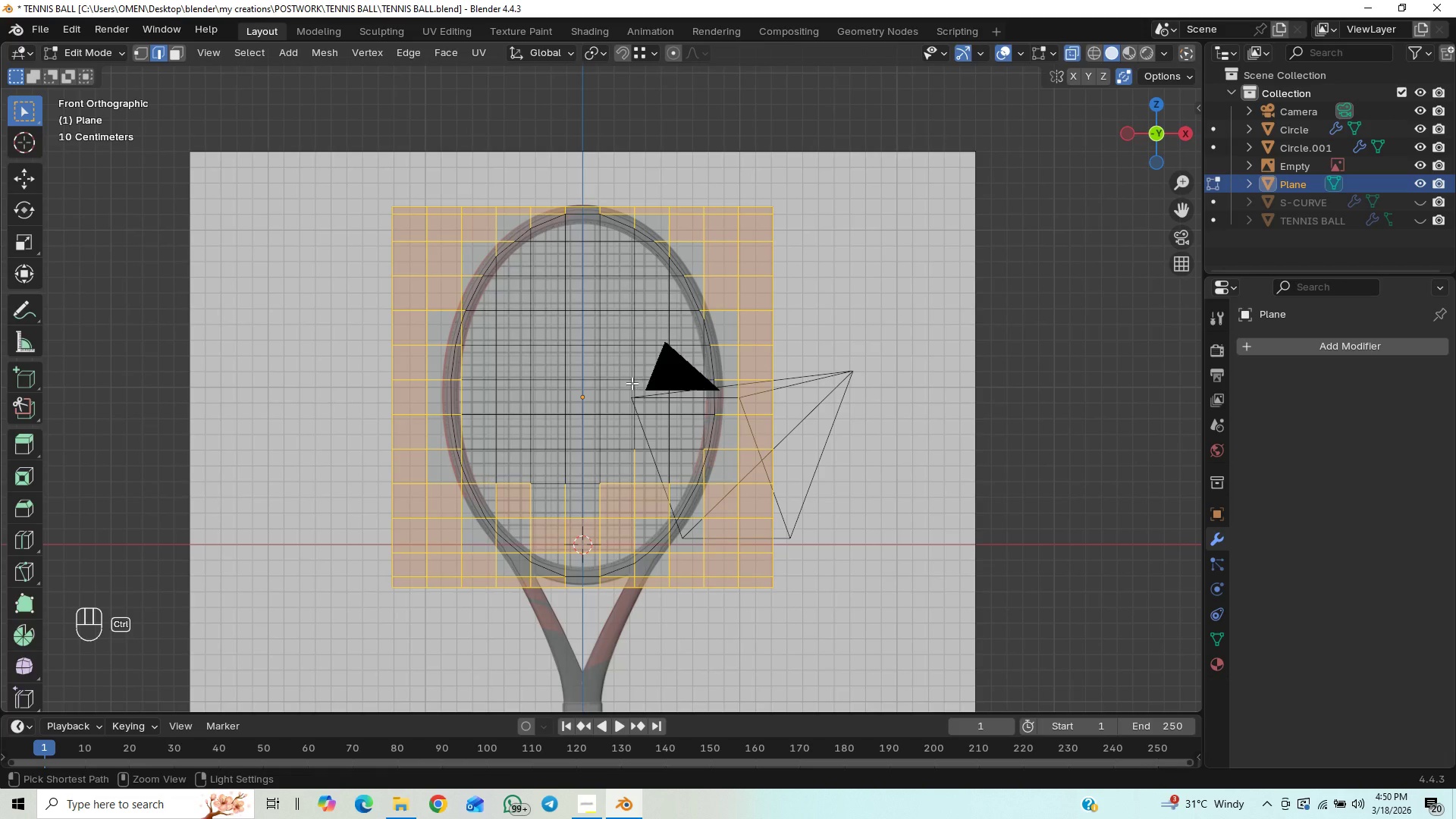 
hold_key(key=ControlLeft, duration=0.75)
 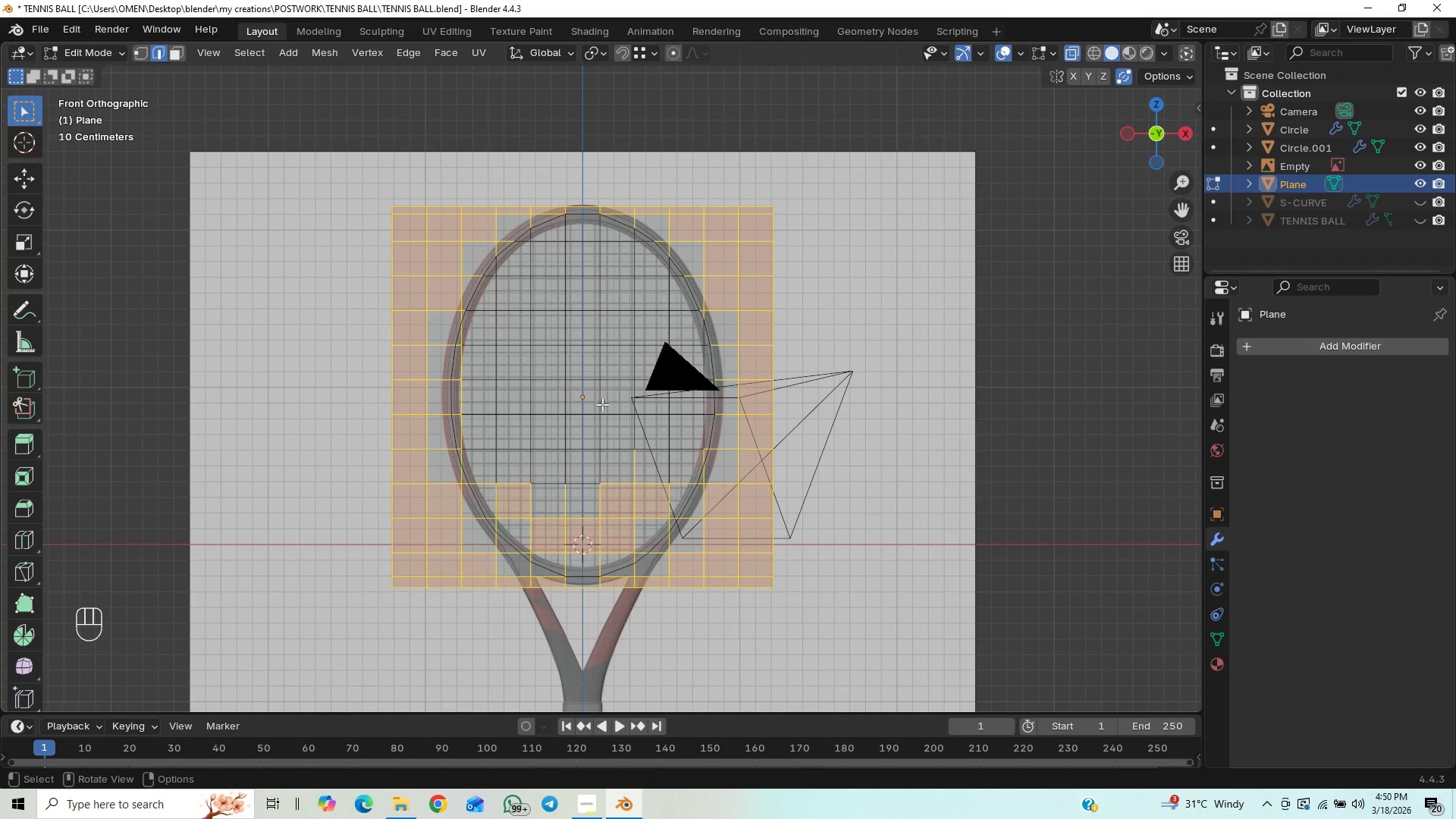 
scroll: coordinate [626, 376], scroll_direction: up, amount: 1.0
 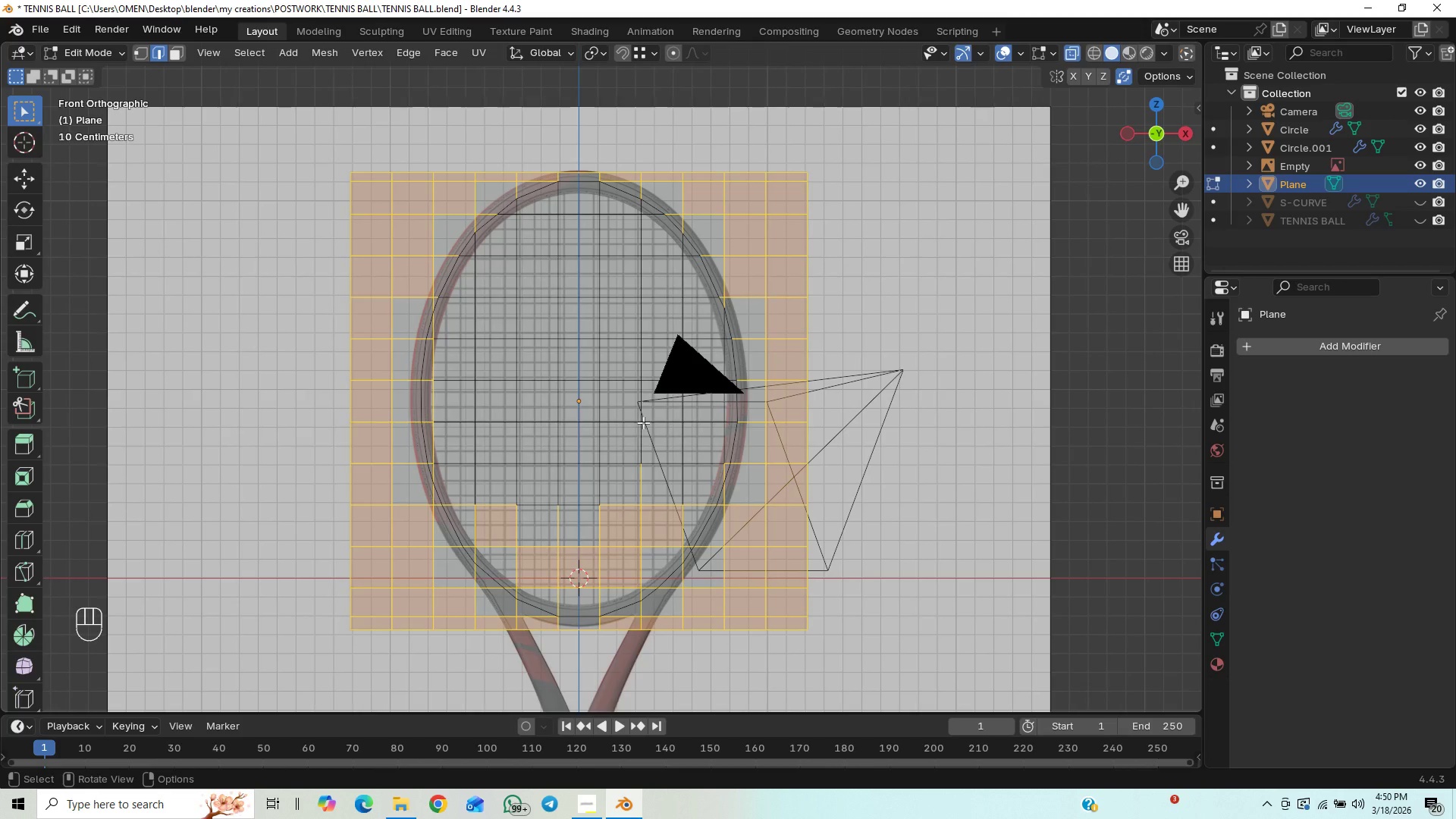 
hold_key(key=ControlLeft, duration=1.5)
 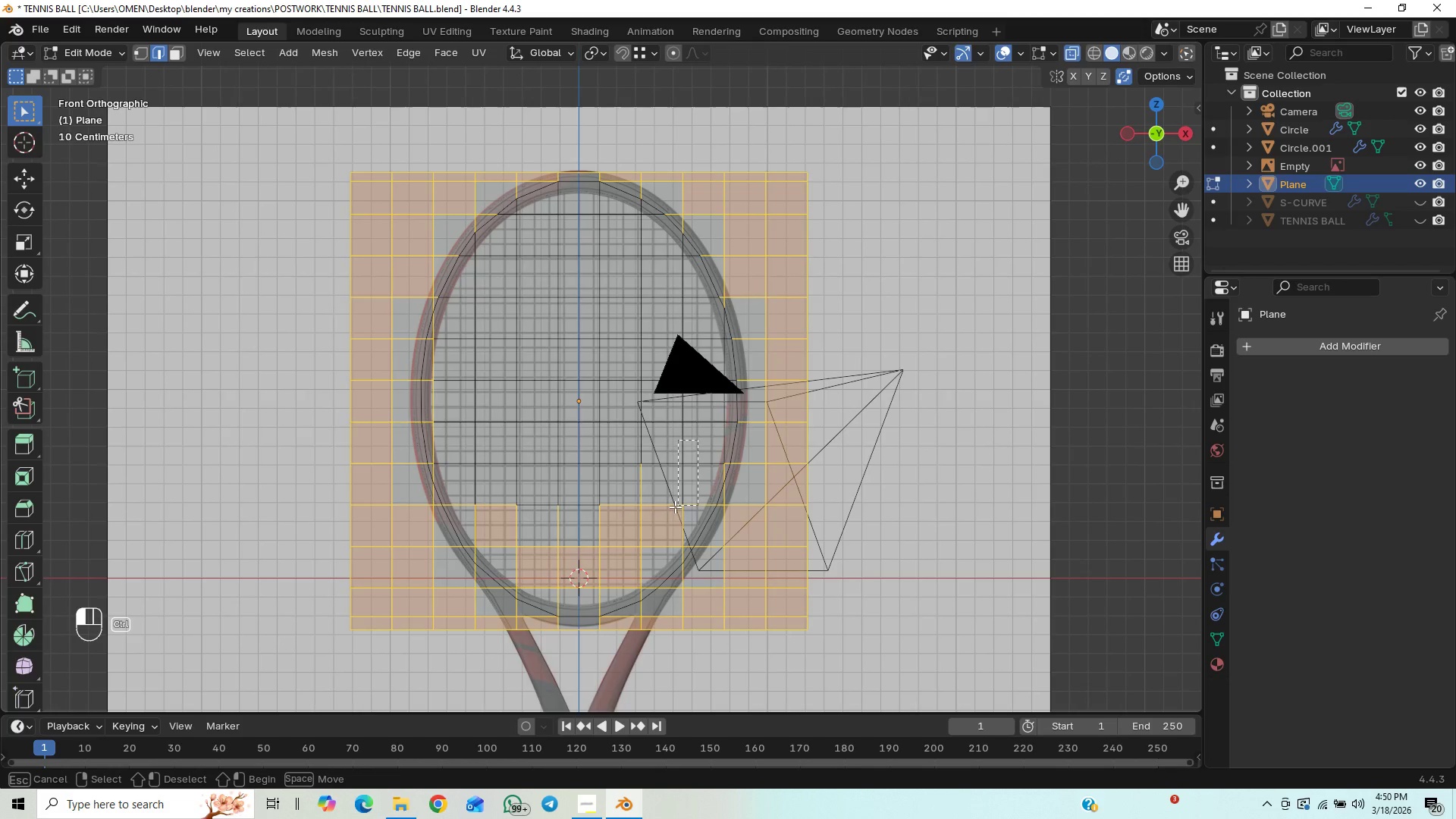 
hold_key(key=ControlLeft, duration=1.5)
left_click_drag(start_coordinate=[698, 440], to_coordinate=[573, 520])
 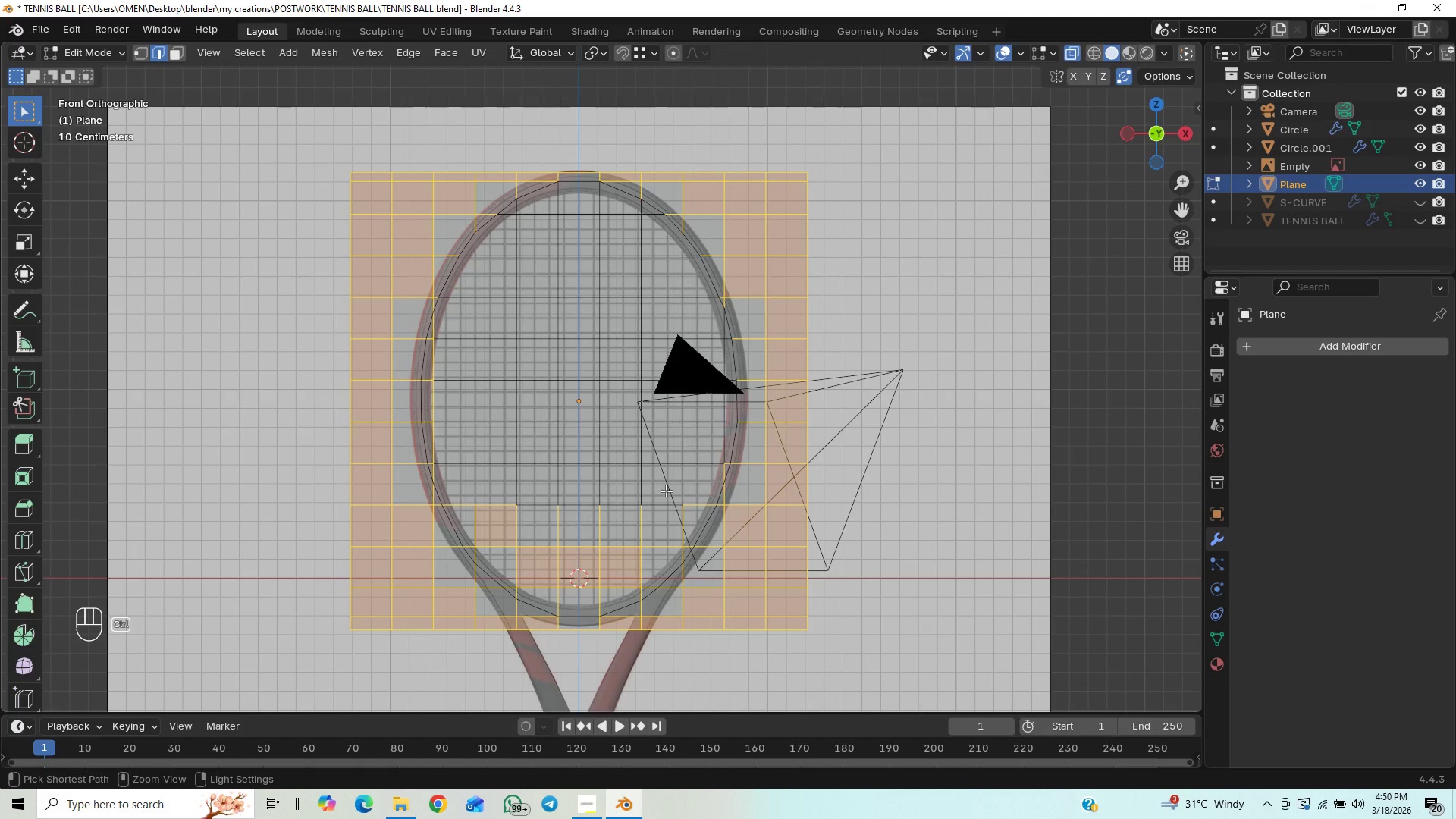 
hold_key(key=ControlLeft, duration=1.52)
 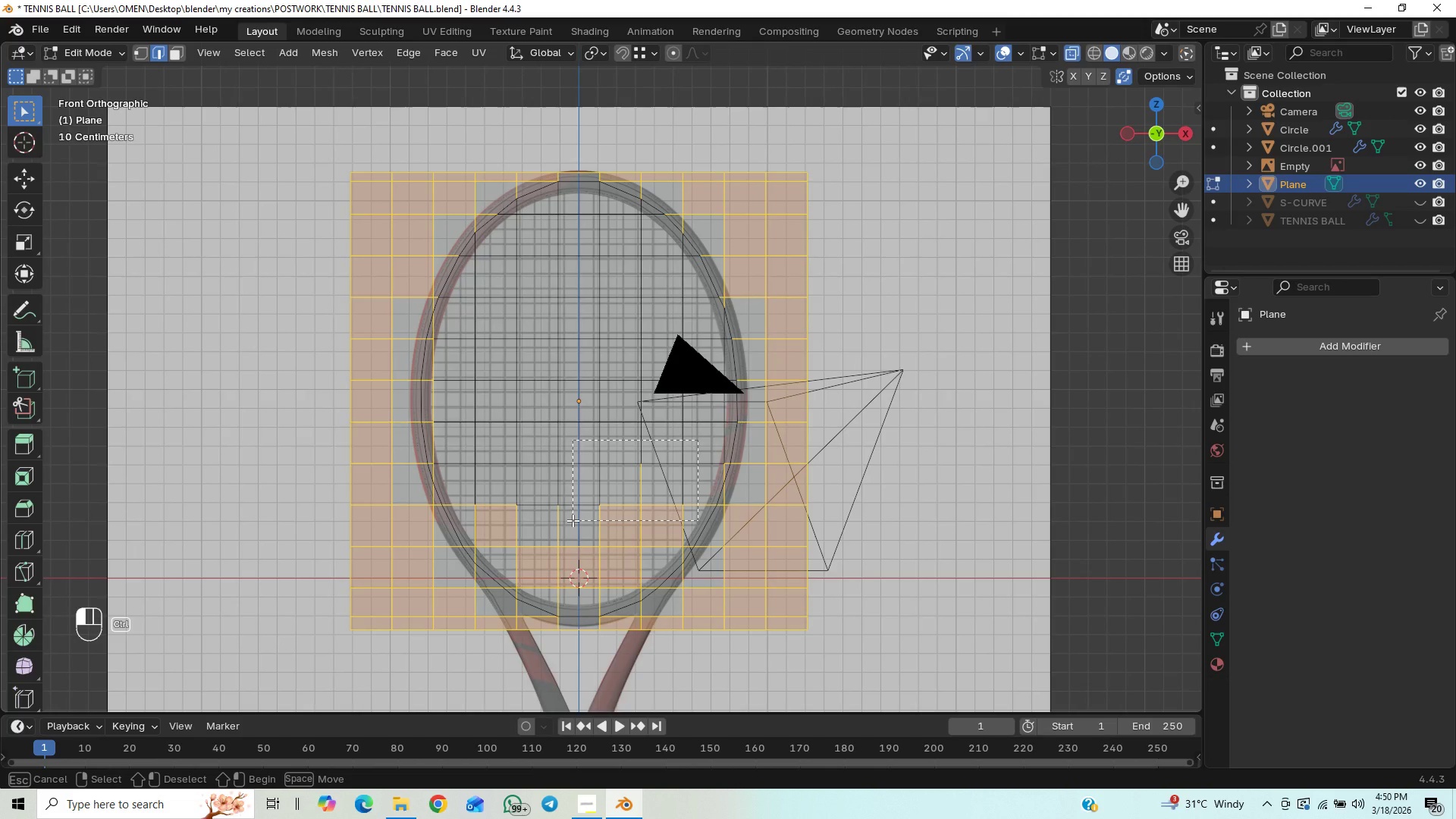 
hold_key(key=ControlLeft, duration=1.5)
 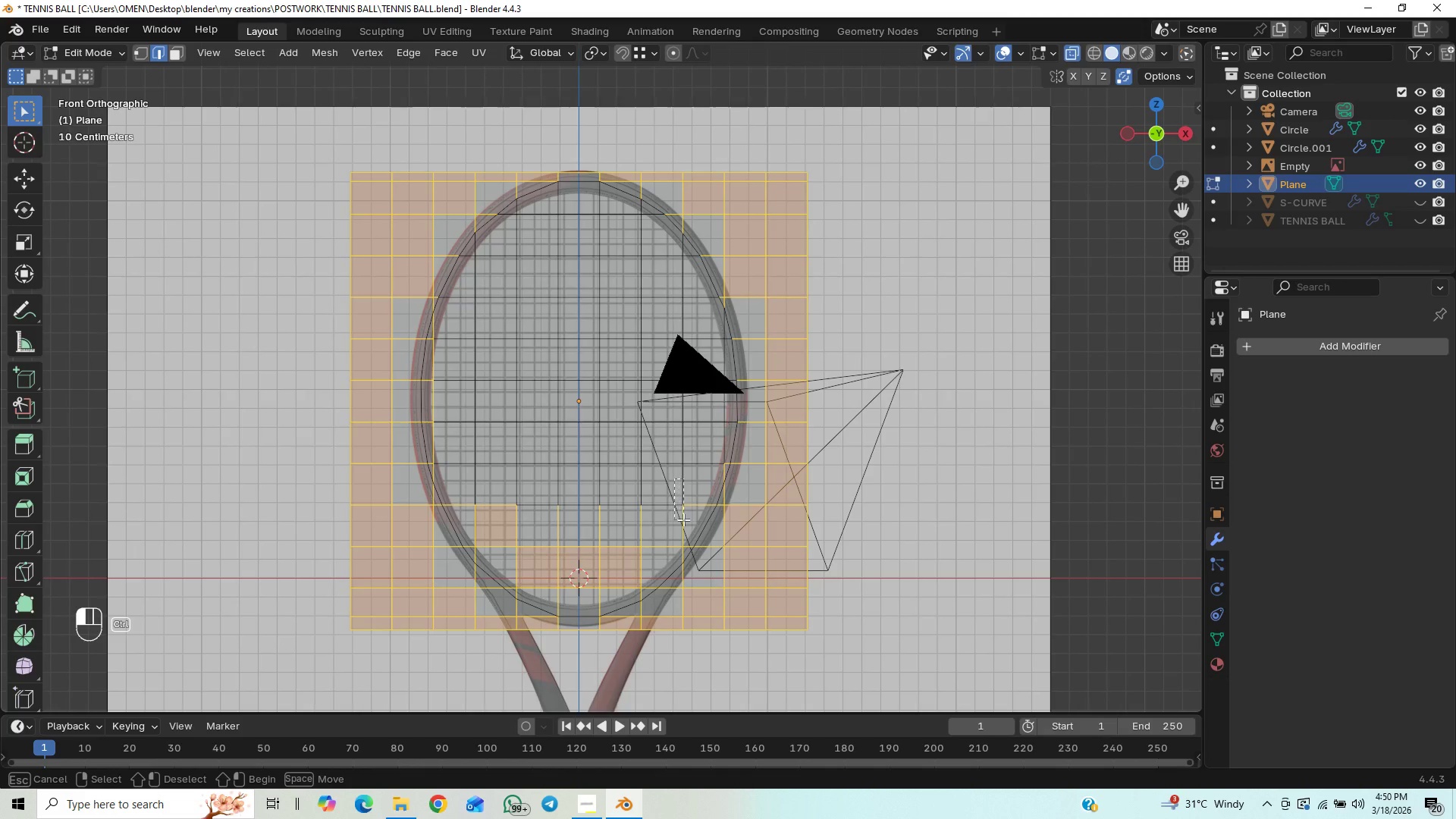 
hold_key(key=ControlLeft, duration=1.51)
left_click_drag(start_coordinate=[674, 479], to_coordinate=[691, 520])
 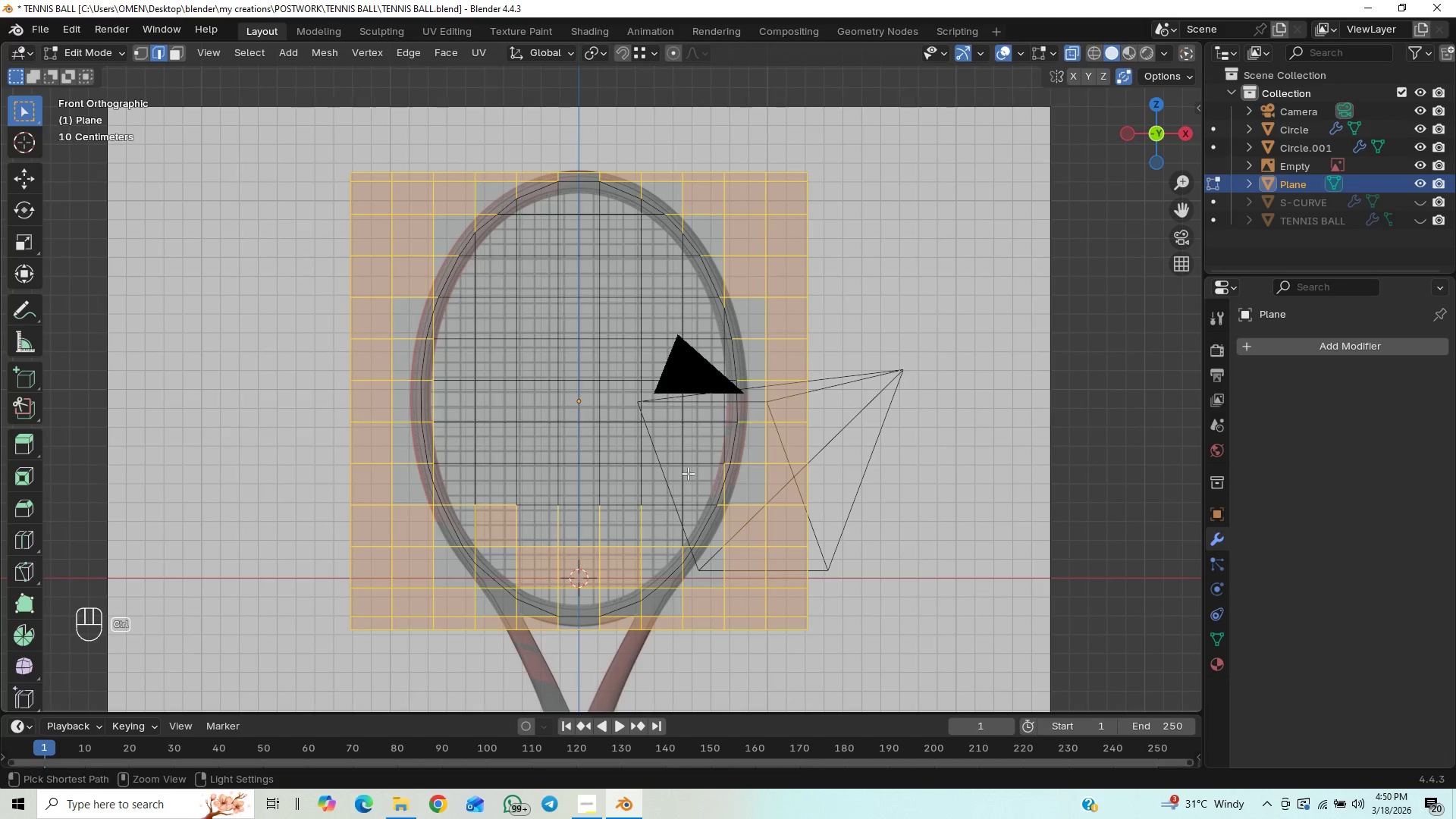 
hold_key(key=ControlLeft, duration=1.52)
left_click_drag(start_coordinate=[708, 435], to_coordinate=[727, 469])
 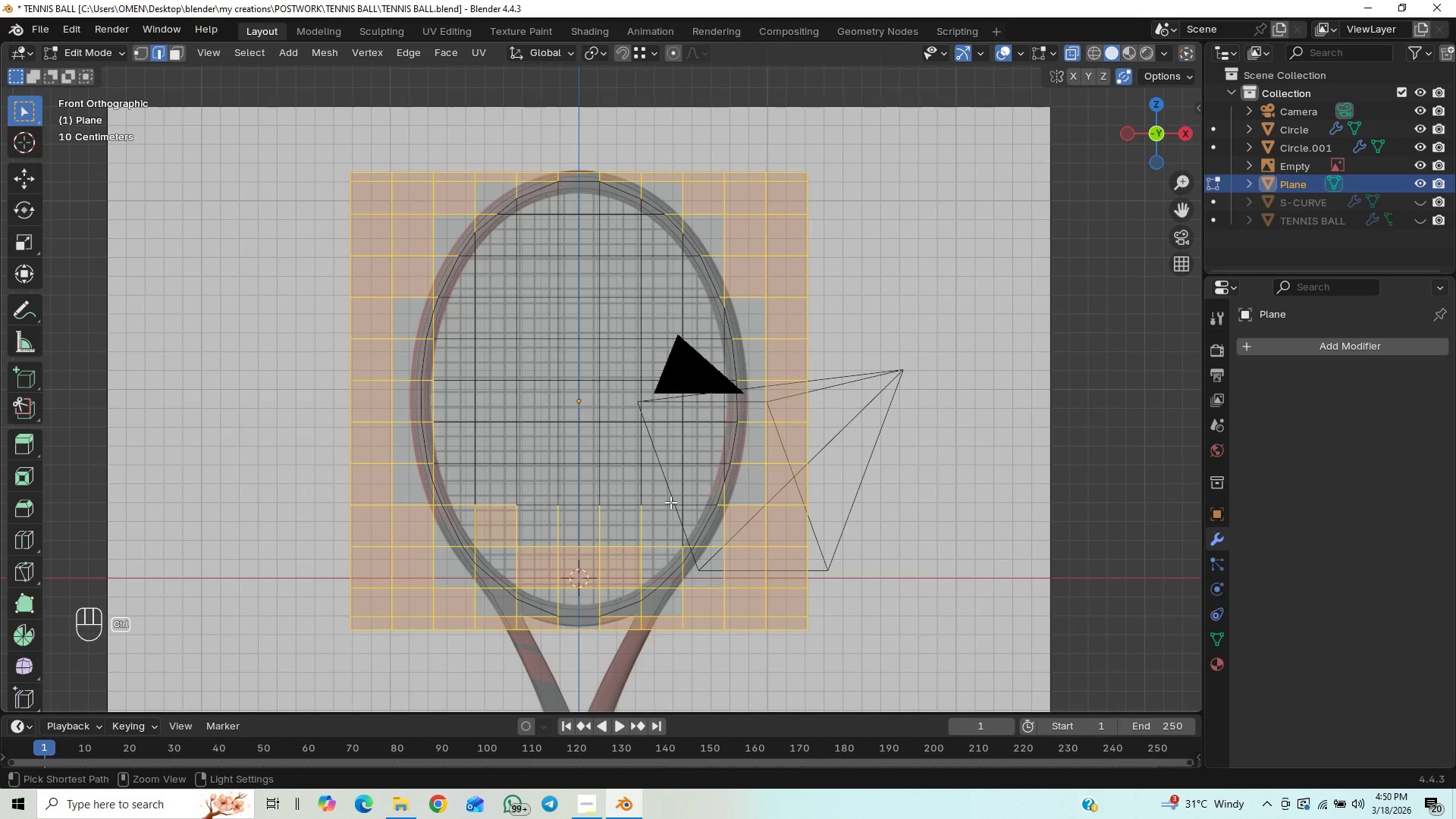 
hold_key(key=ControlLeft, duration=1.5)
 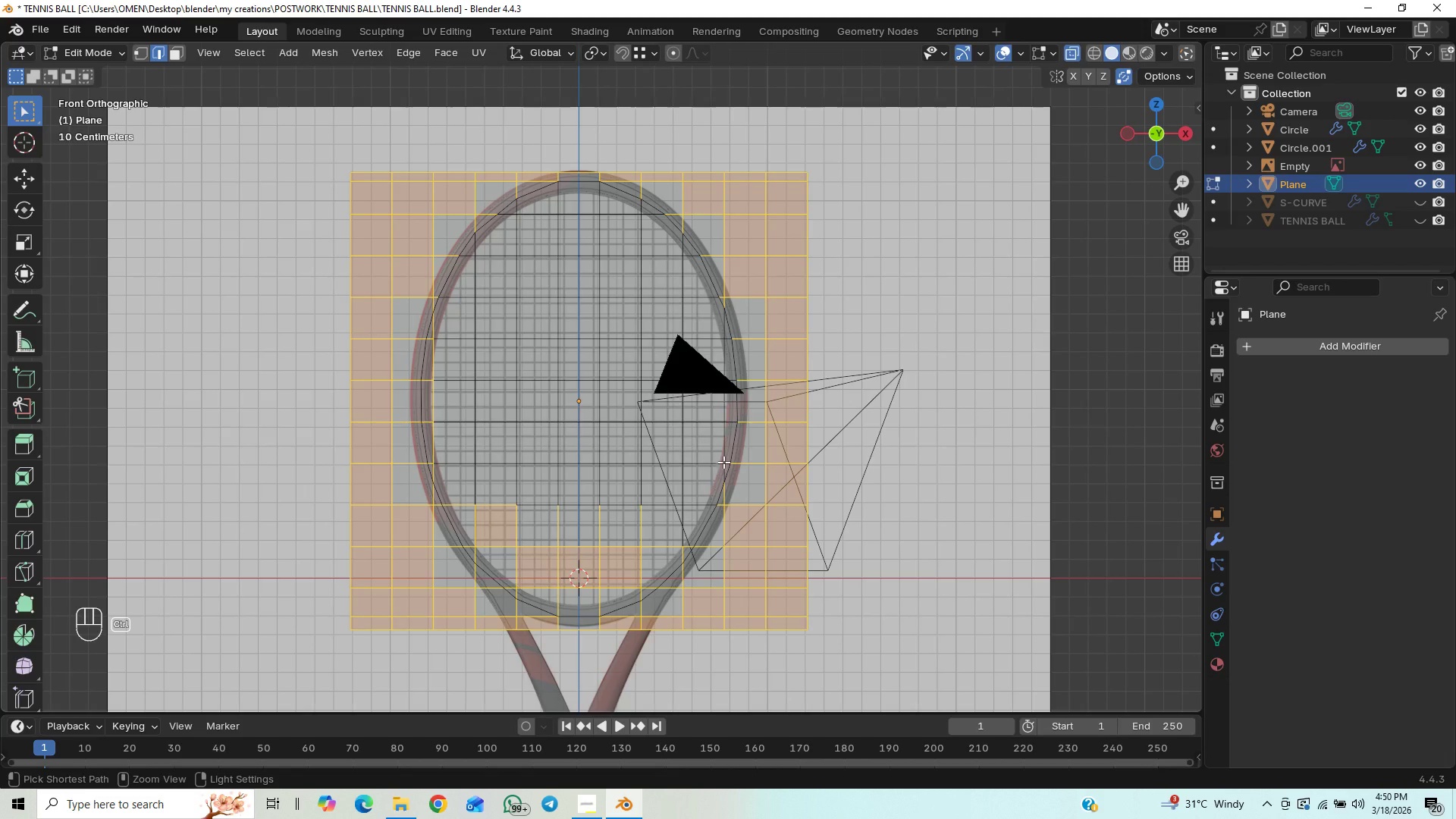 
hold_key(key=ControlLeft, duration=1.51)
 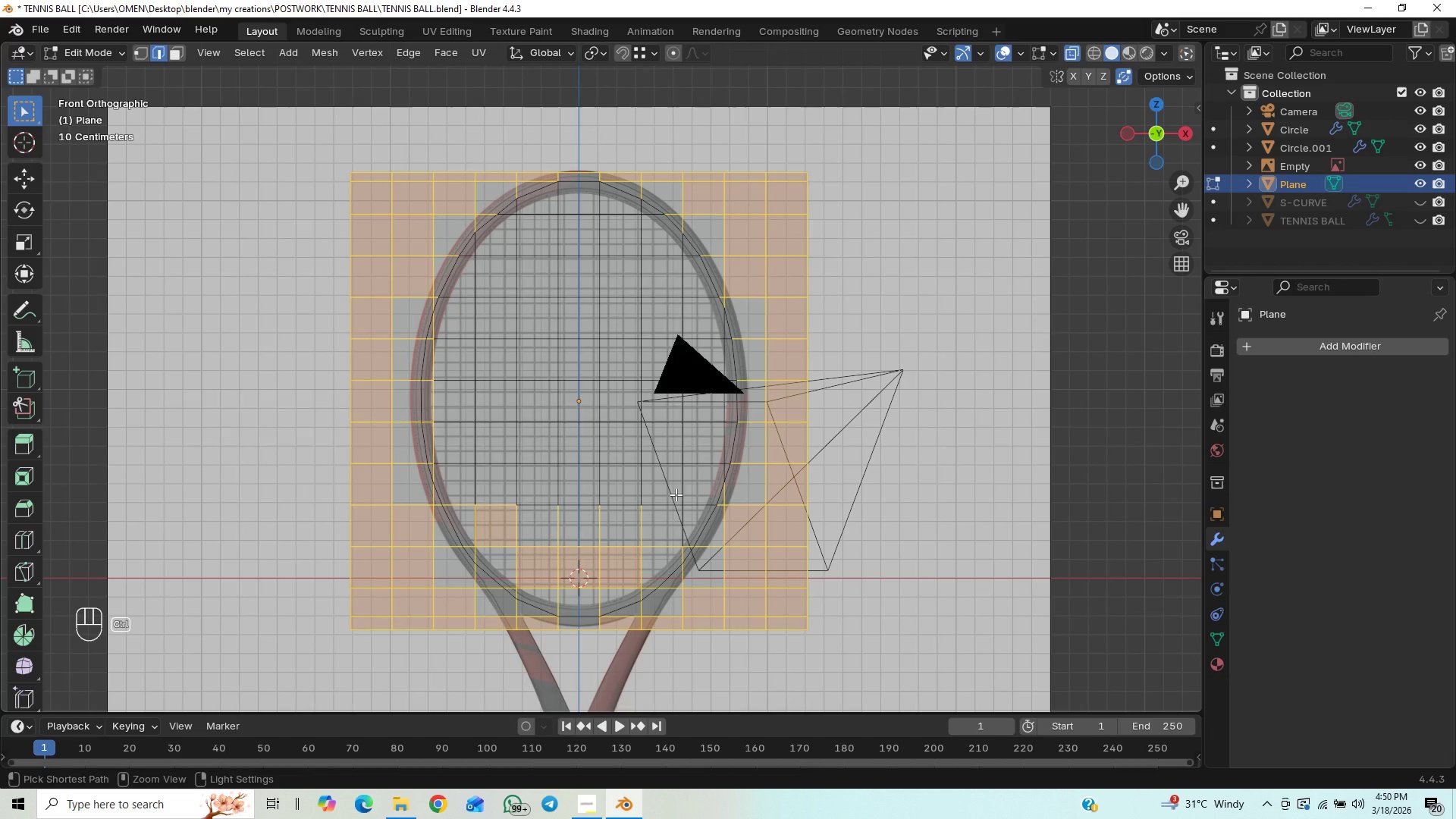 
hold_key(key=ControlLeft, duration=1.5)
 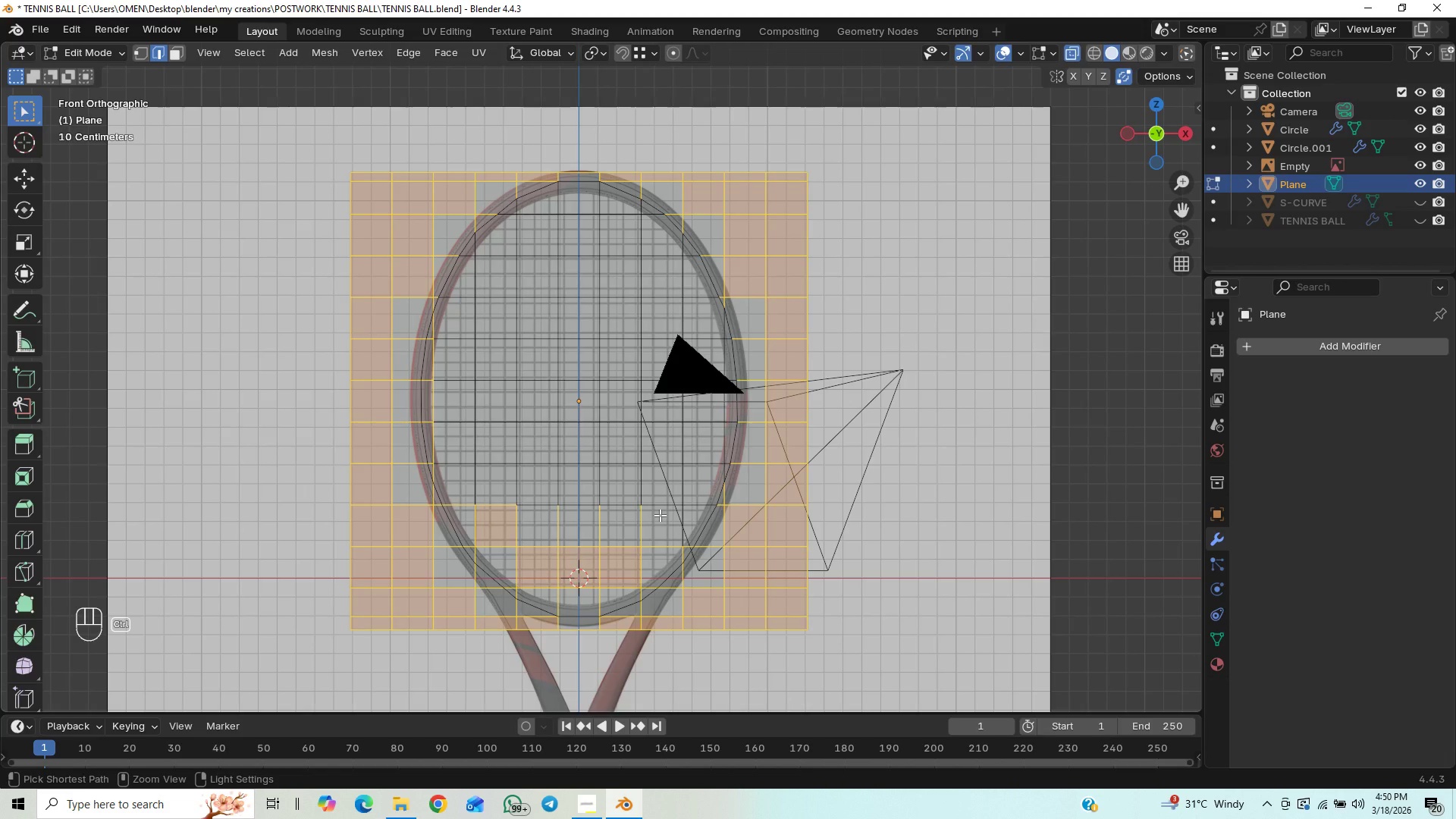 
hold_key(key=ControlLeft, duration=1.52)
left_click_drag(start_coordinate=[660, 515], to_coordinate=[687, 554])
 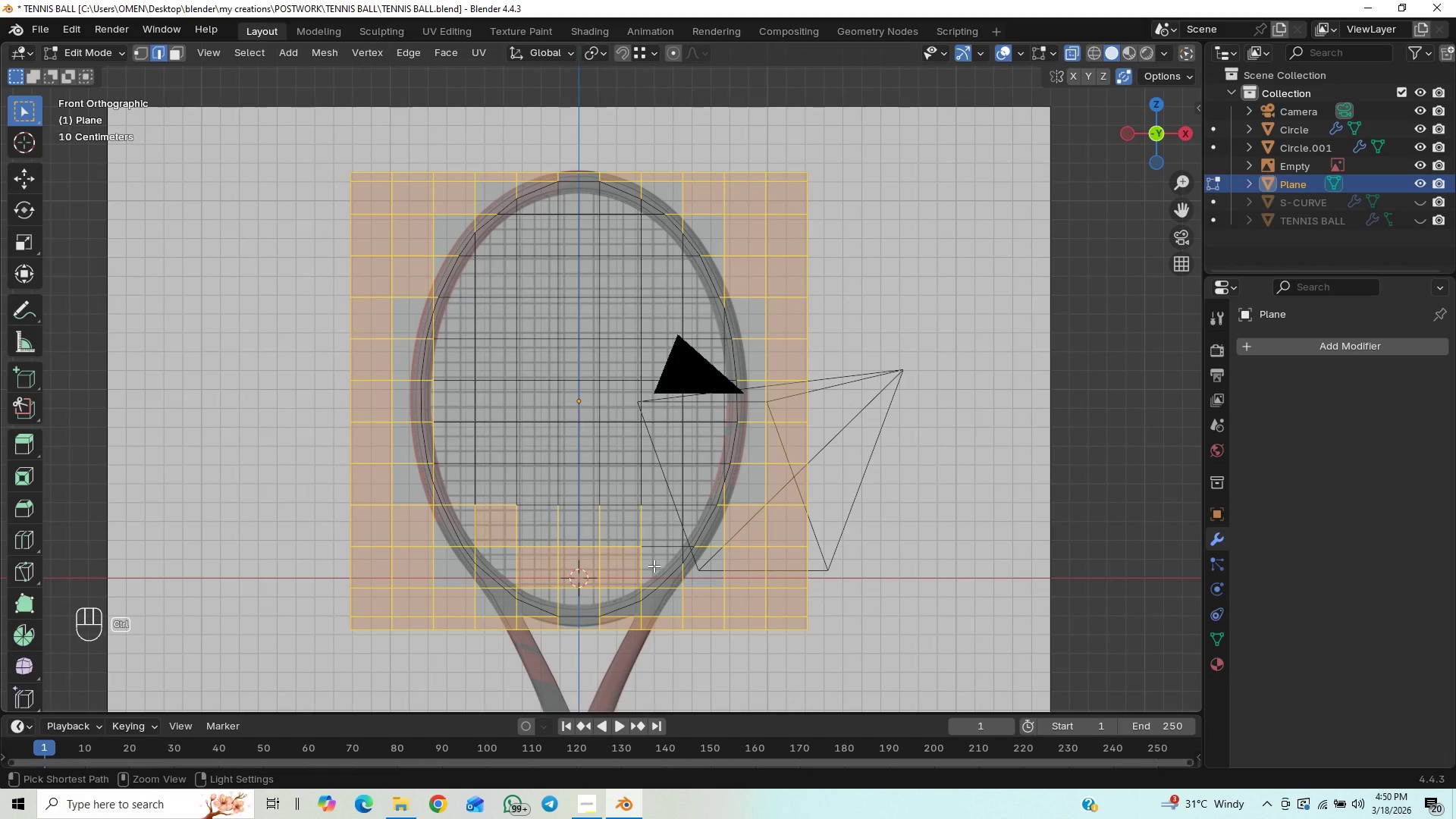 
hold_key(key=ControlLeft, duration=1.5)
 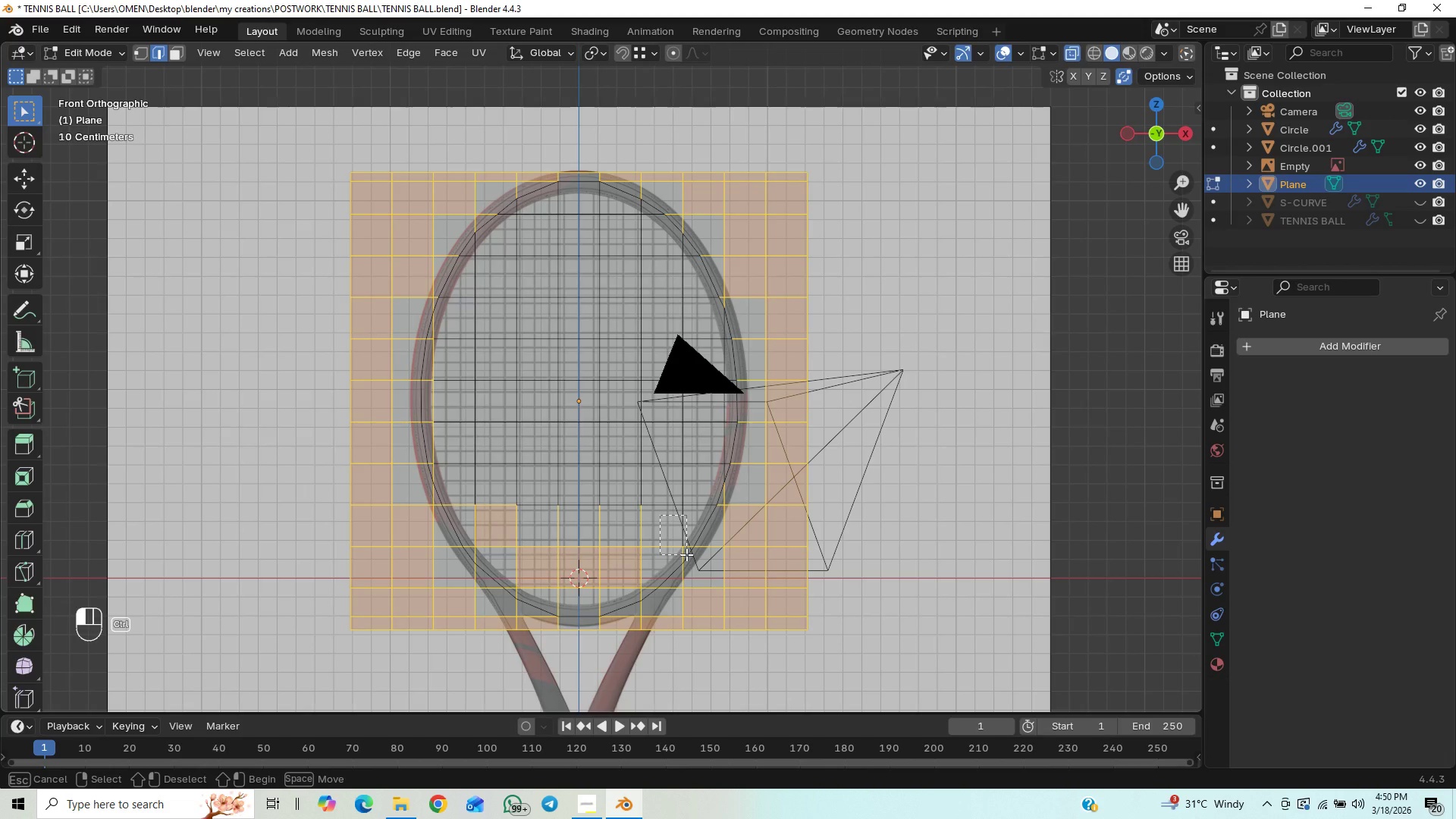 
hold_key(key=ControlLeft, duration=1.52)
 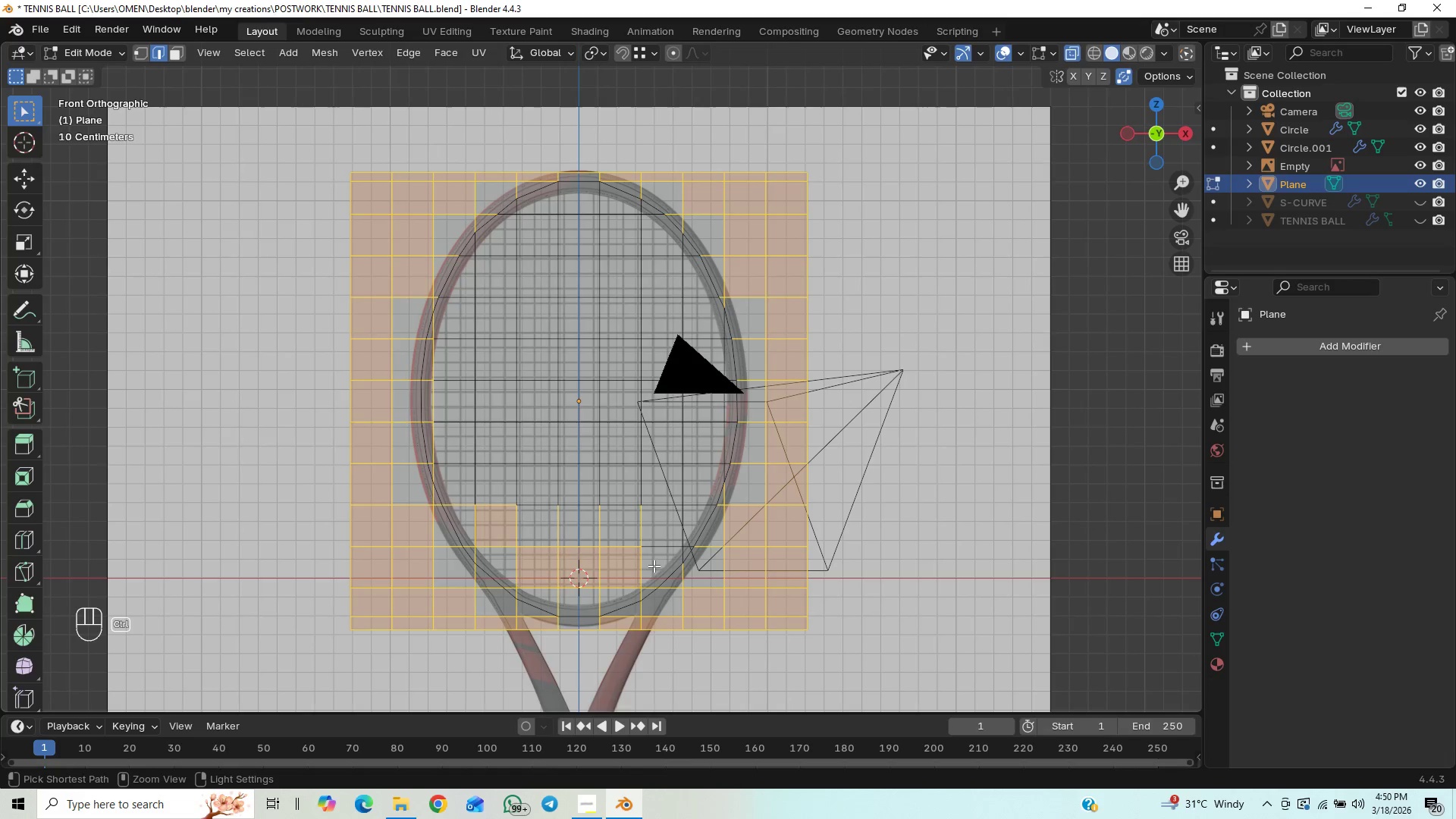 
hold_key(key=ControlLeft, duration=1.51)
 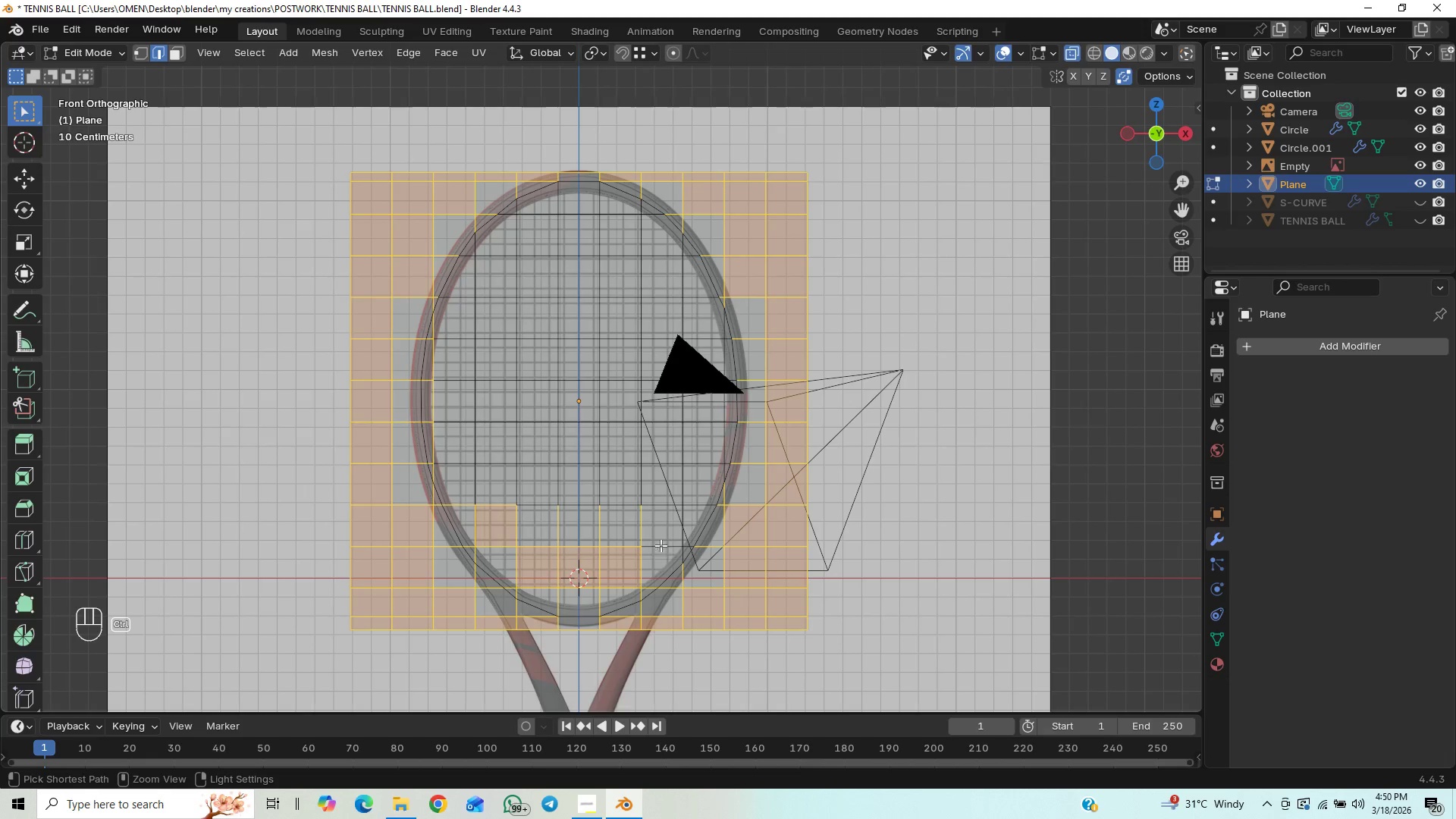 
hold_key(key=ControlLeft, duration=1.5)
left_click_drag(start_coordinate=[670, 530], to_coordinate=[538, 516])
 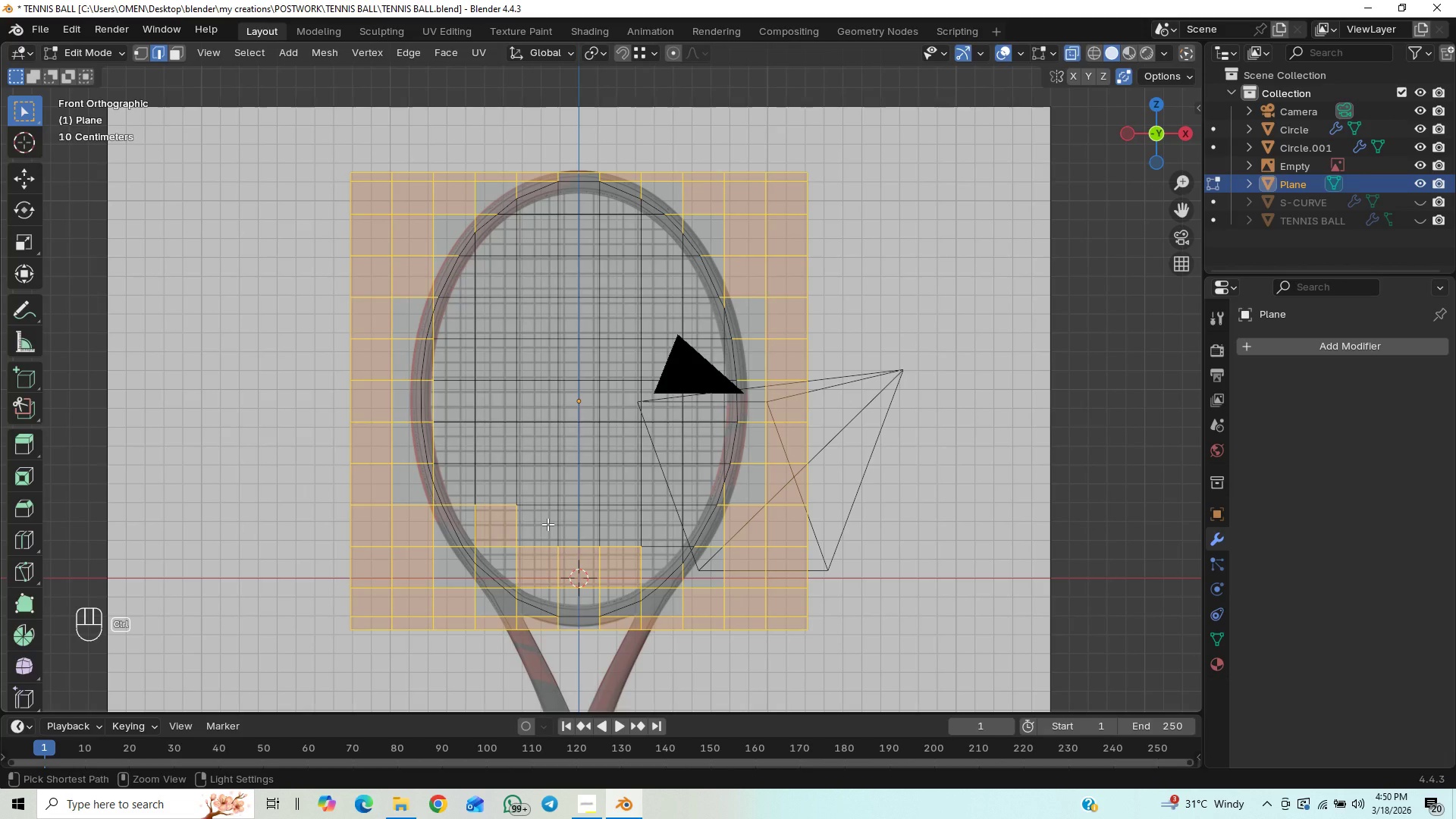 
hold_key(key=ControlLeft, duration=1.52)
 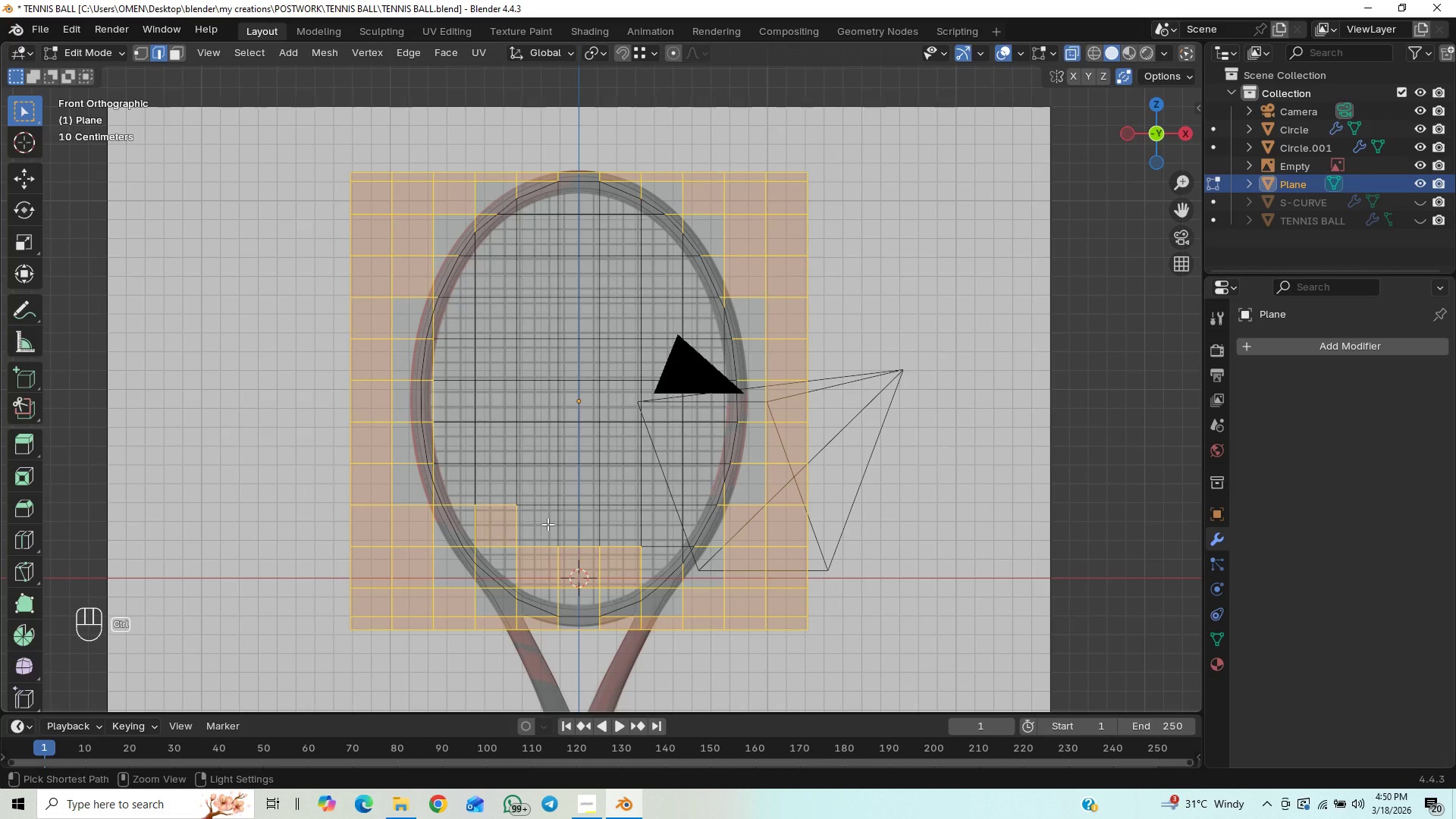 
hold_key(key=ControlLeft, duration=1.5)
 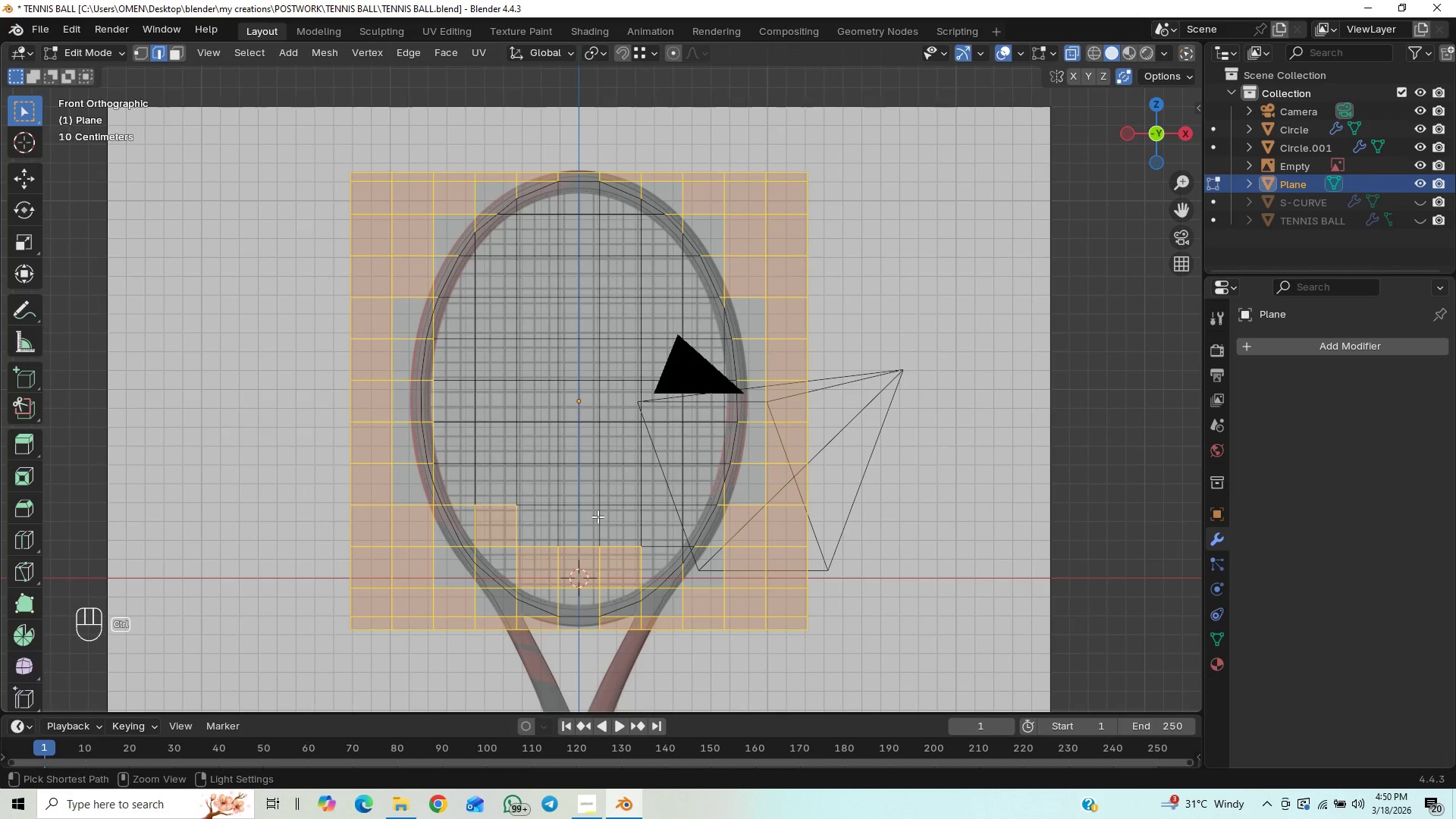 
hold_key(key=ControlLeft, duration=1.52)
 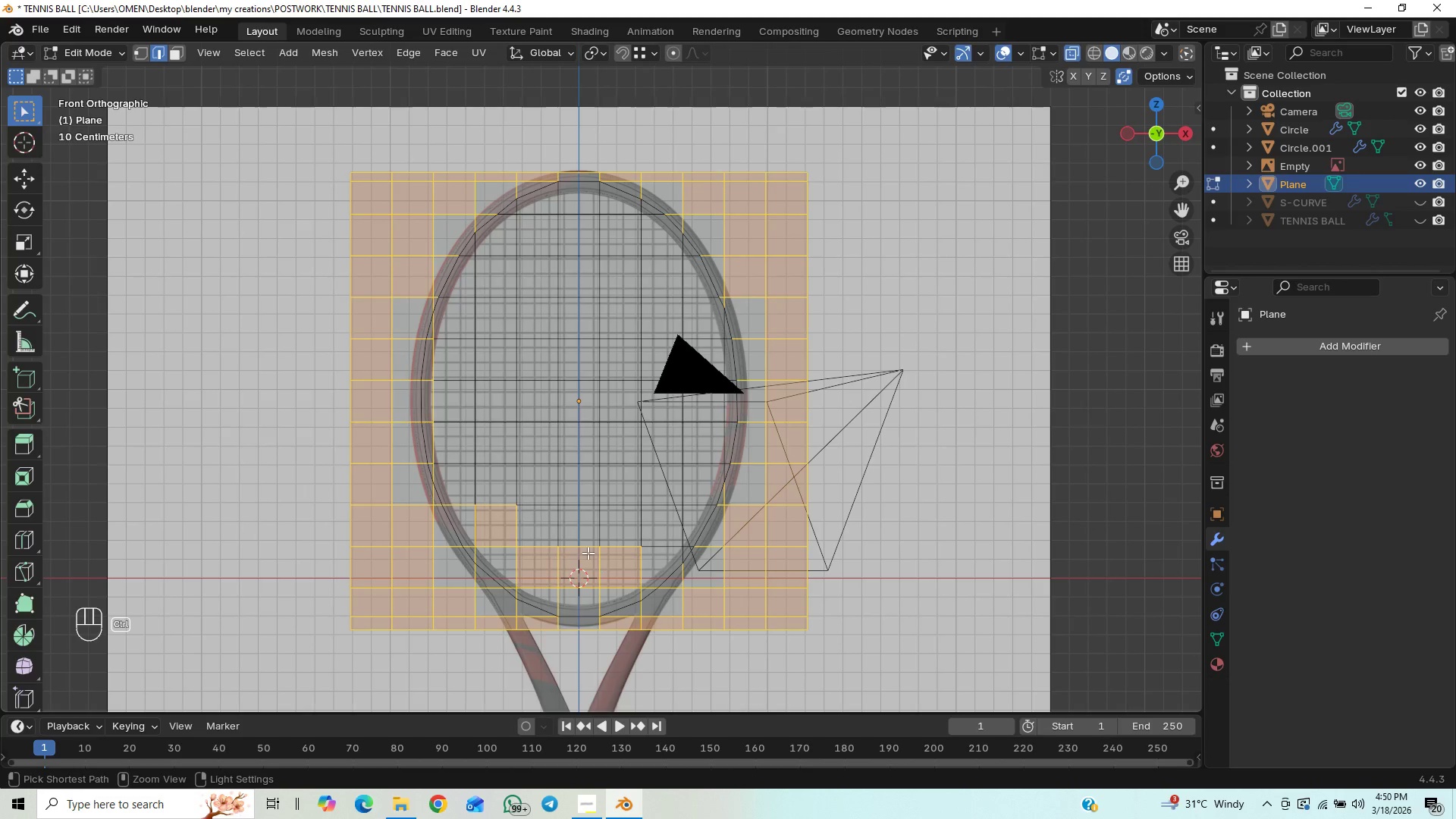 
hold_key(key=ControlLeft, duration=1.5)
 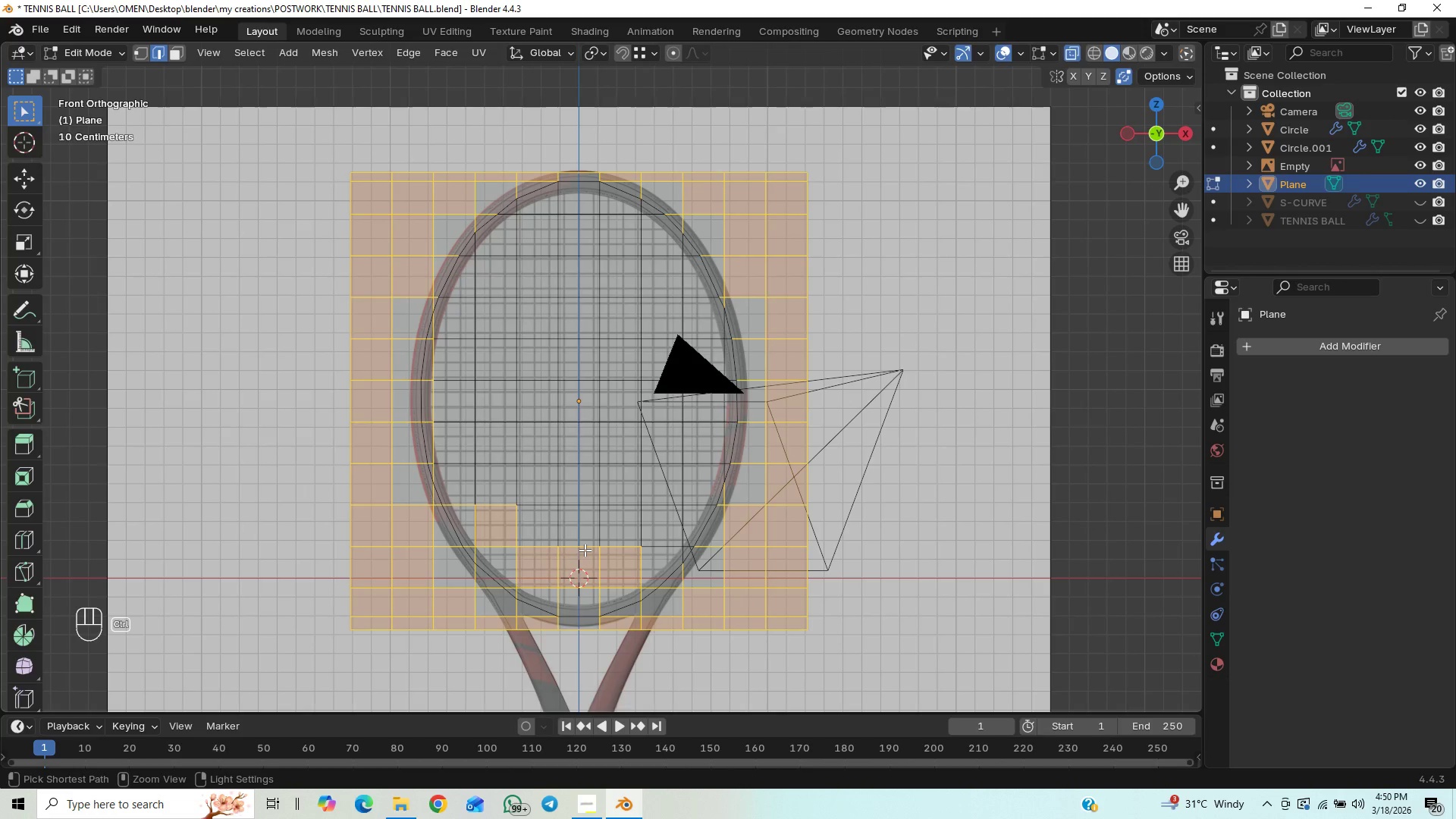 
hold_key(key=ControlLeft, duration=1.51)
 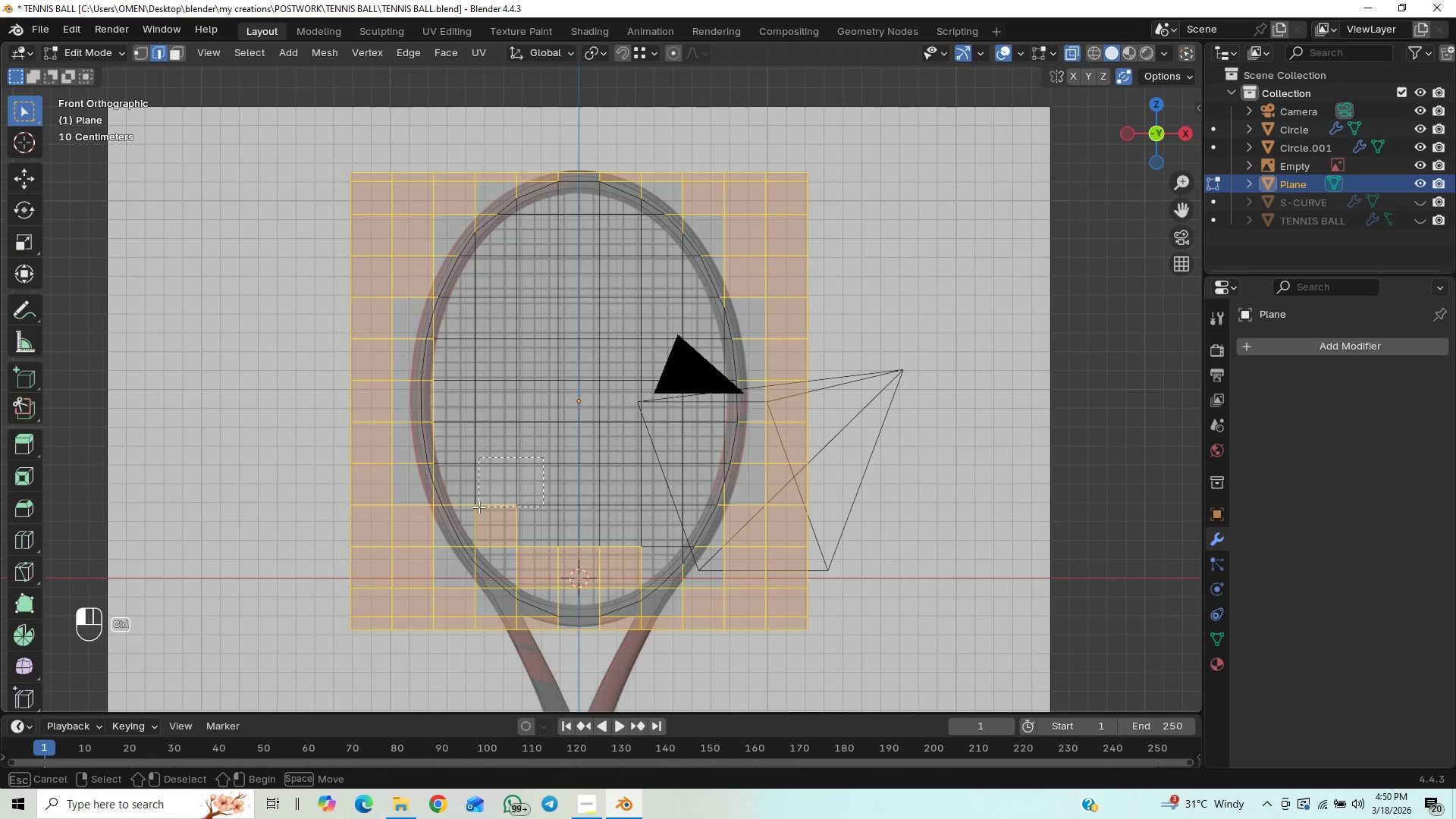 
hold_key(key=ControlLeft, duration=1.5)
left_click_drag(start_coordinate=[543, 457], to_coordinate=[471, 527])
 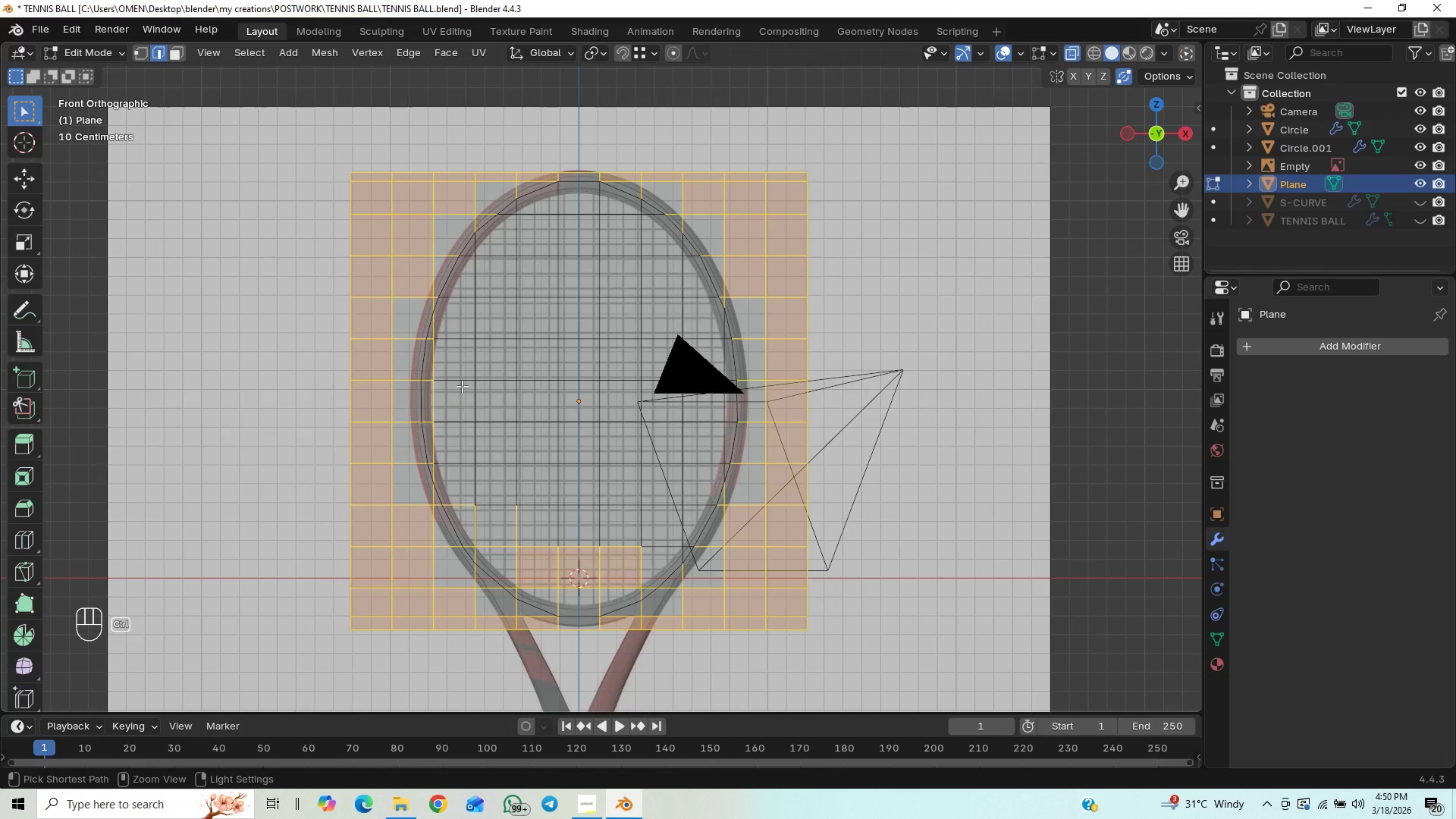 
hold_key(key=ControlLeft, duration=1.52)
 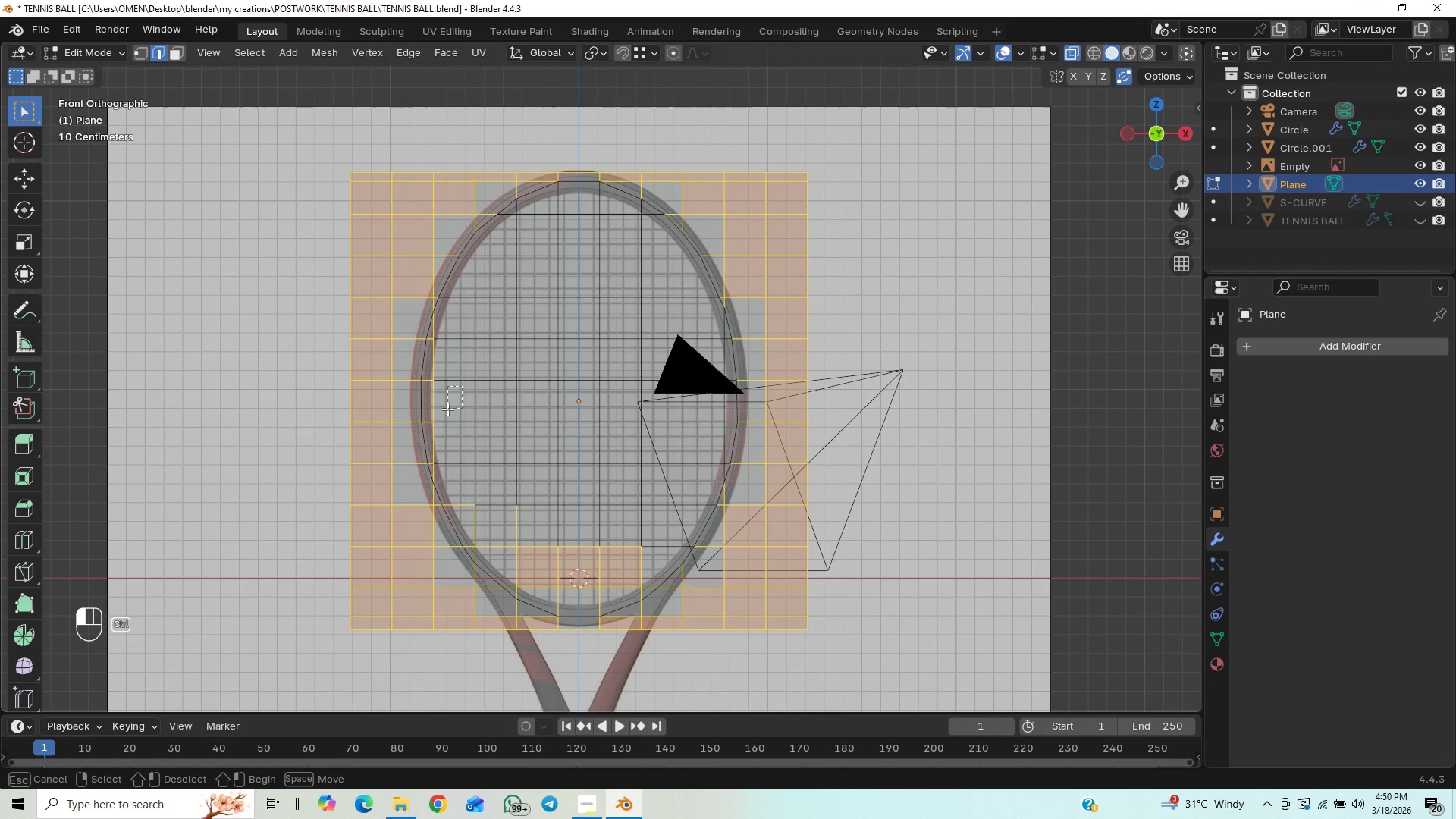 
hold_key(key=ControlLeft, duration=1.51)
left_click_drag(start_coordinate=[462, 386], to_coordinate=[428, 437])
 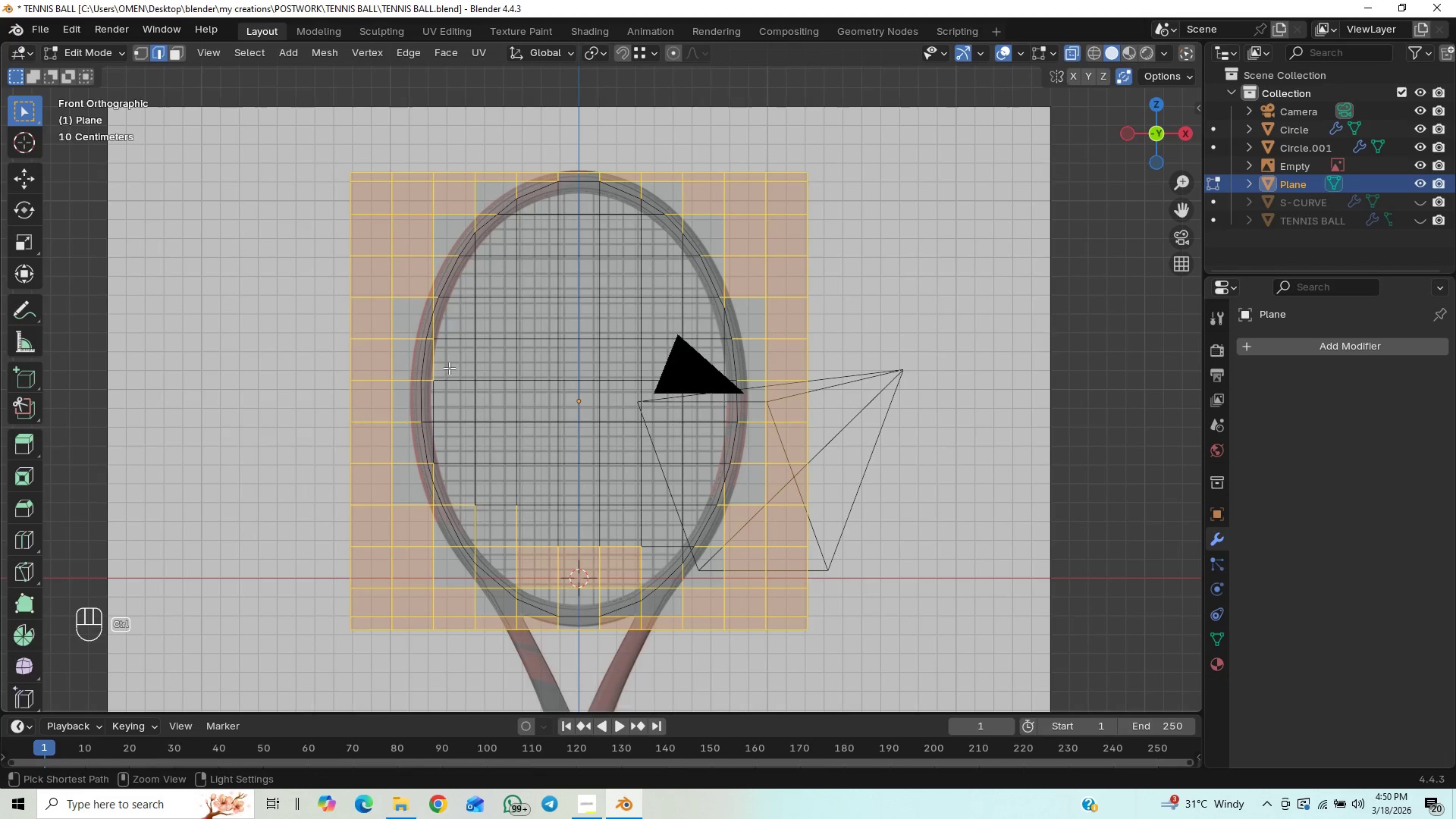 
hold_key(key=ControlLeft, duration=1.5)
left_click_drag(start_coordinate=[450, 368], to_coordinate=[428, 386])
 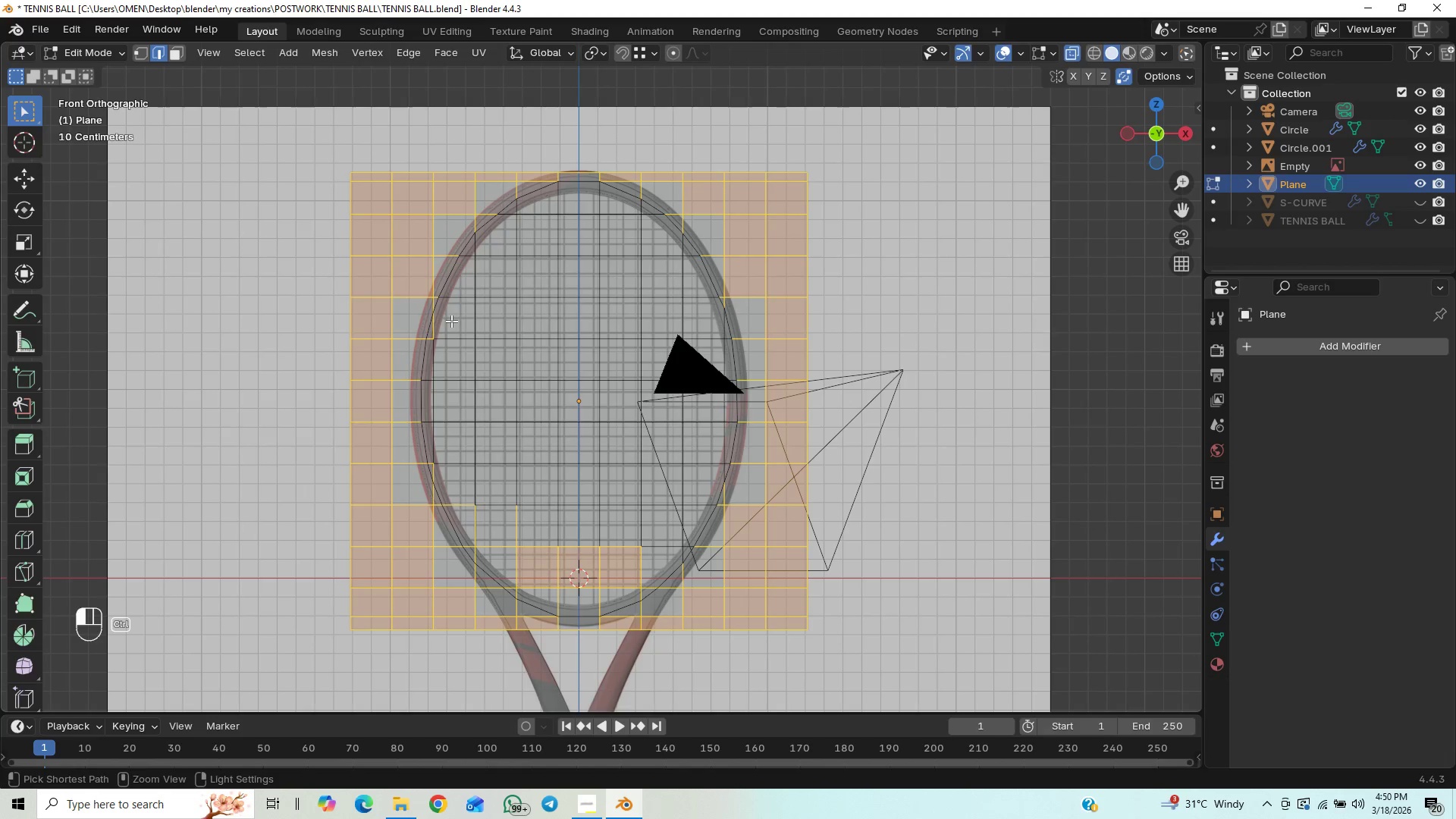 
hold_key(key=ControlLeft, duration=1.52)
left_click_drag(start_coordinate=[451, 321], to_coordinate=[429, 349])
 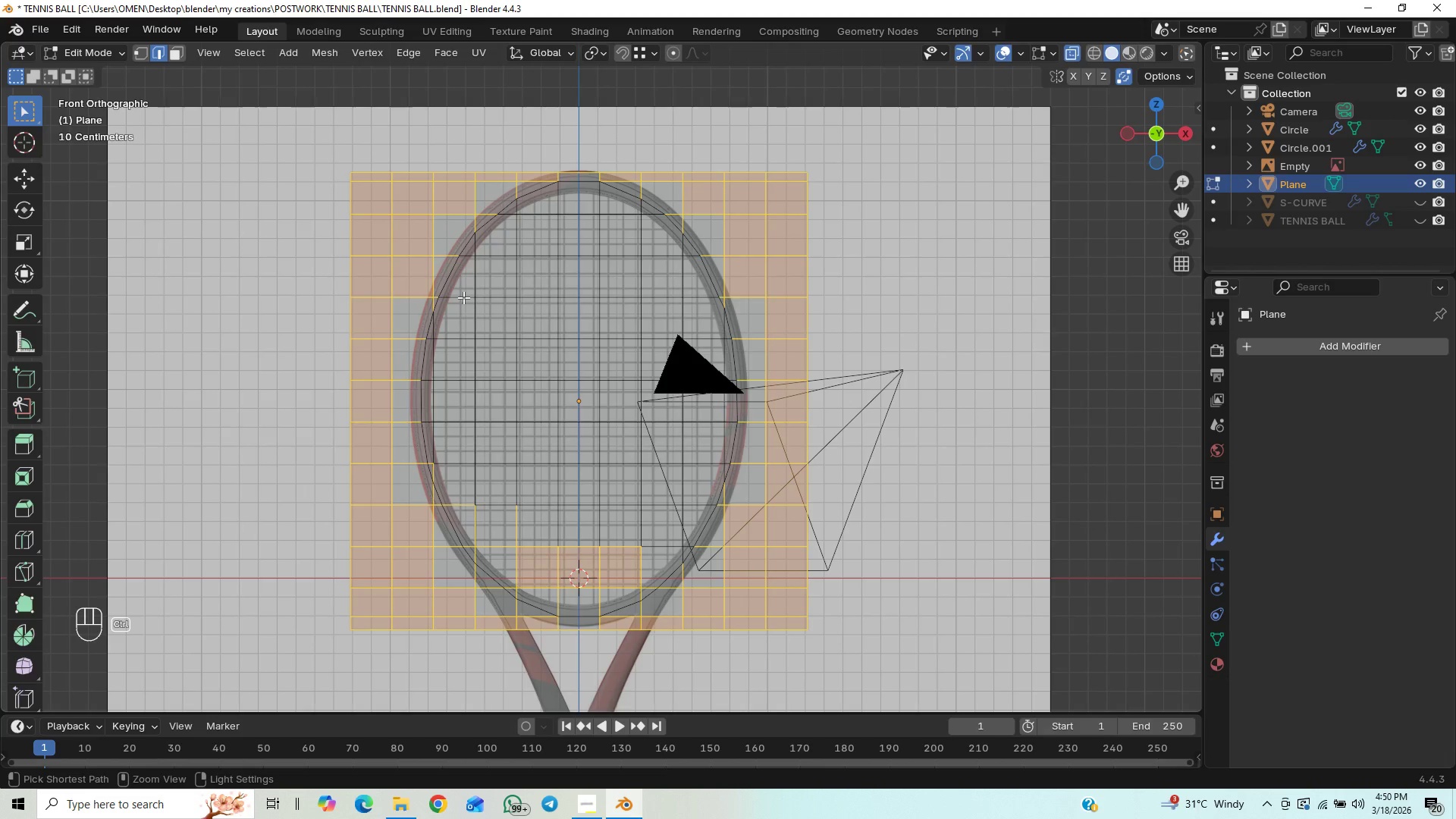 
hold_key(key=ControlLeft, duration=1.5)
 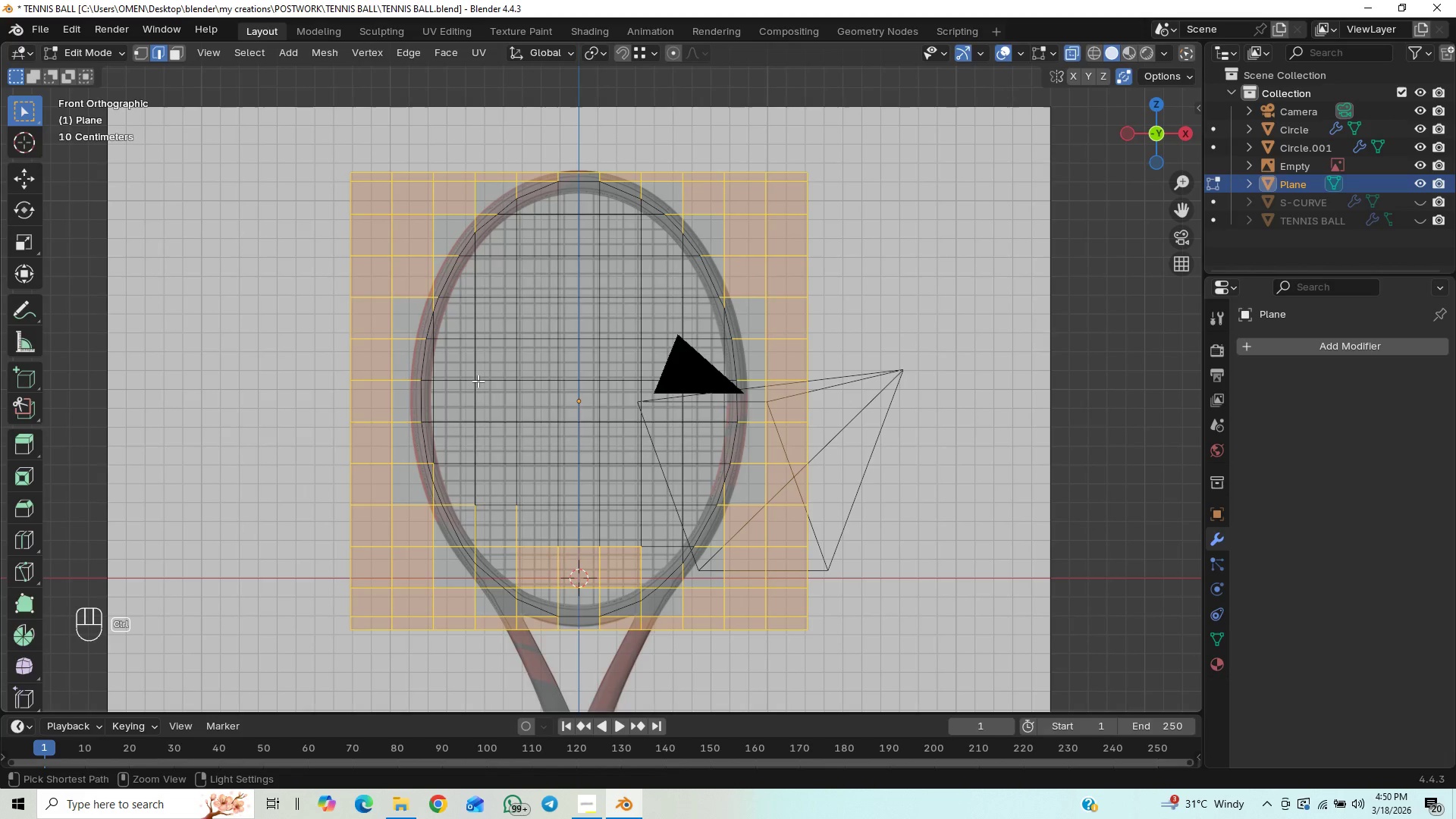 
hold_key(key=ControlLeft, duration=1.52)
 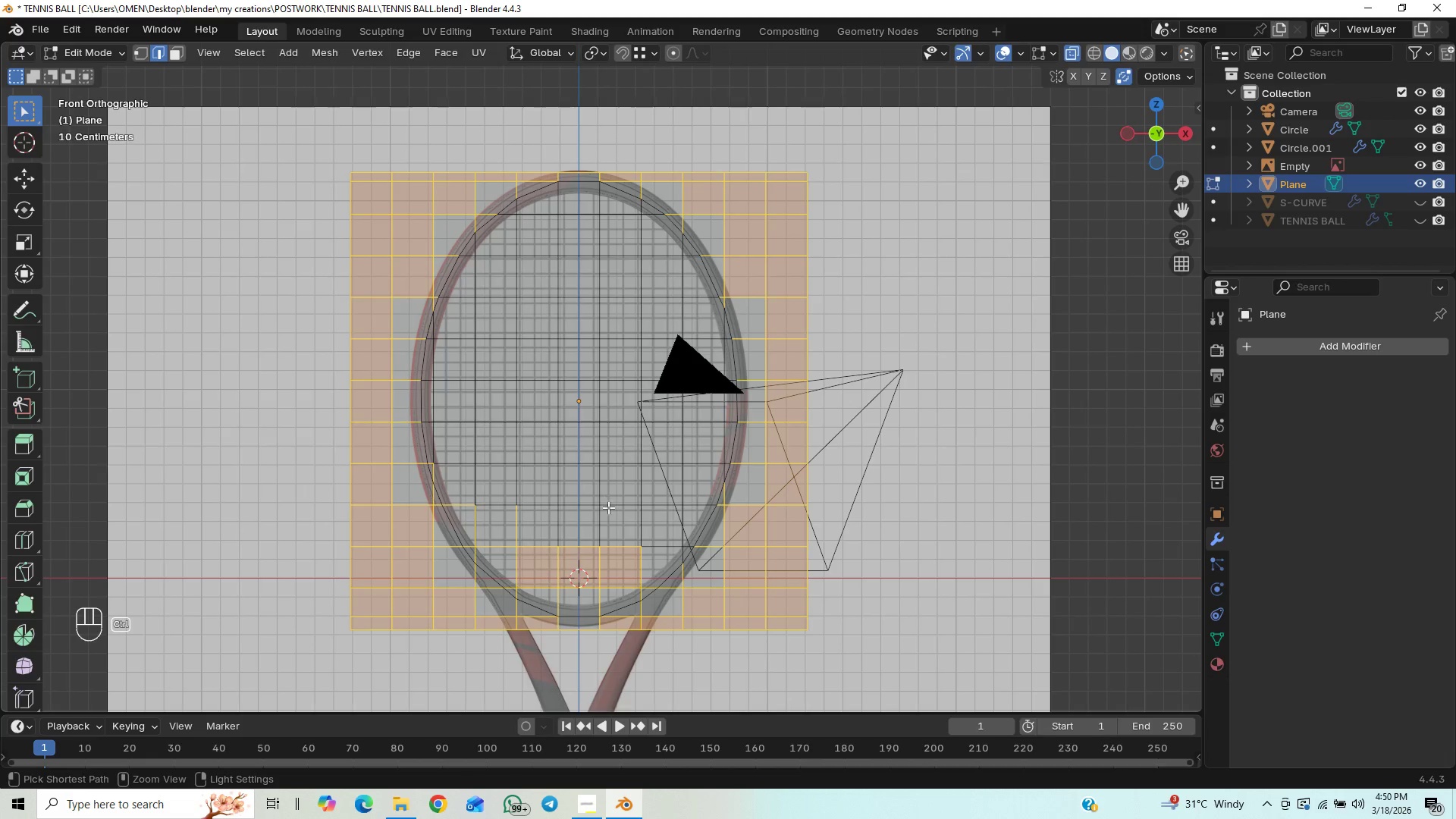 
hold_key(key=ControlLeft, duration=1.5)
left_click_drag(start_coordinate=[649, 511], to_coordinate=[614, 566])
 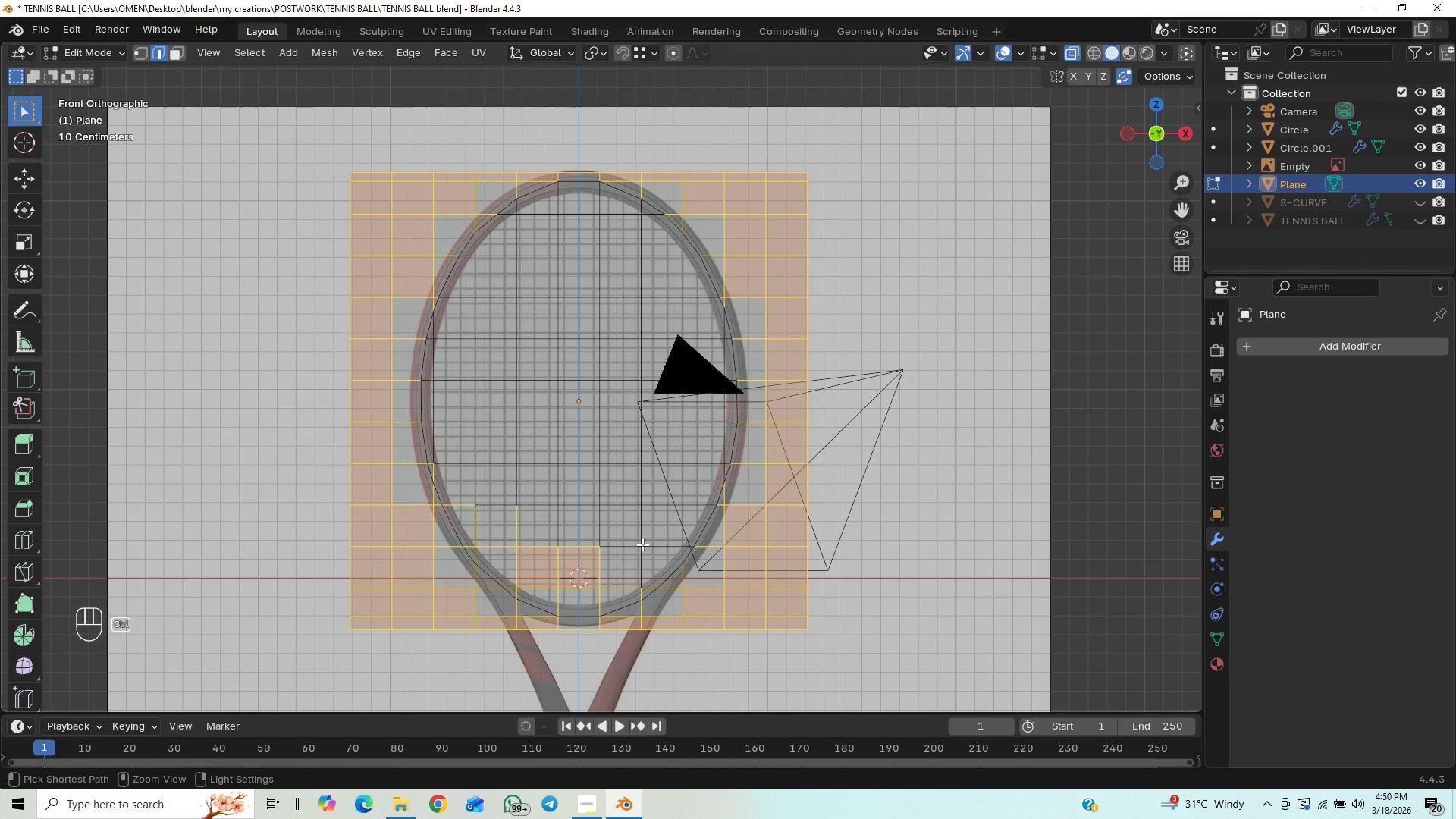 
hold_key(key=ControlLeft, duration=1.51)
 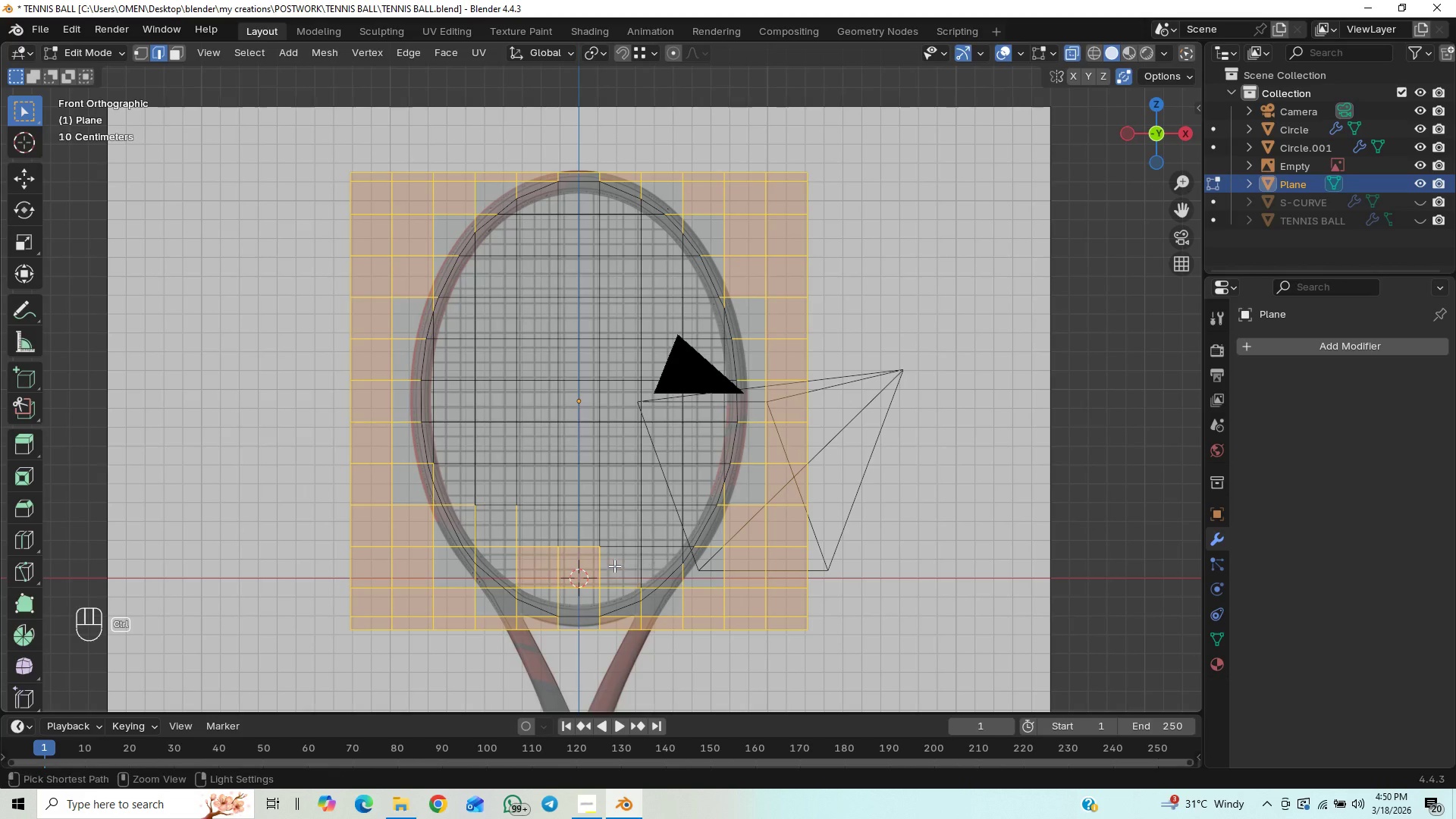 
hold_key(key=ControlLeft, duration=1.5)
 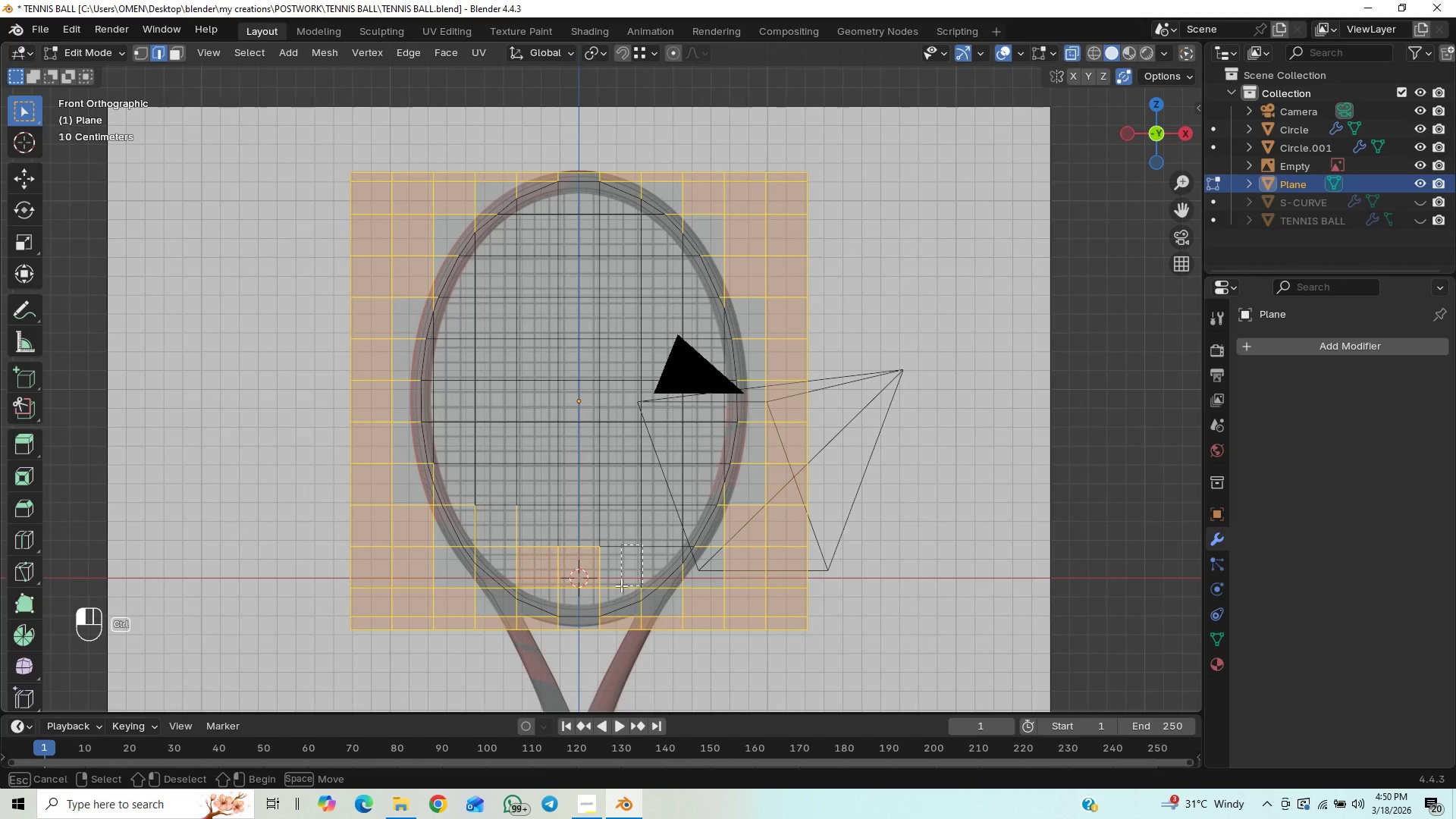 
hold_key(key=ControlLeft, duration=1.52)
left_click_drag(start_coordinate=[642, 544], to_coordinate=[610, 597])
 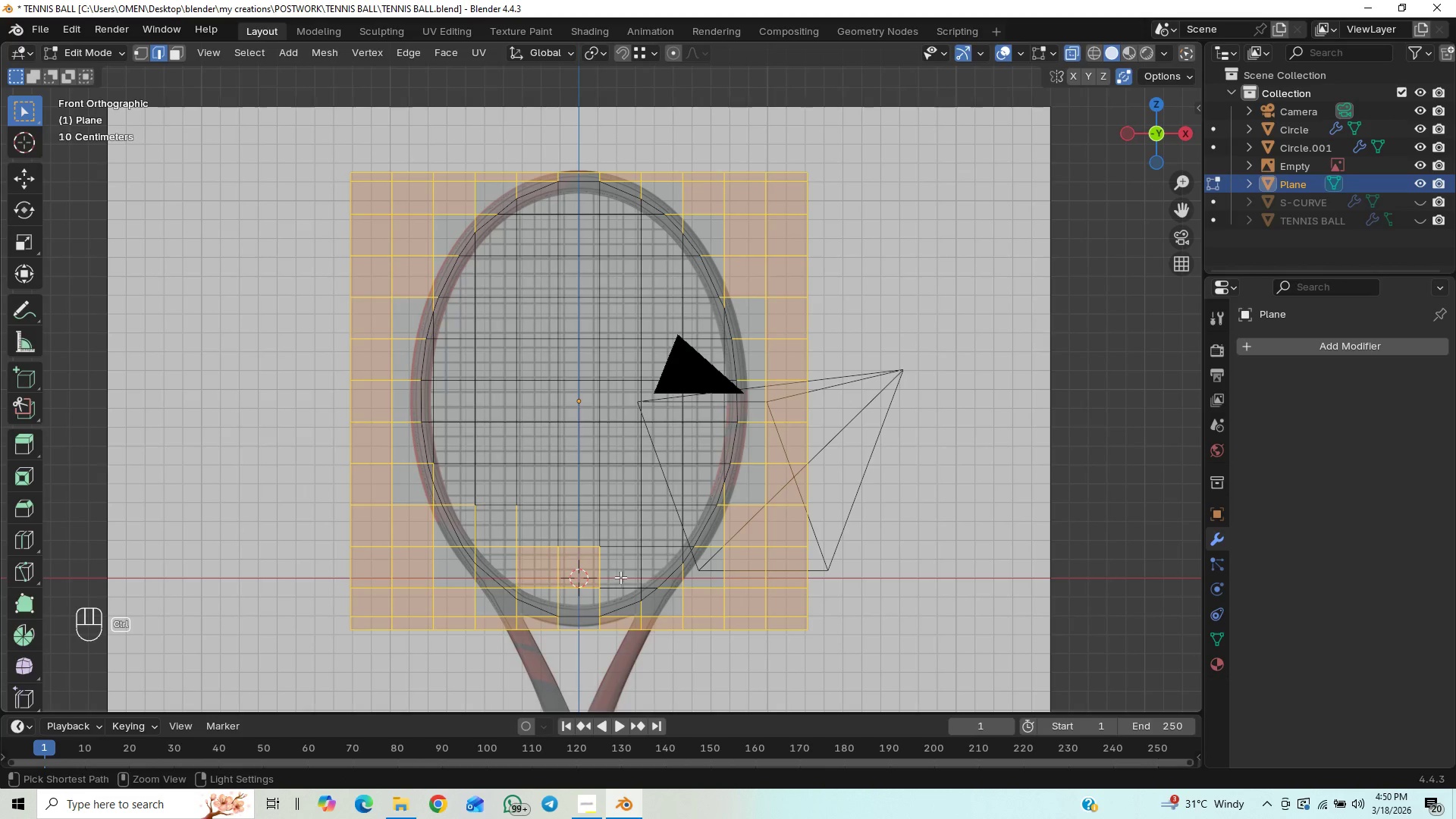 
hold_key(key=ControlLeft, duration=1.52)
 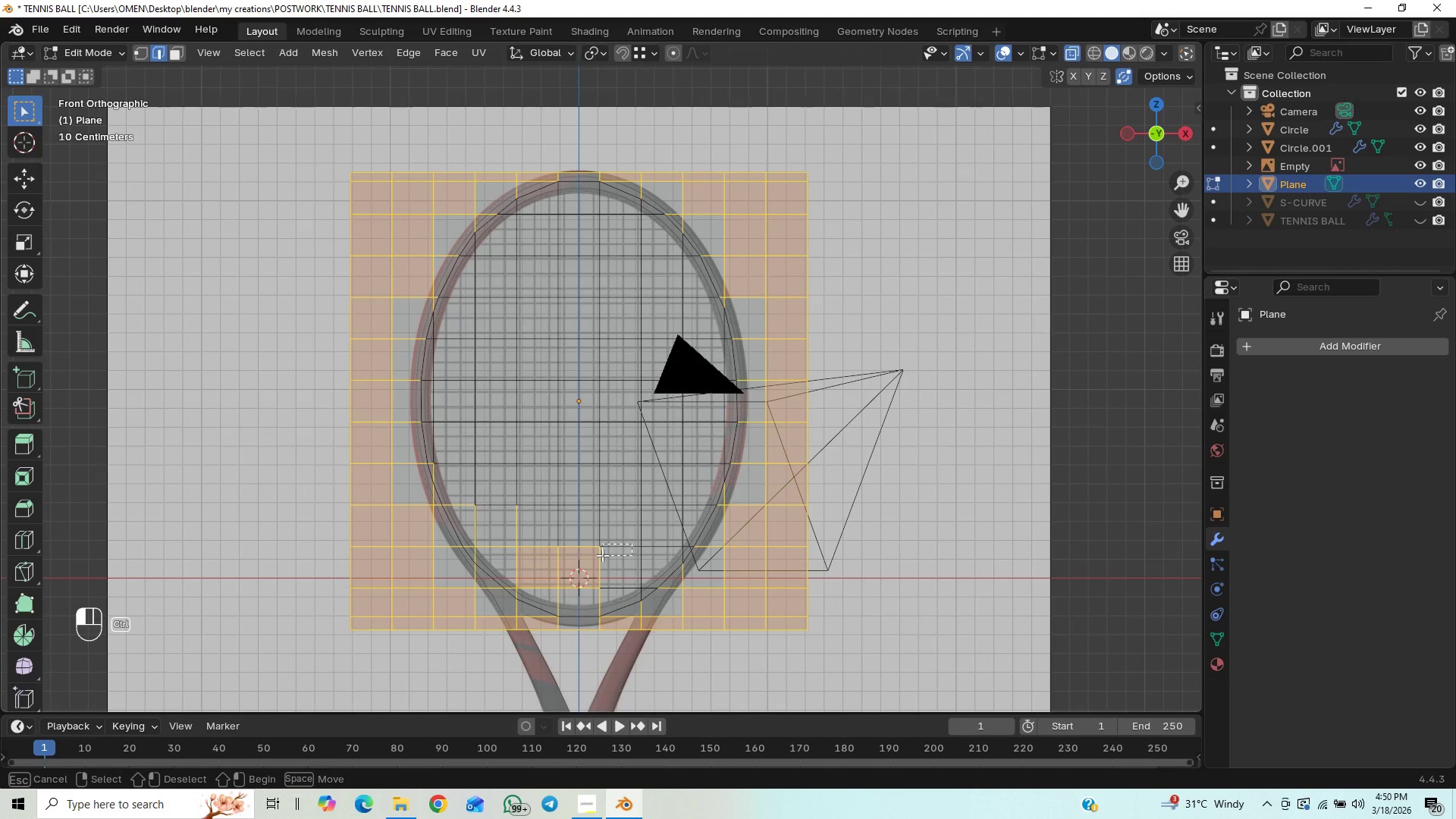 
hold_key(key=ControlLeft, duration=1.5)
left_click_drag(start_coordinate=[632, 544], to_coordinate=[531, 592])
 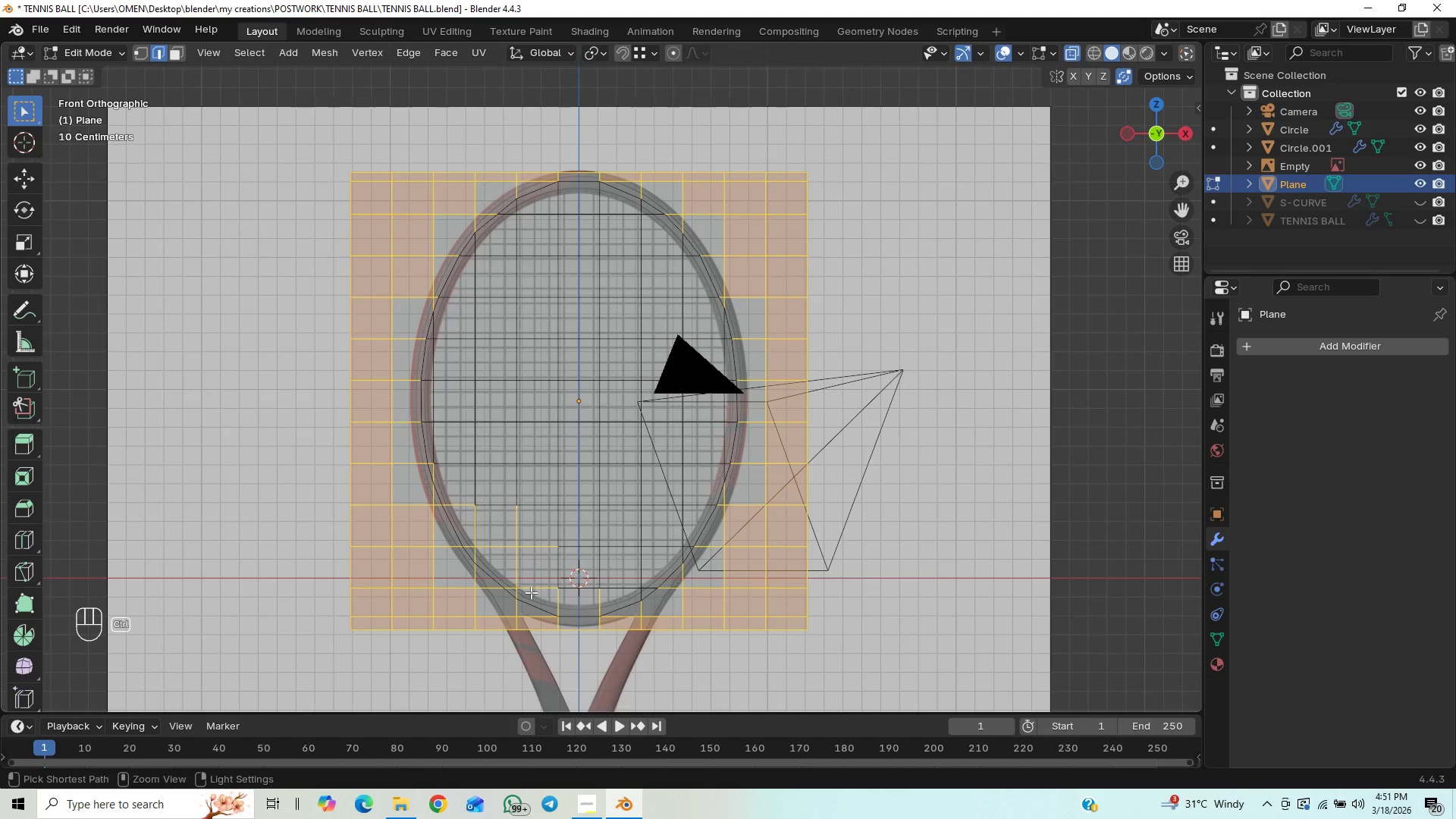 
hold_key(key=ControlLeft, duration=1.51)
 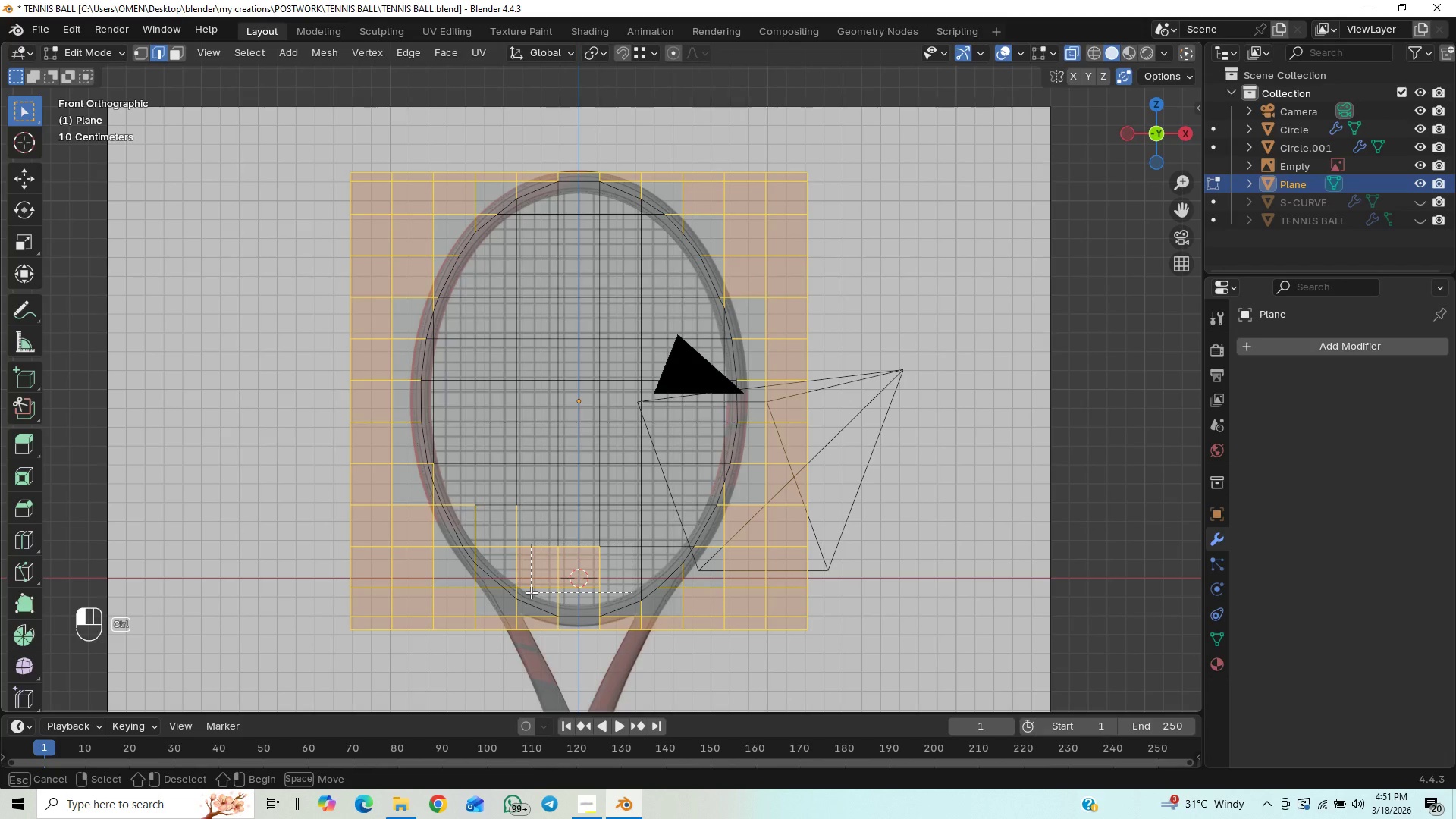 
hold_key(key=ControlLeft, duration=1.5)
 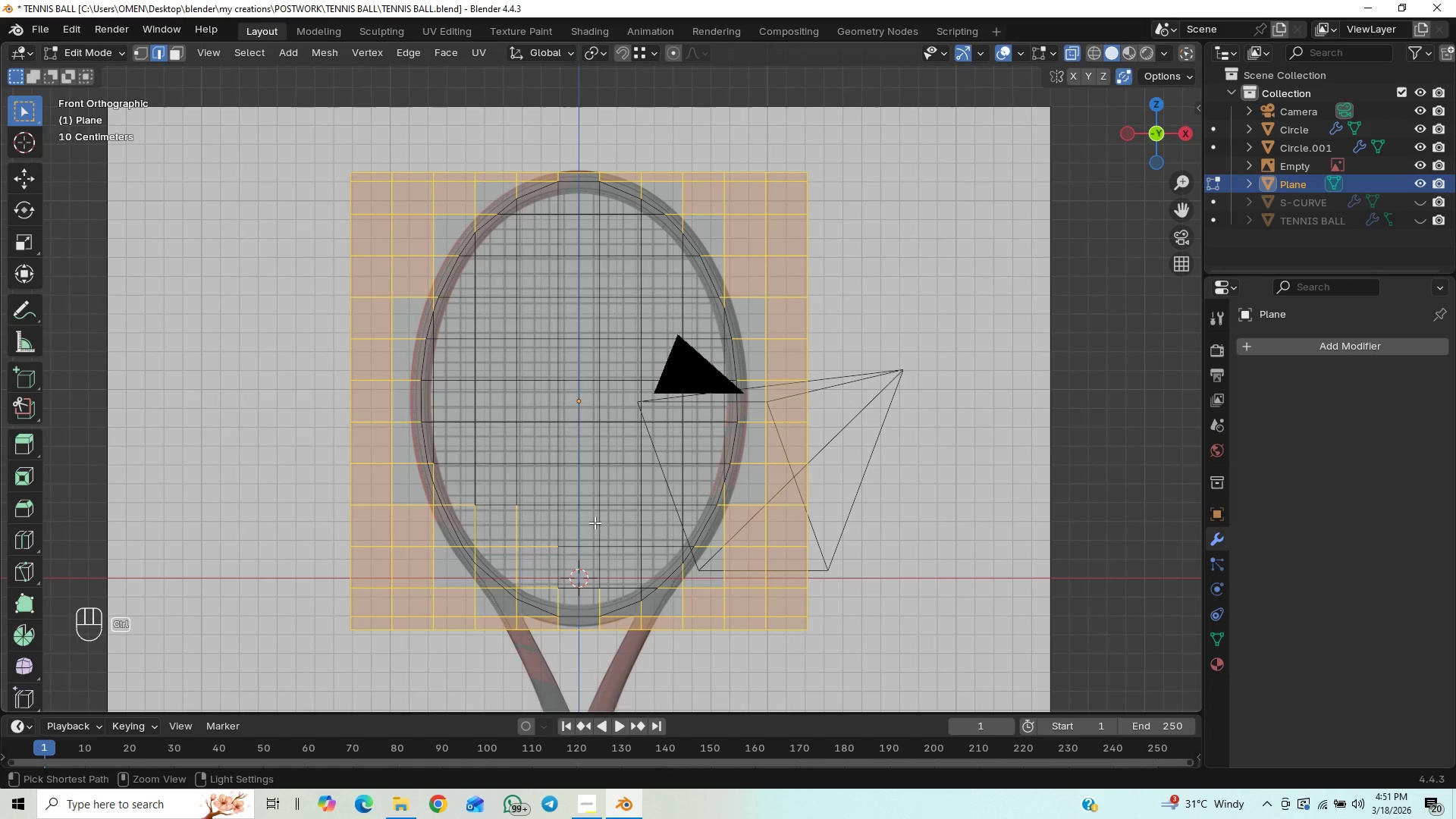 
hold_key(key=ControlLeft, duration=1.52)
left_click_drag(start_coordinate=[601, 525], to_coordinate=[538, 604])
 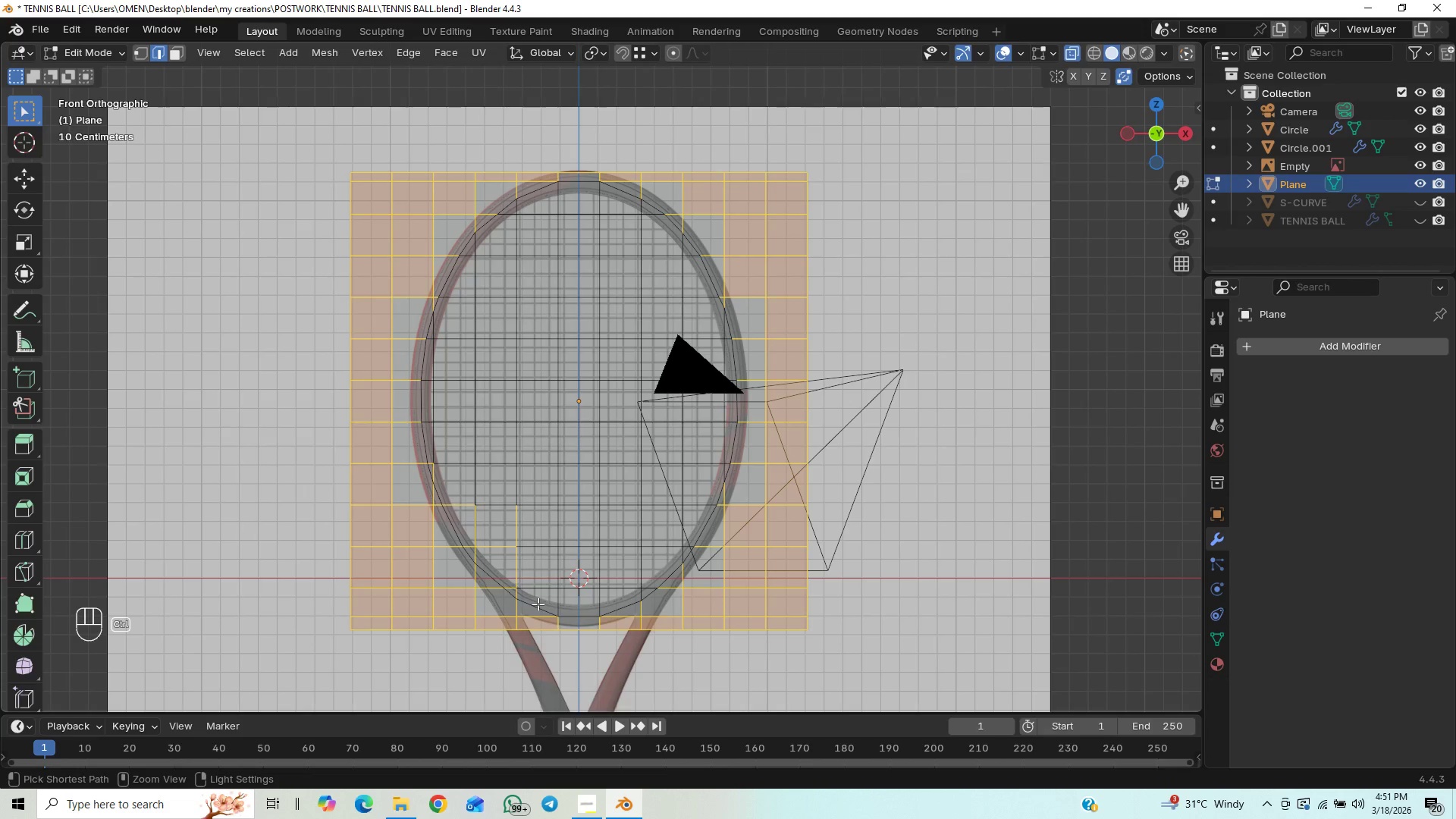 
hold_key(key=ControlLeft, duration=1.5)
 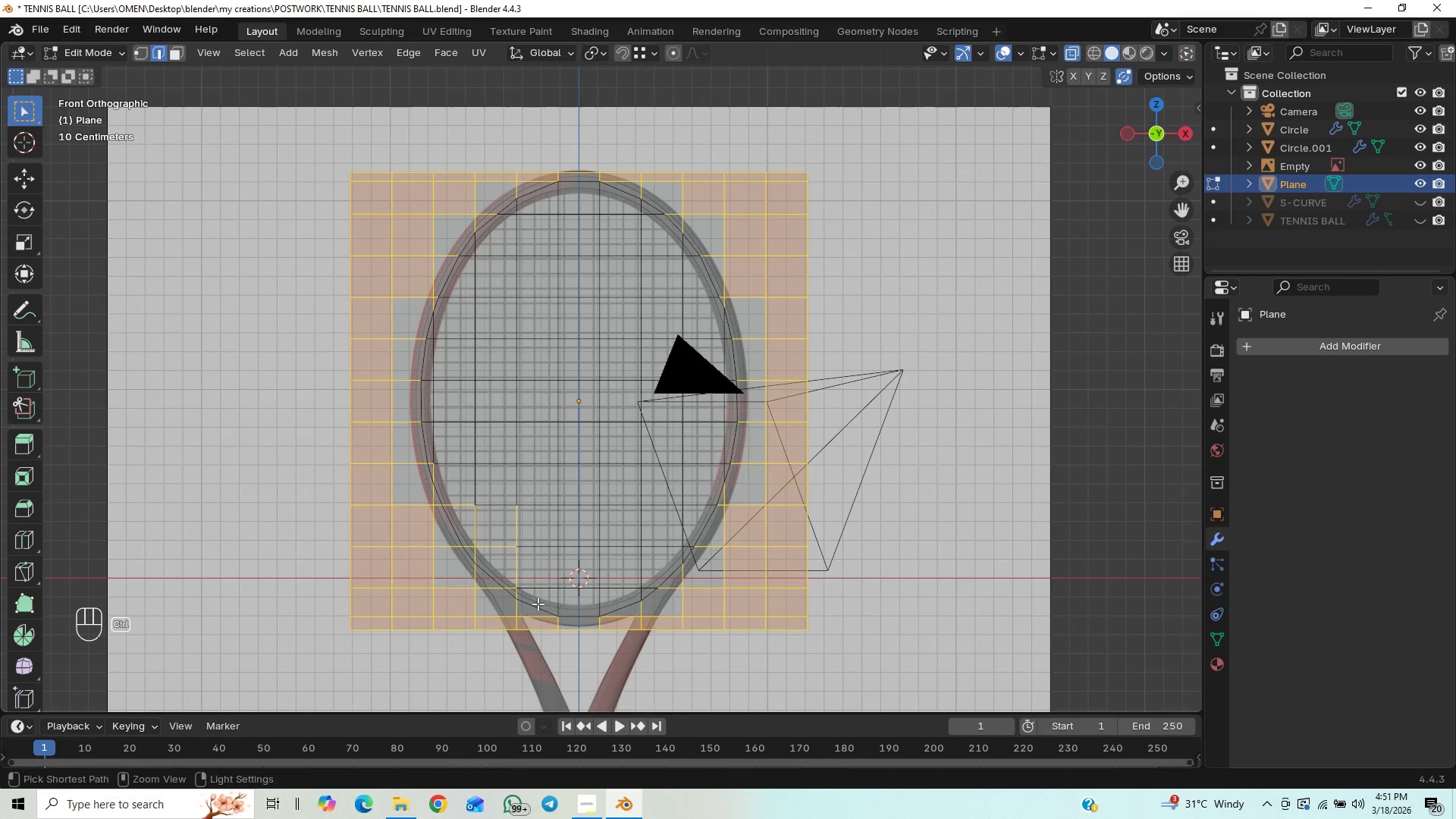 
hold_key(key=ControlLeft, duration=1.51)
 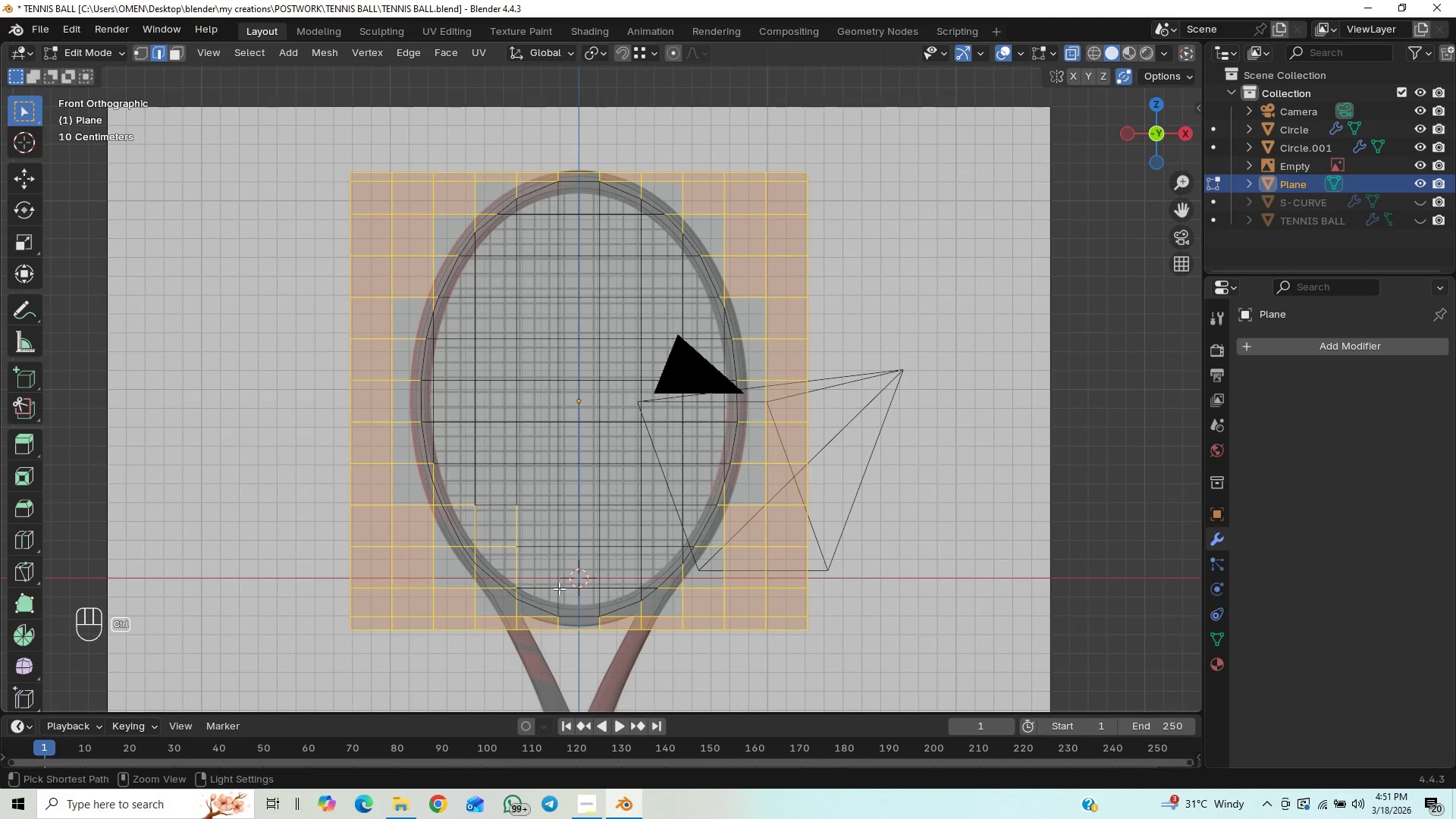 
hold_key(key=ControlLeft, duration=1.5)
 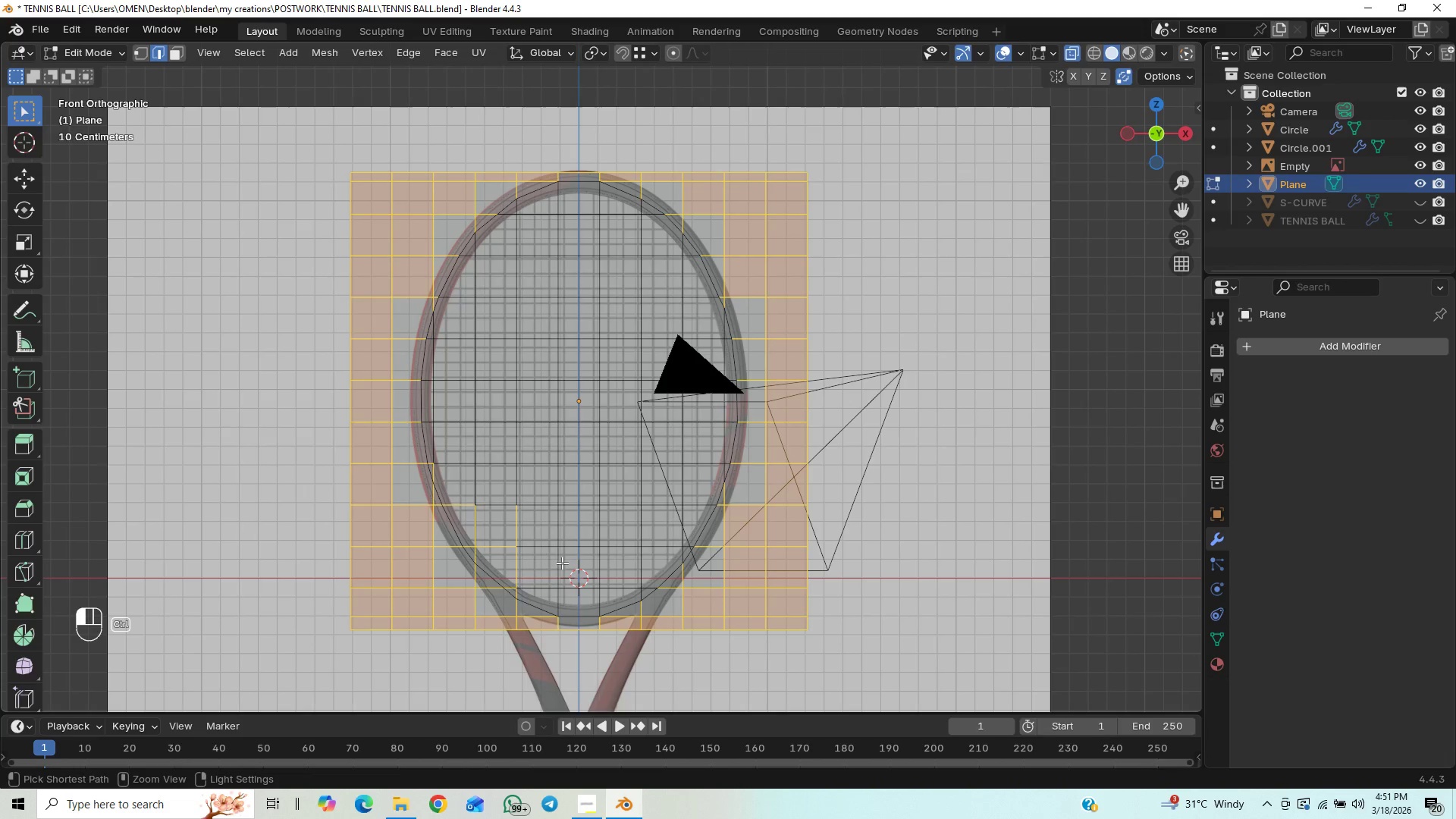 
hold_key(key=ControlLeft, duration=1.52)
left_click_drag(start_coordinate=[562, 563], to_coordinate=[510, 513])
 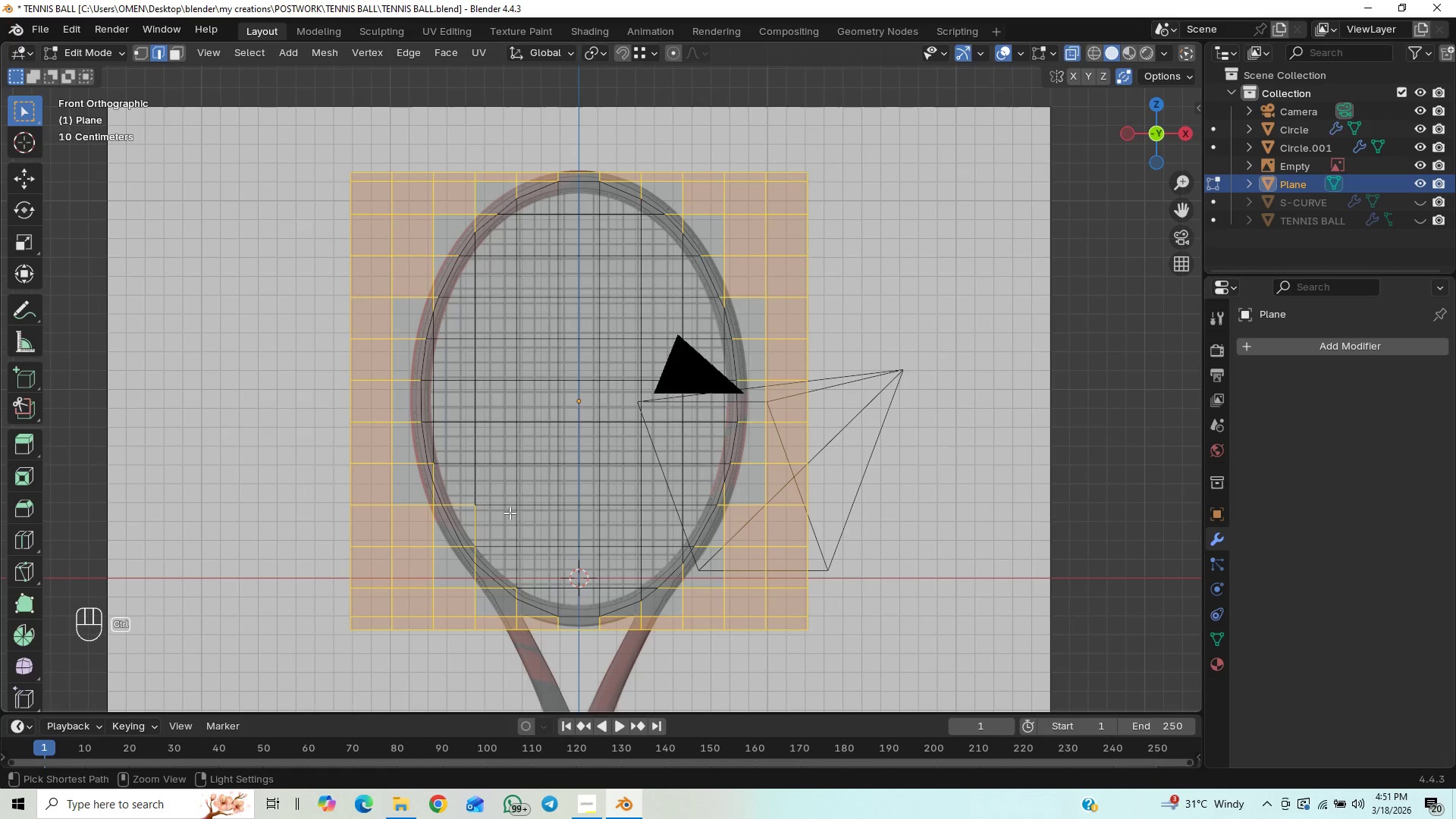 
hold_key(key=ControlLeft, duration=1.5)
left_click_drag(start_coordinate=[535, 551], to_coordinate=[490, 508])
 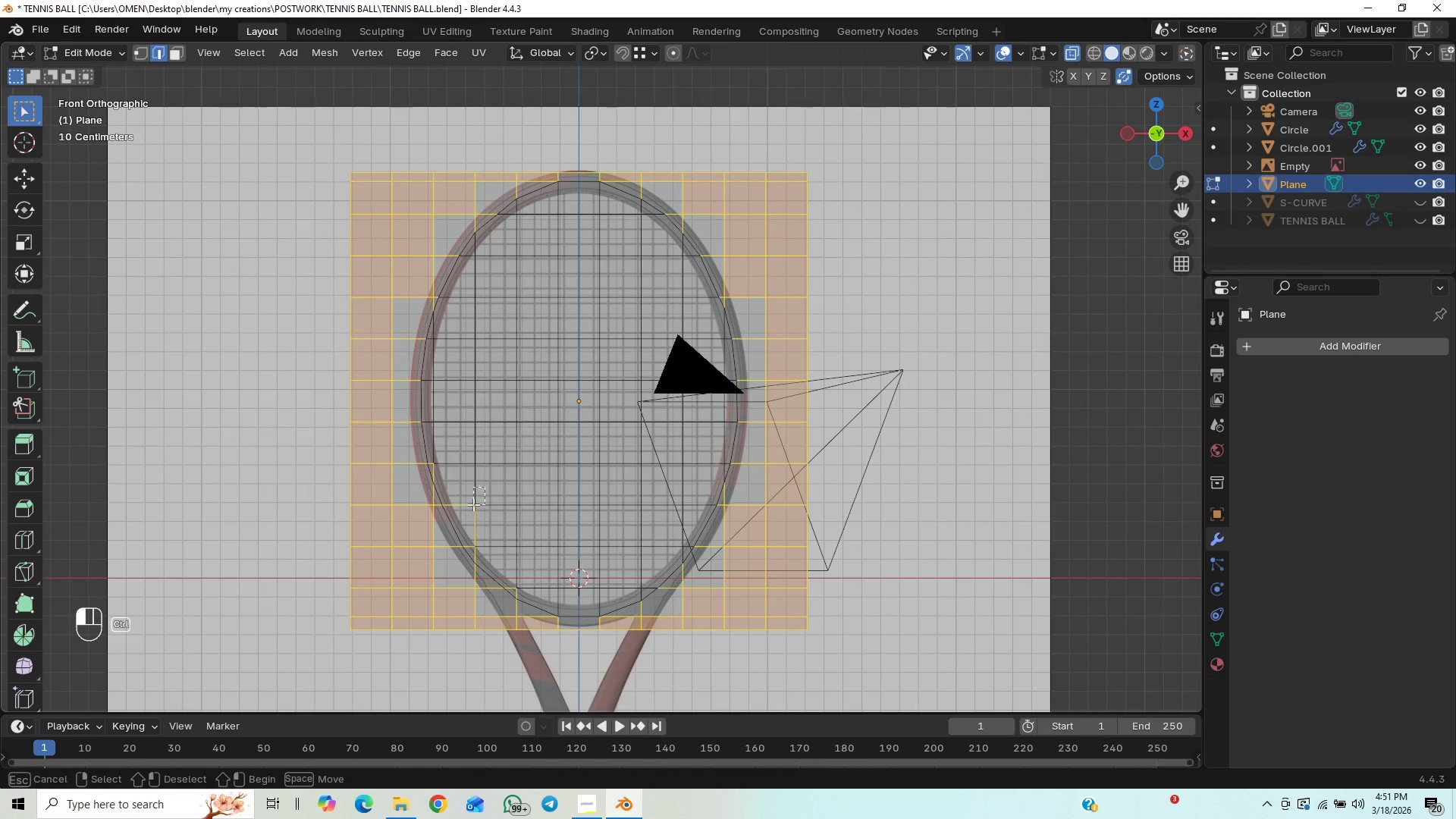 
hold_key(key=ControlLeft, duration=1.52)
 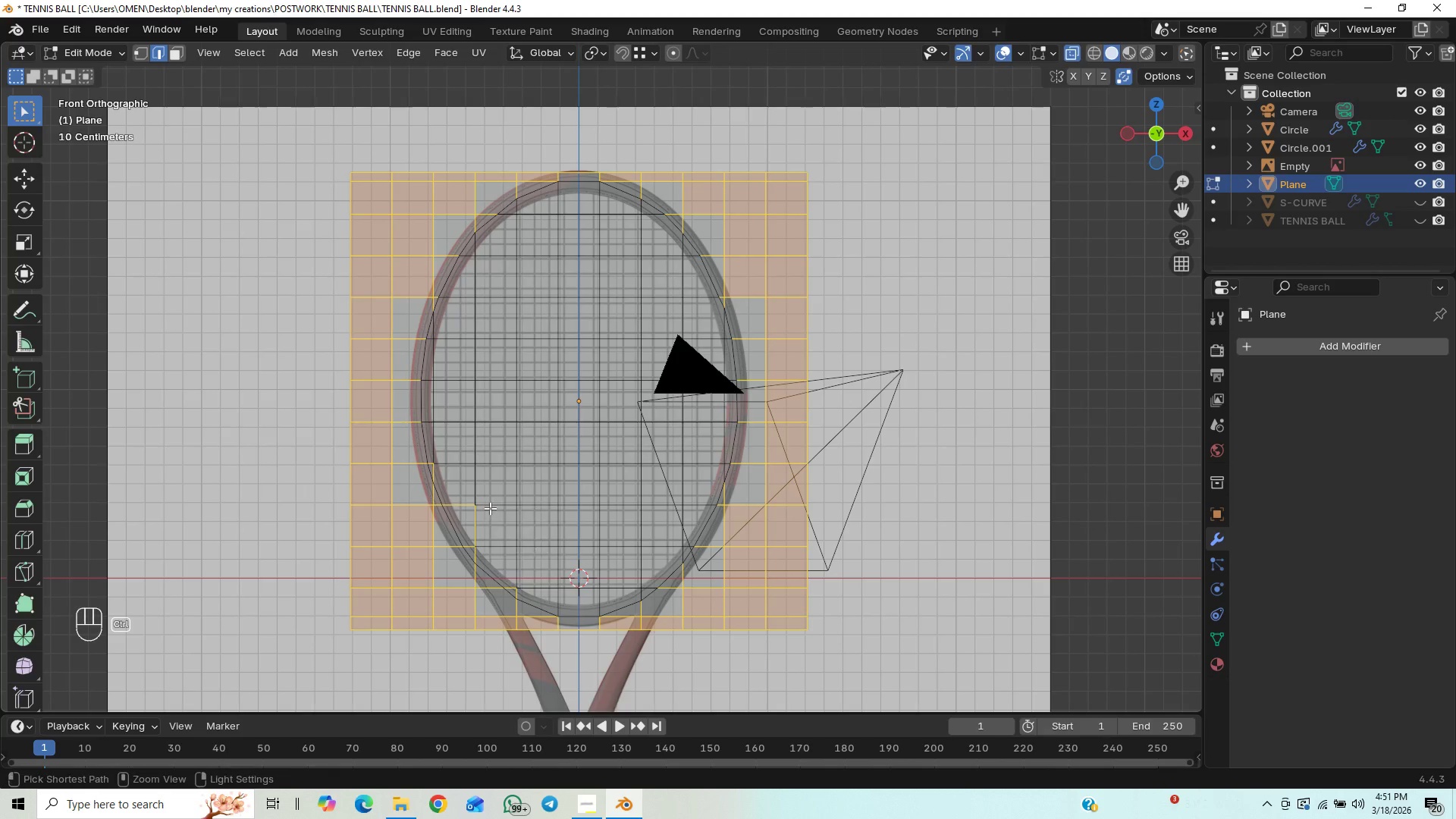 
hold_key(key=ControlLeft, duration=1.51)
left_click_drag(start_coordinate=[485, 487], to_coordinate=[468, 547])
 